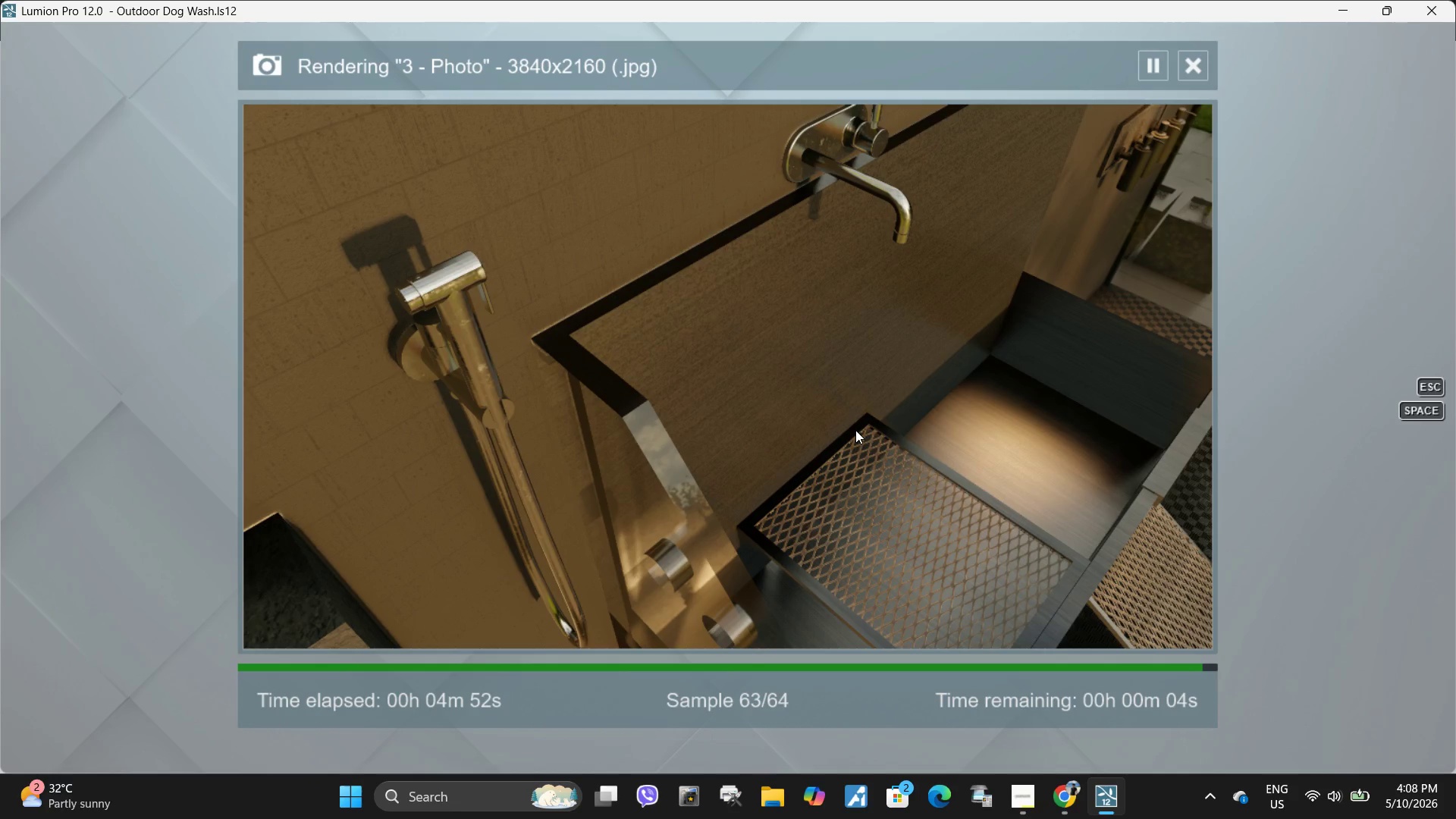 
left_click([1046, 619])
 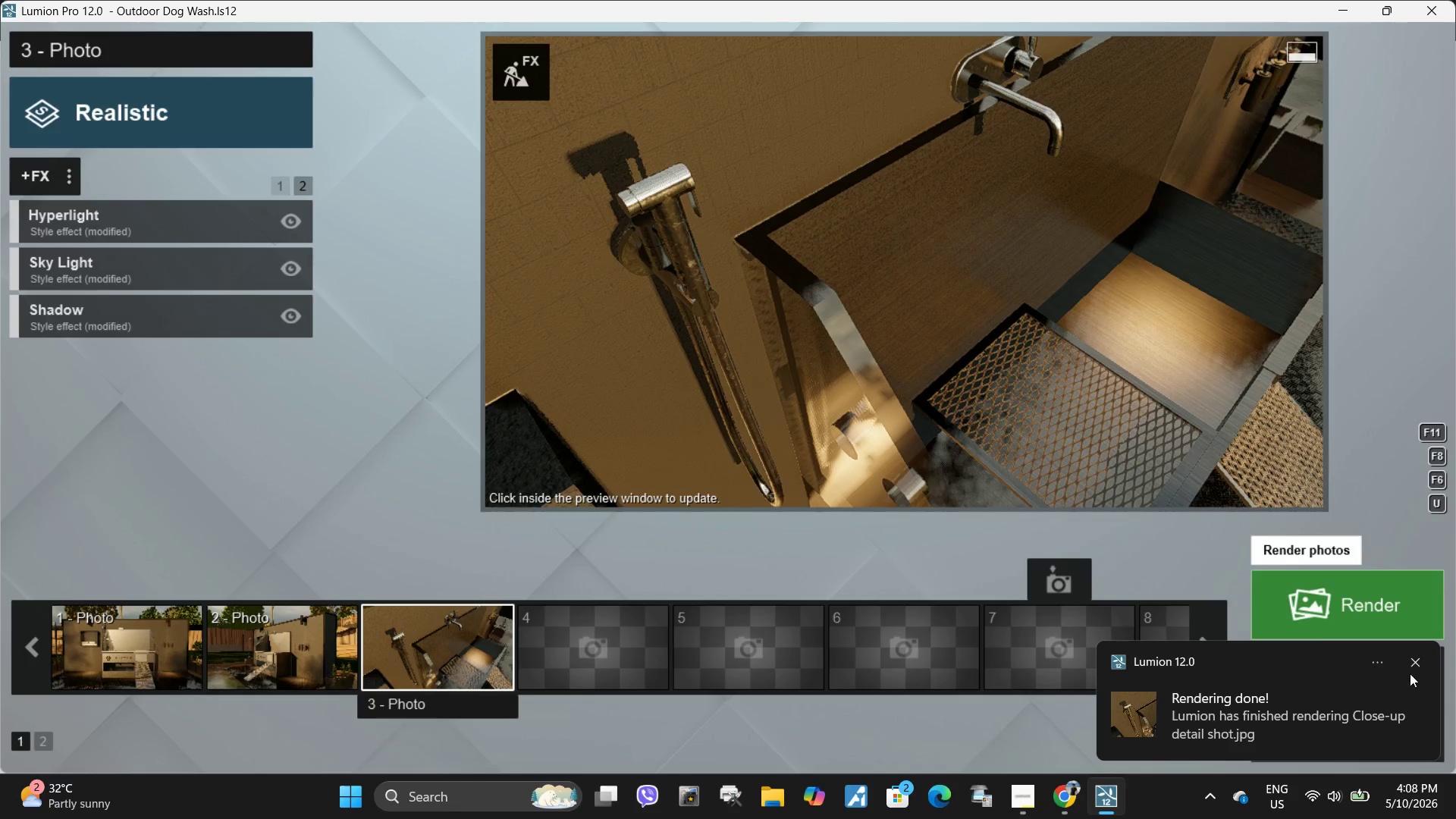 
left_click([1418, 661])
 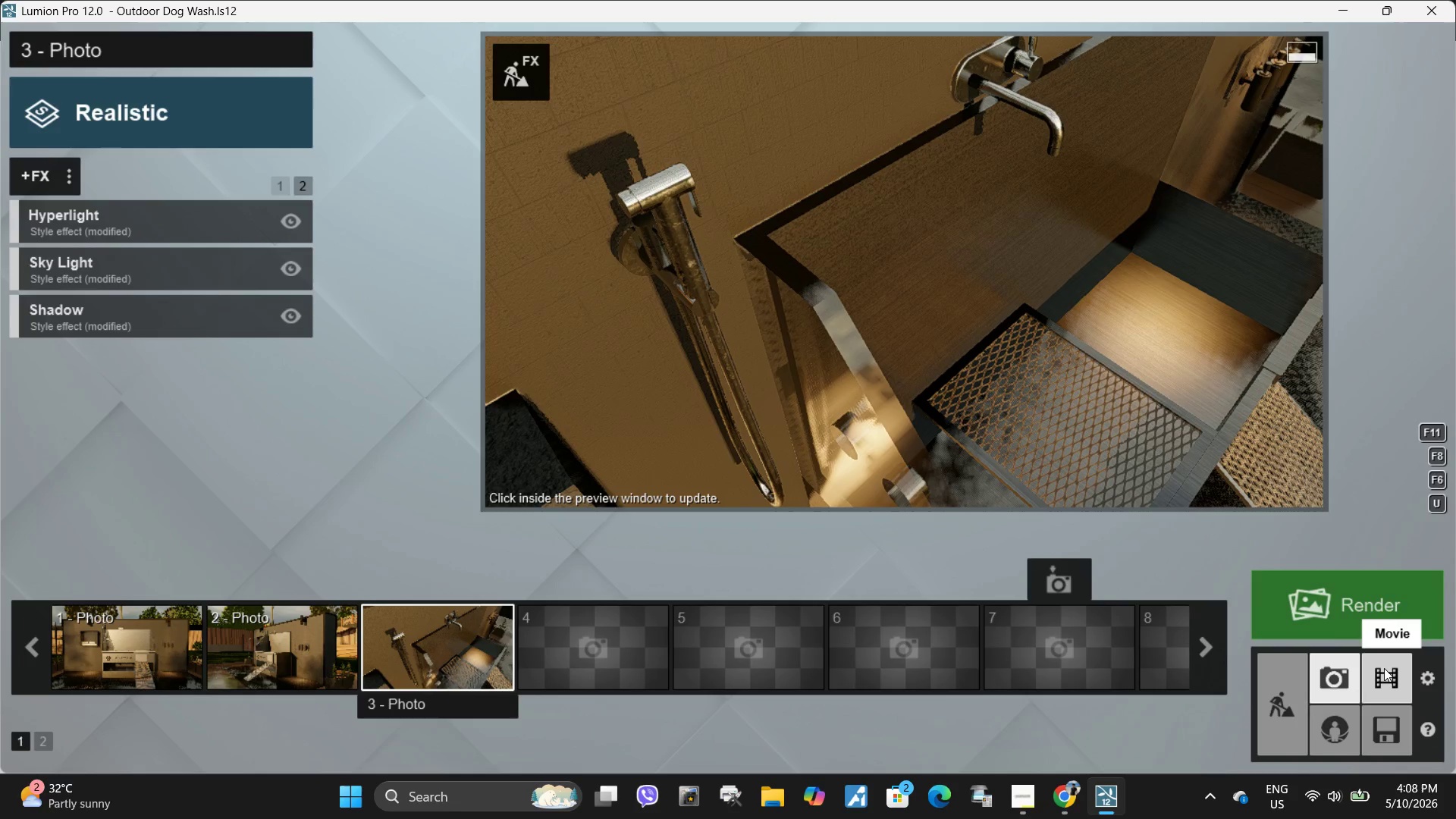 
left_click([1384, 668])
 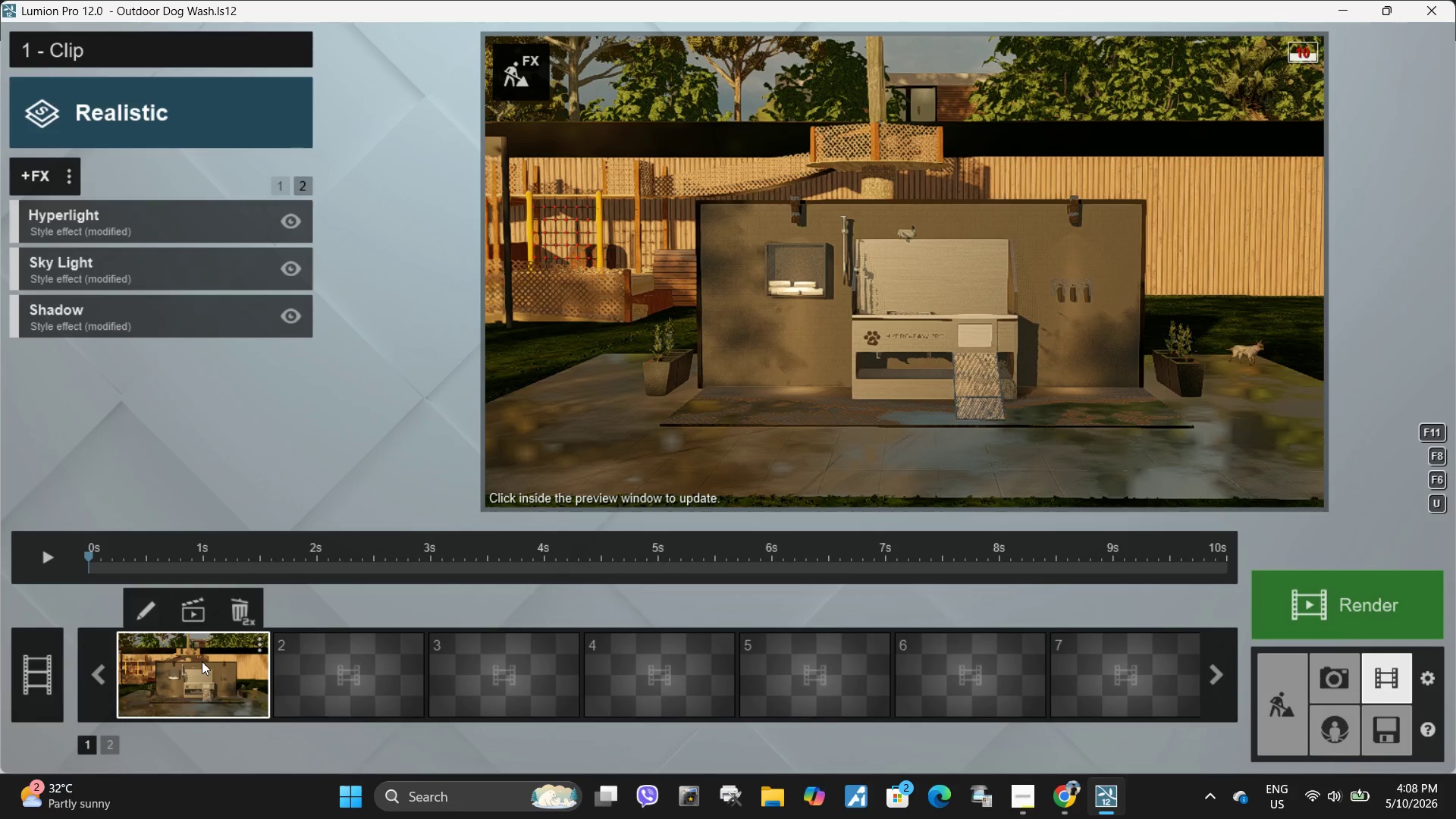 
left_click([58, 555])
 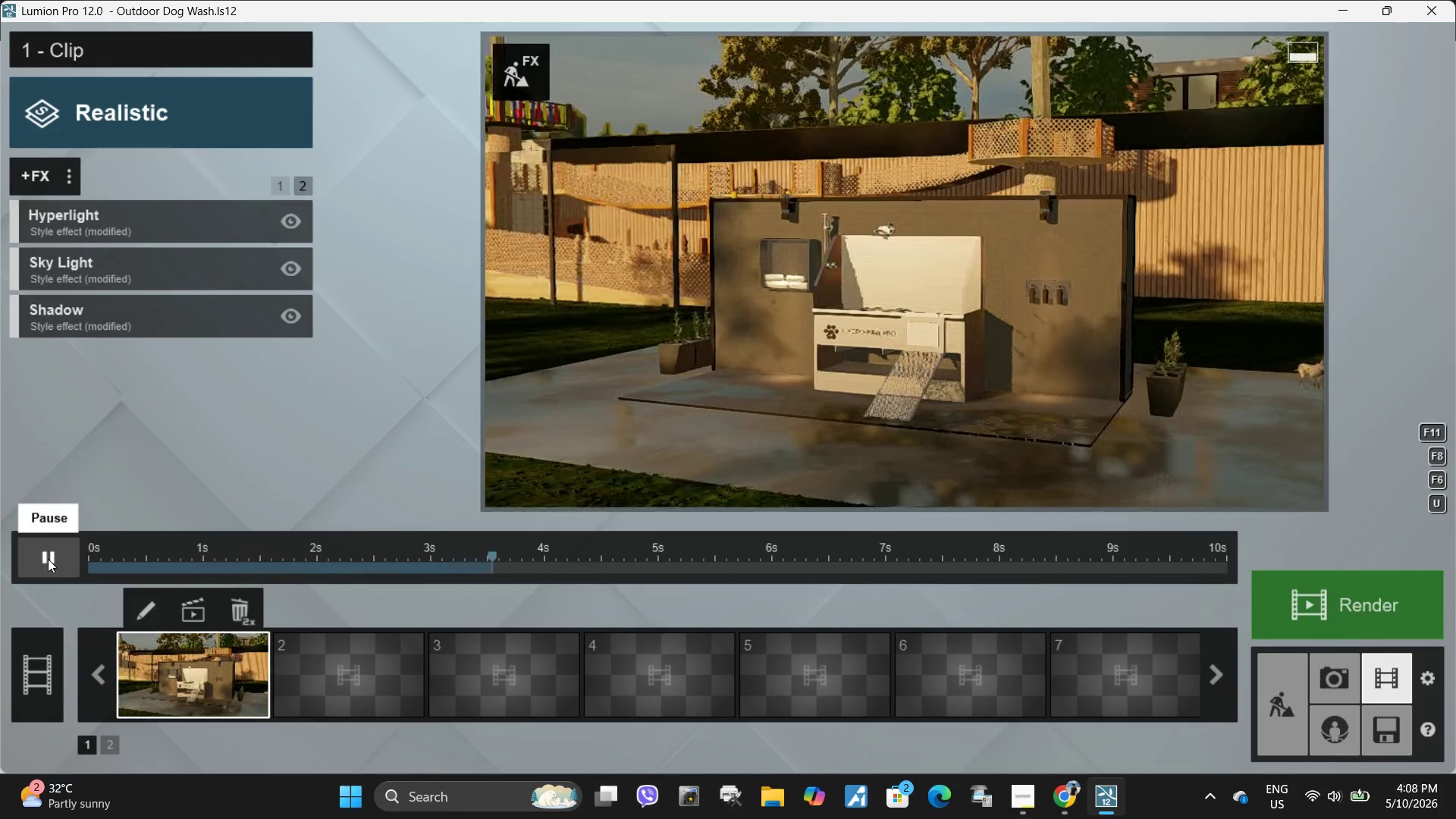 
left_click([48, 559])
 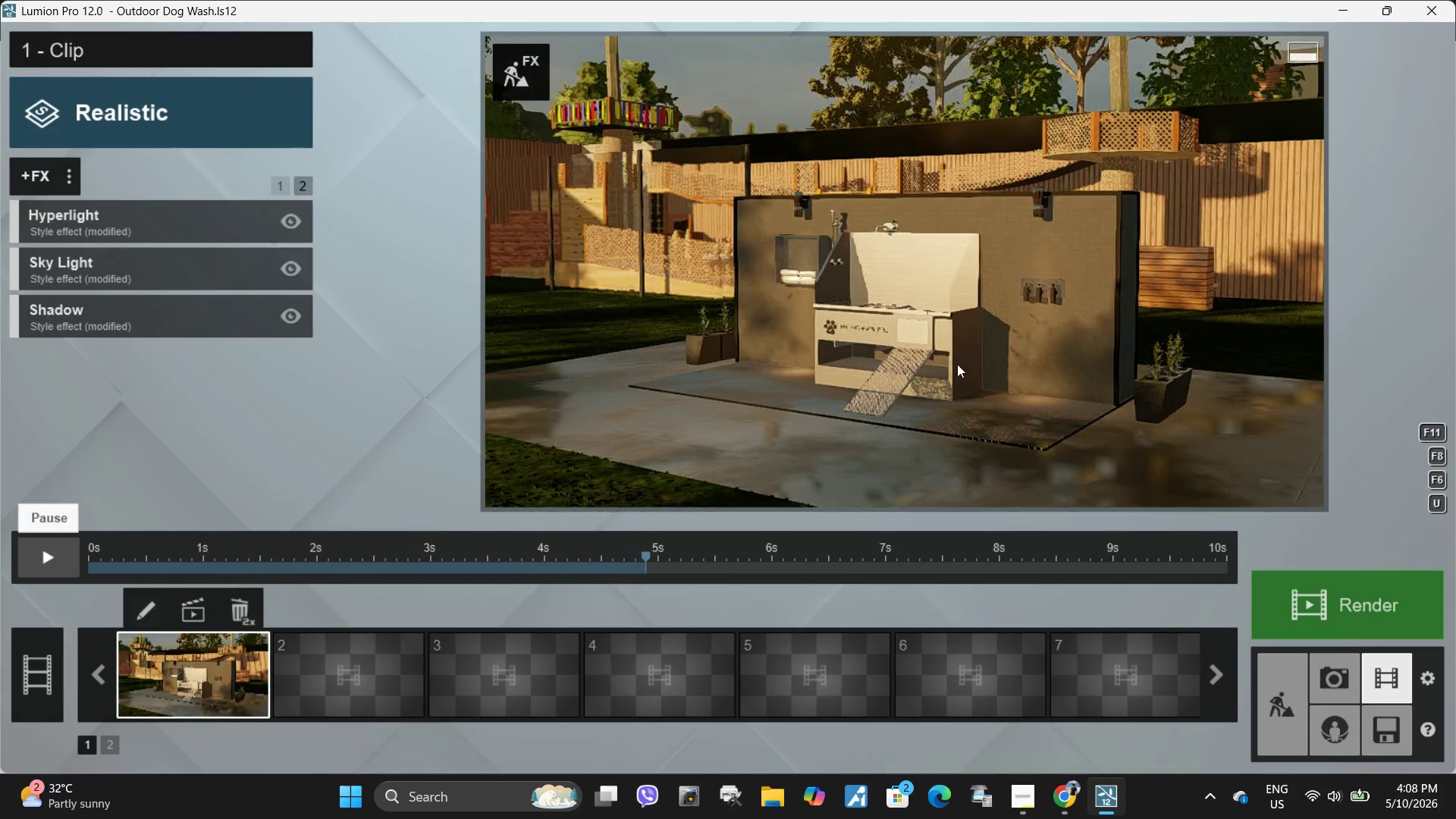 
double_click([957, 364])
 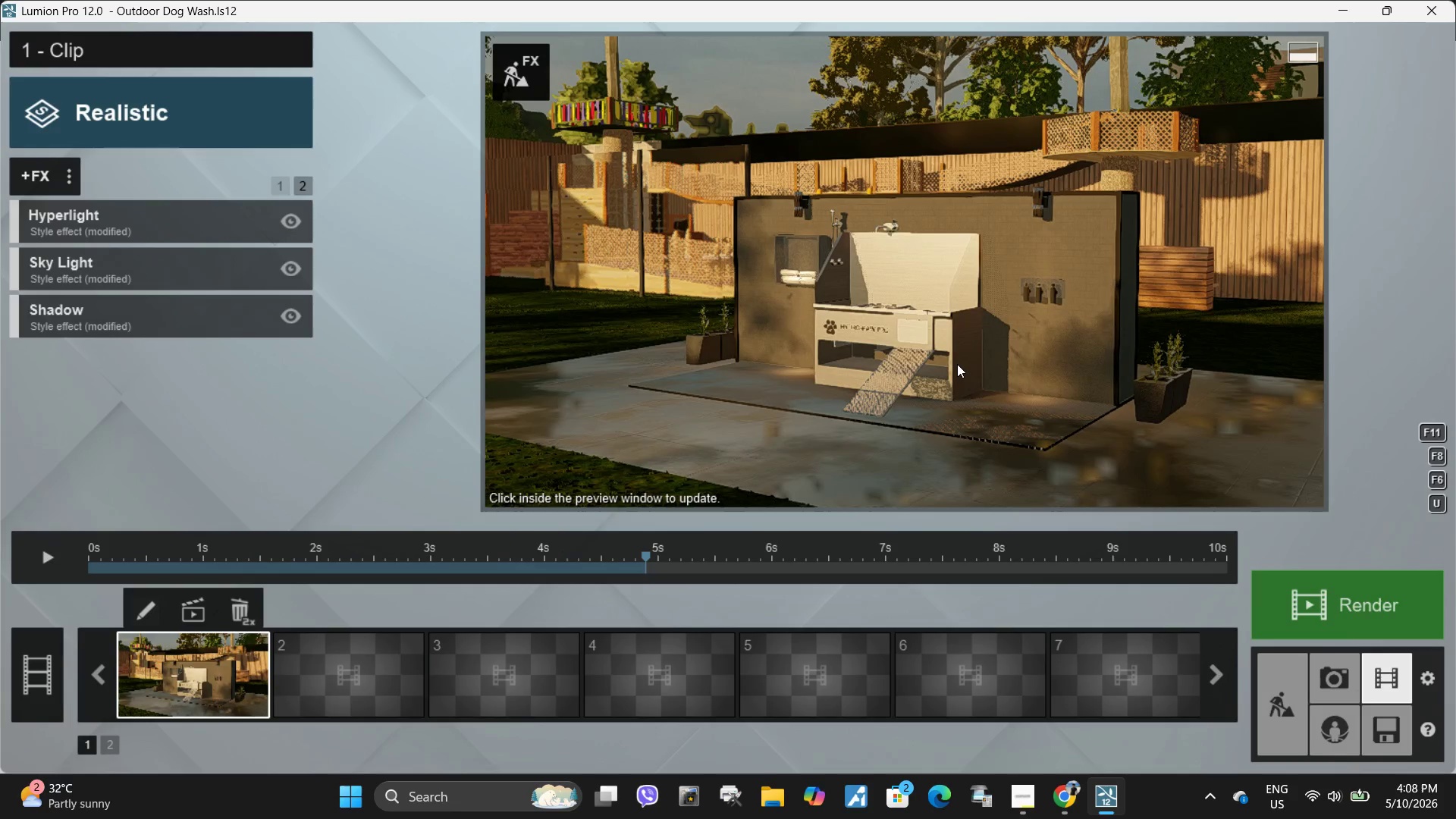 
left_click([957, 364])
 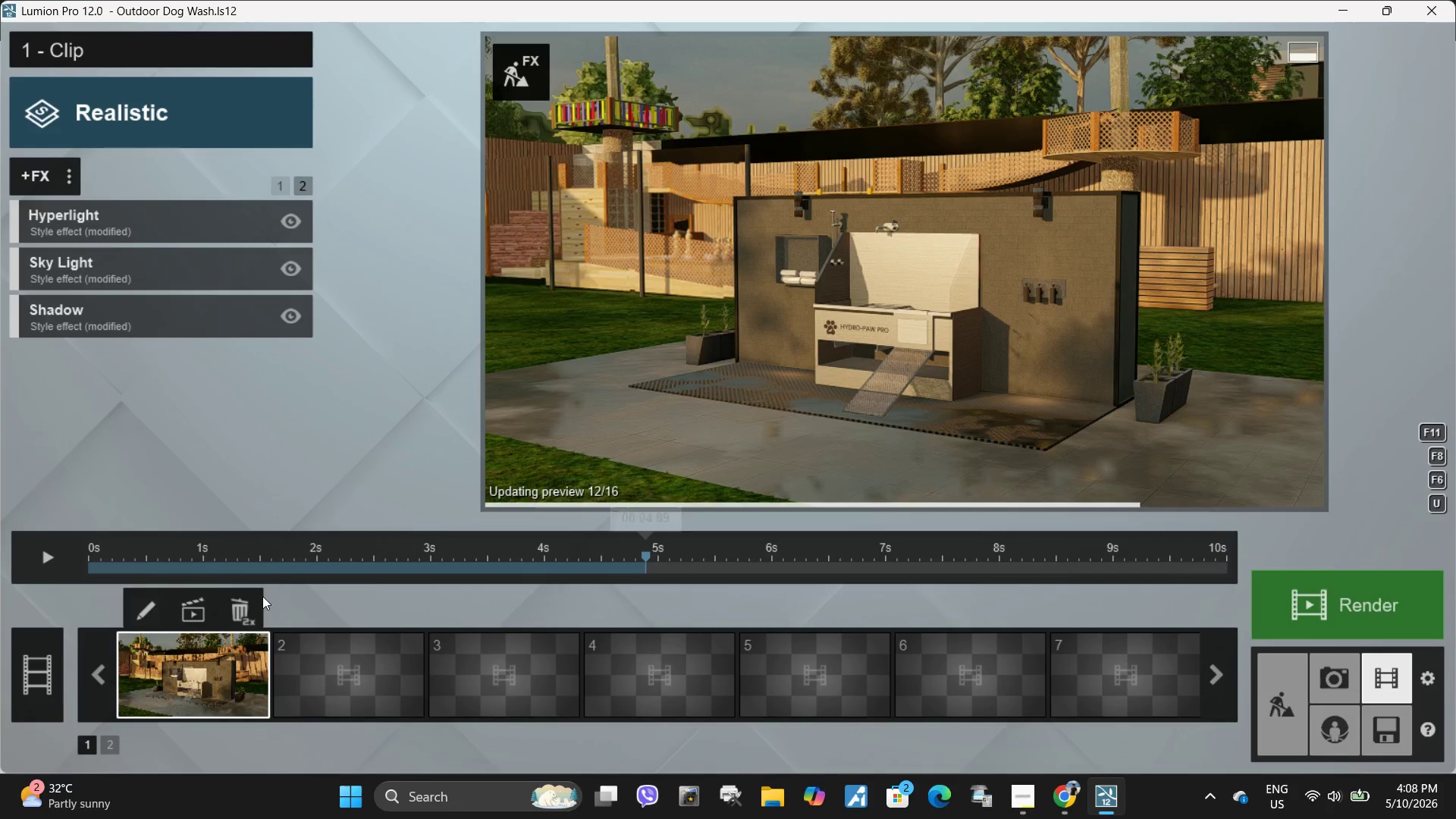 
left_click_drag(start_coordinate=[338, 570], to_coordinate=[1282, 570])
 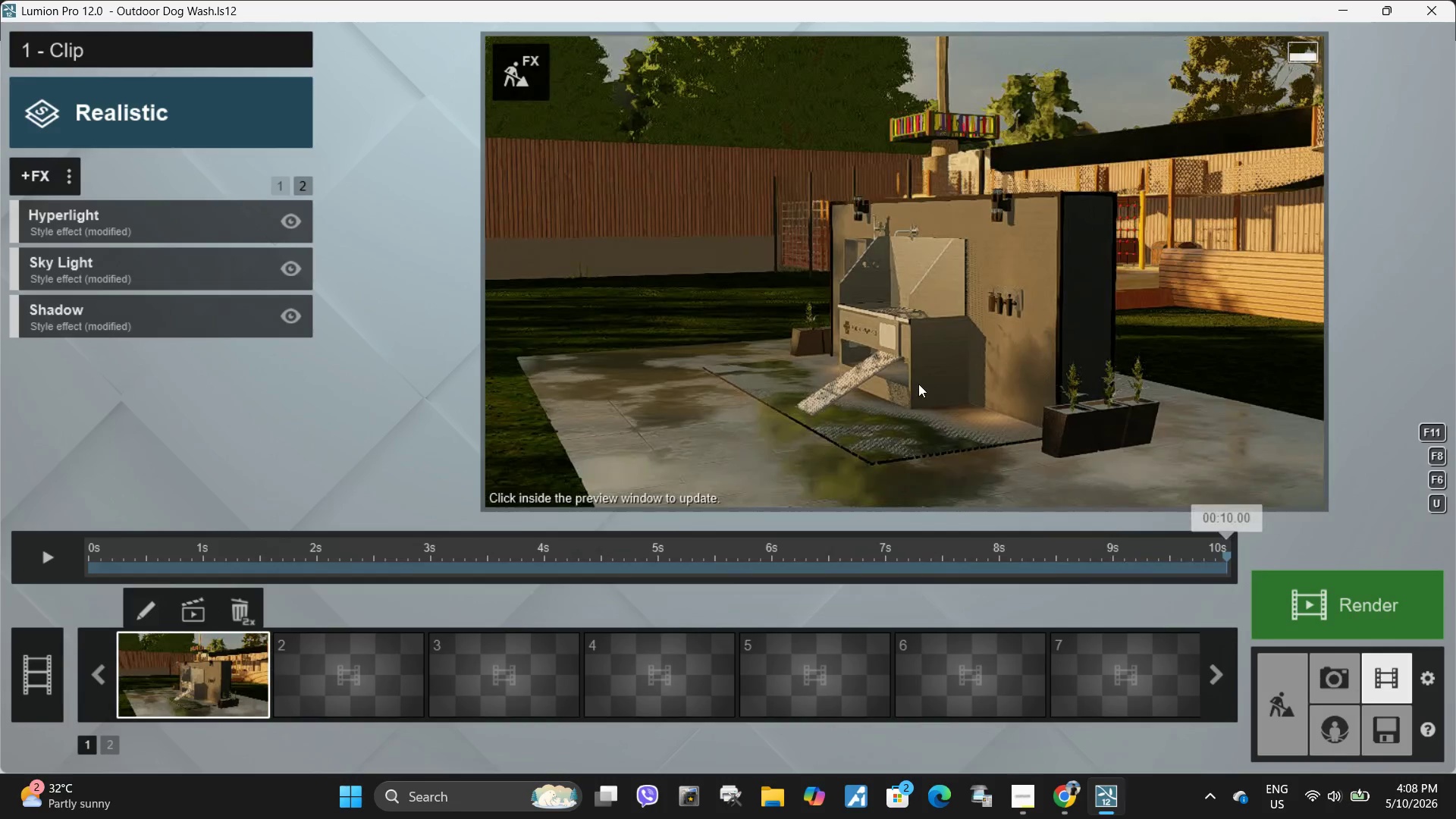 
left_click([918, 384])
 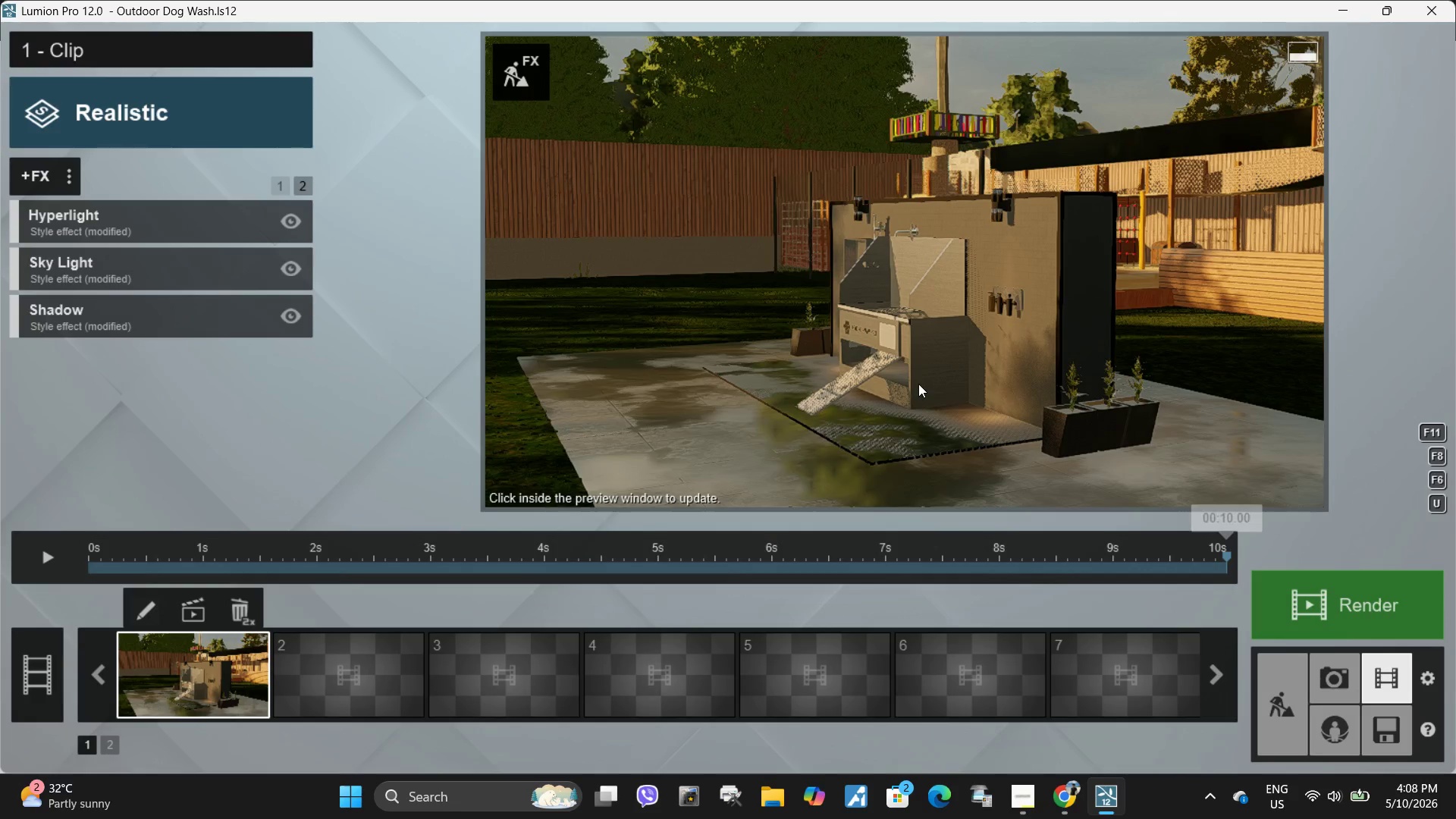 
left_click([918, 384])
 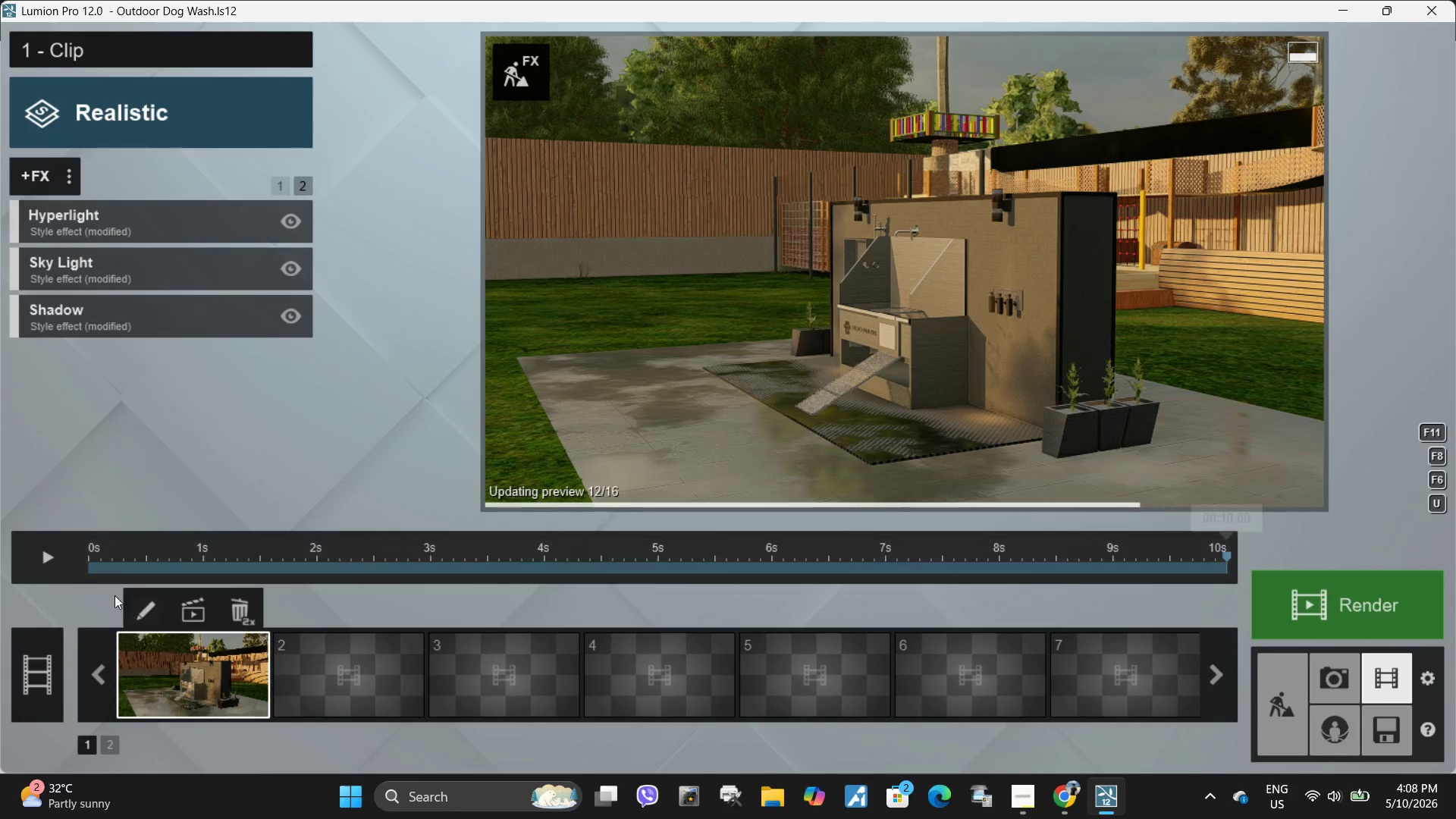 
left_click_drag(start_coordinate=[111, 570], to_coordinate=[0, 563])
 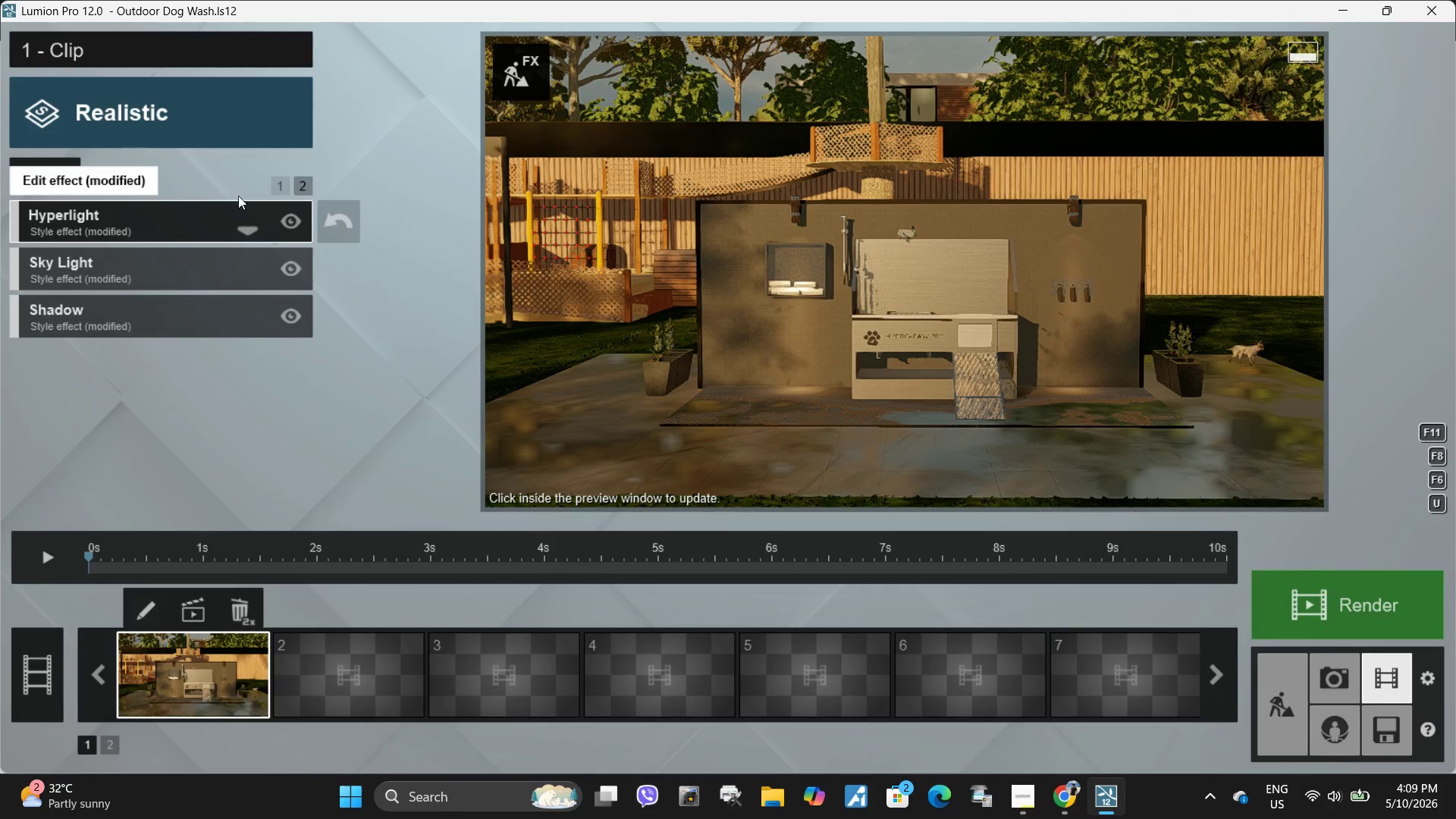 
left_click([169, 275])
 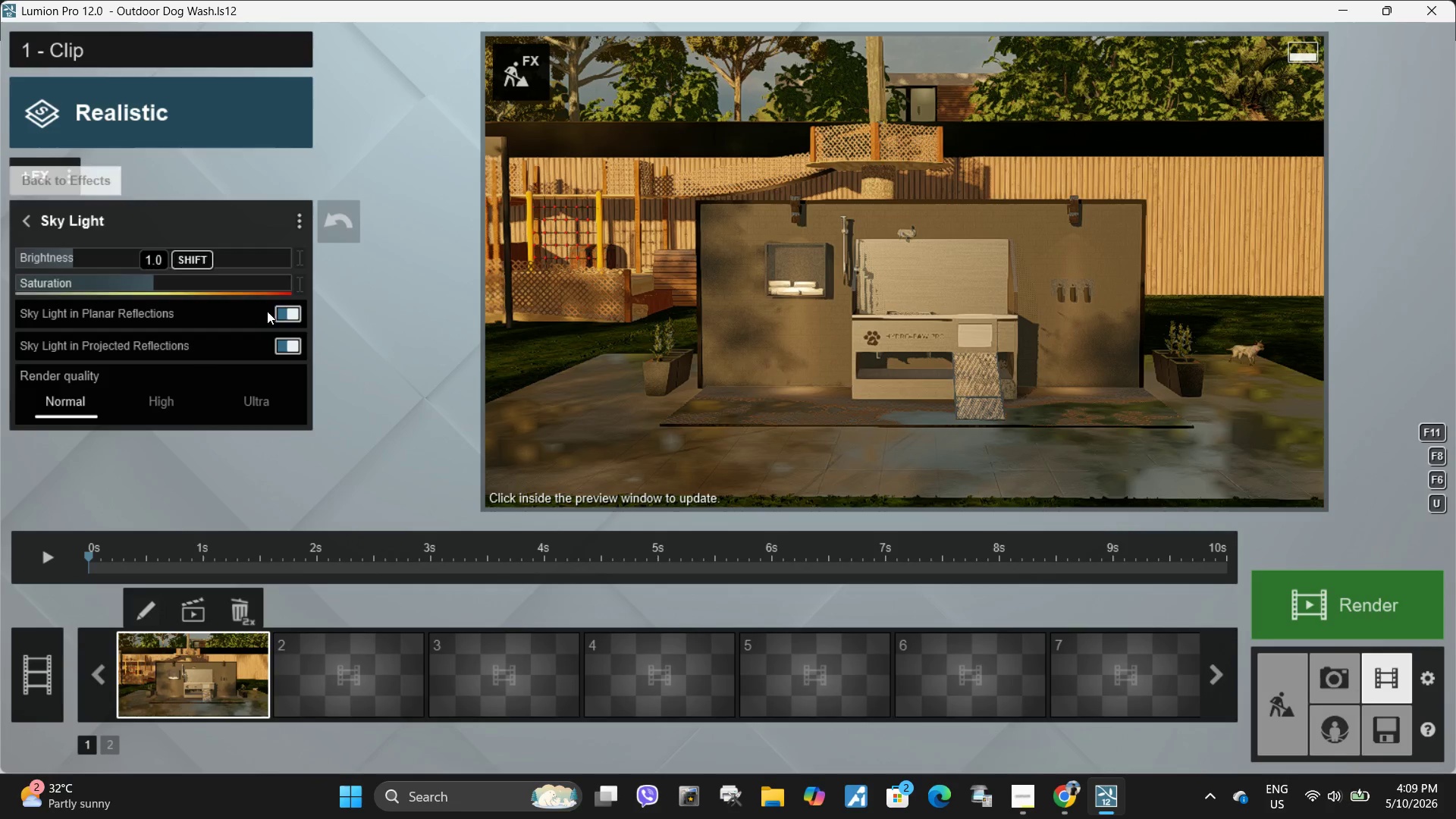 
left_click([289, 320])
 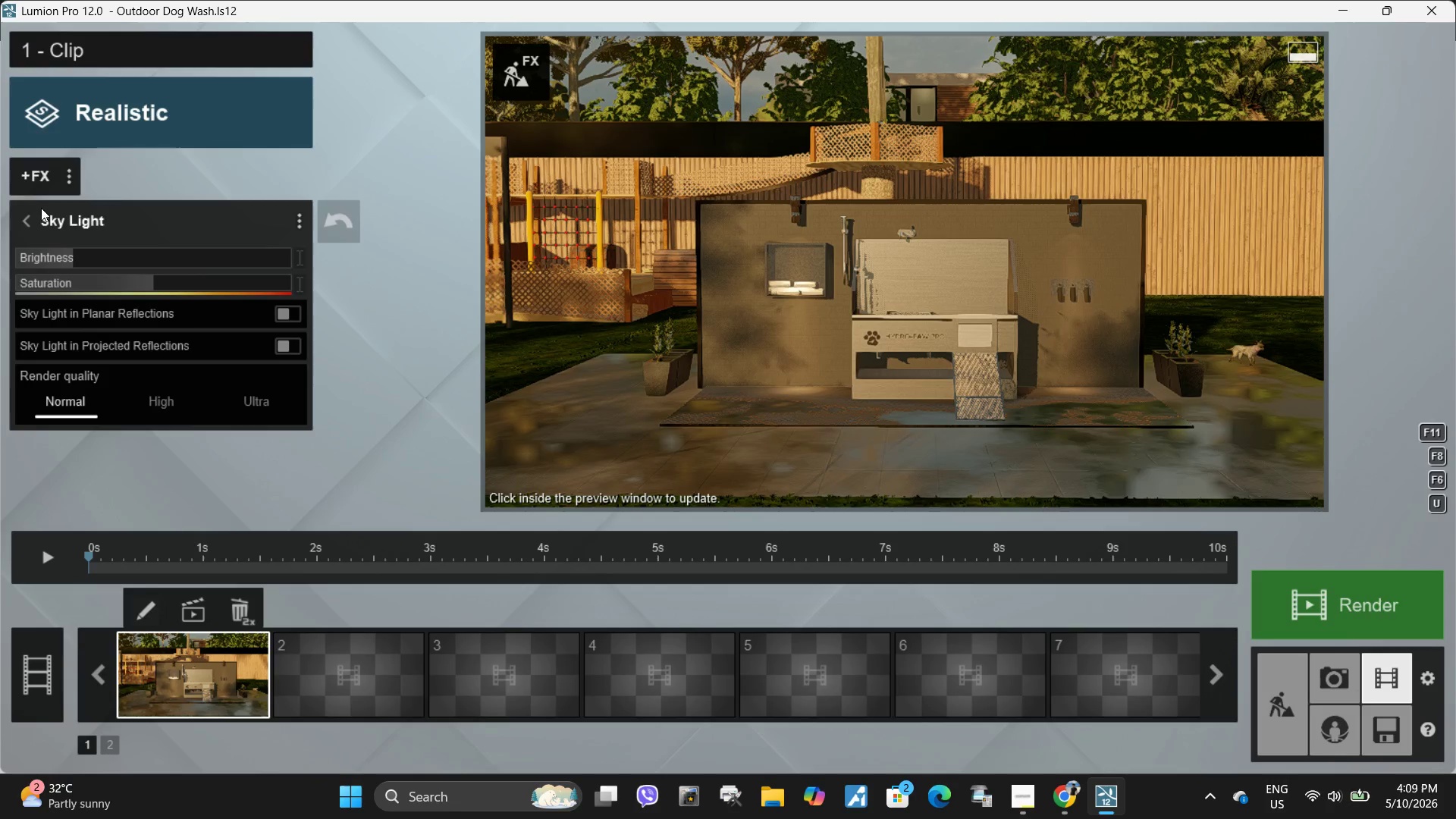 
left_click([24, 228])
 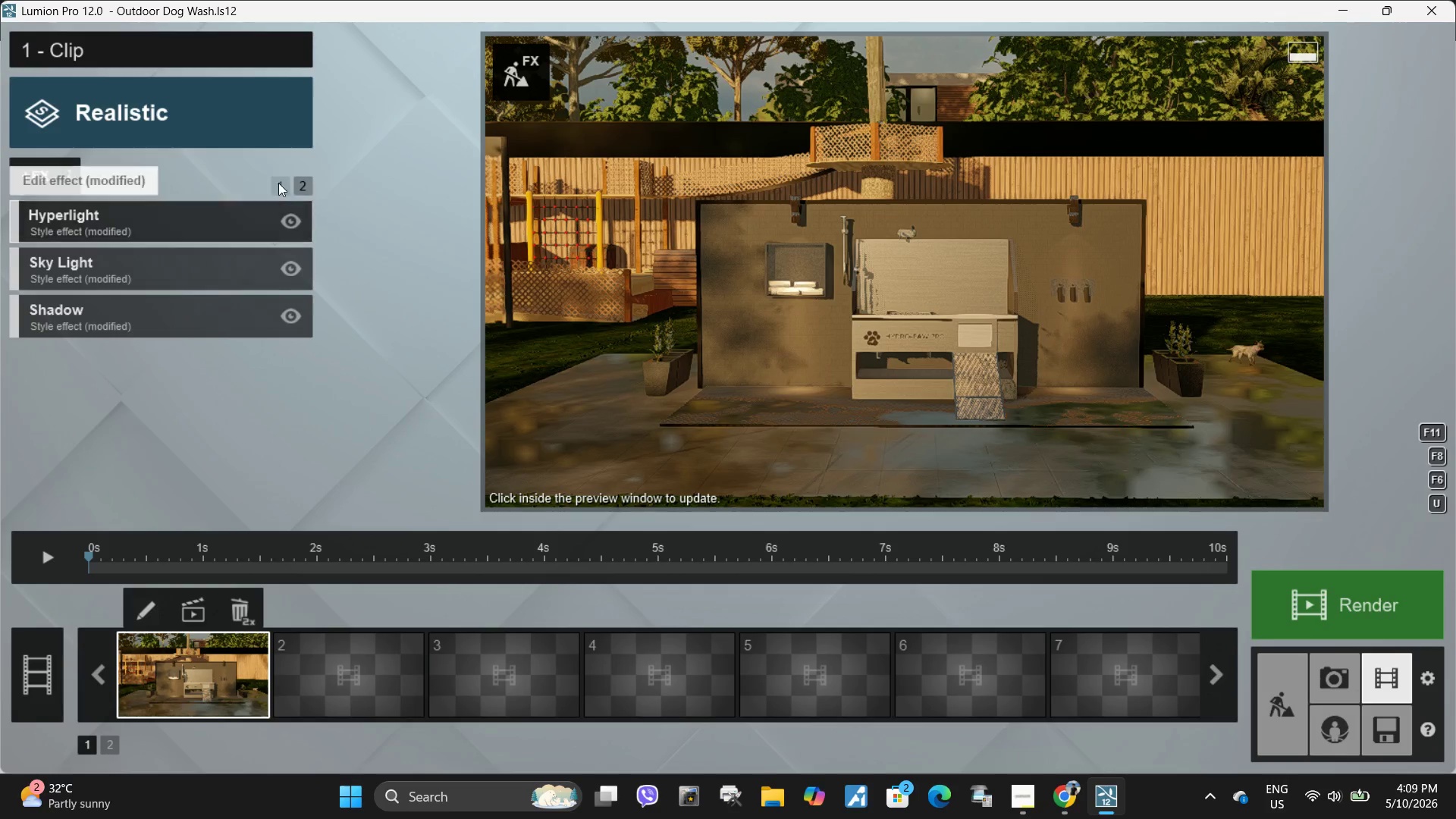 
left_click([280, 183])
 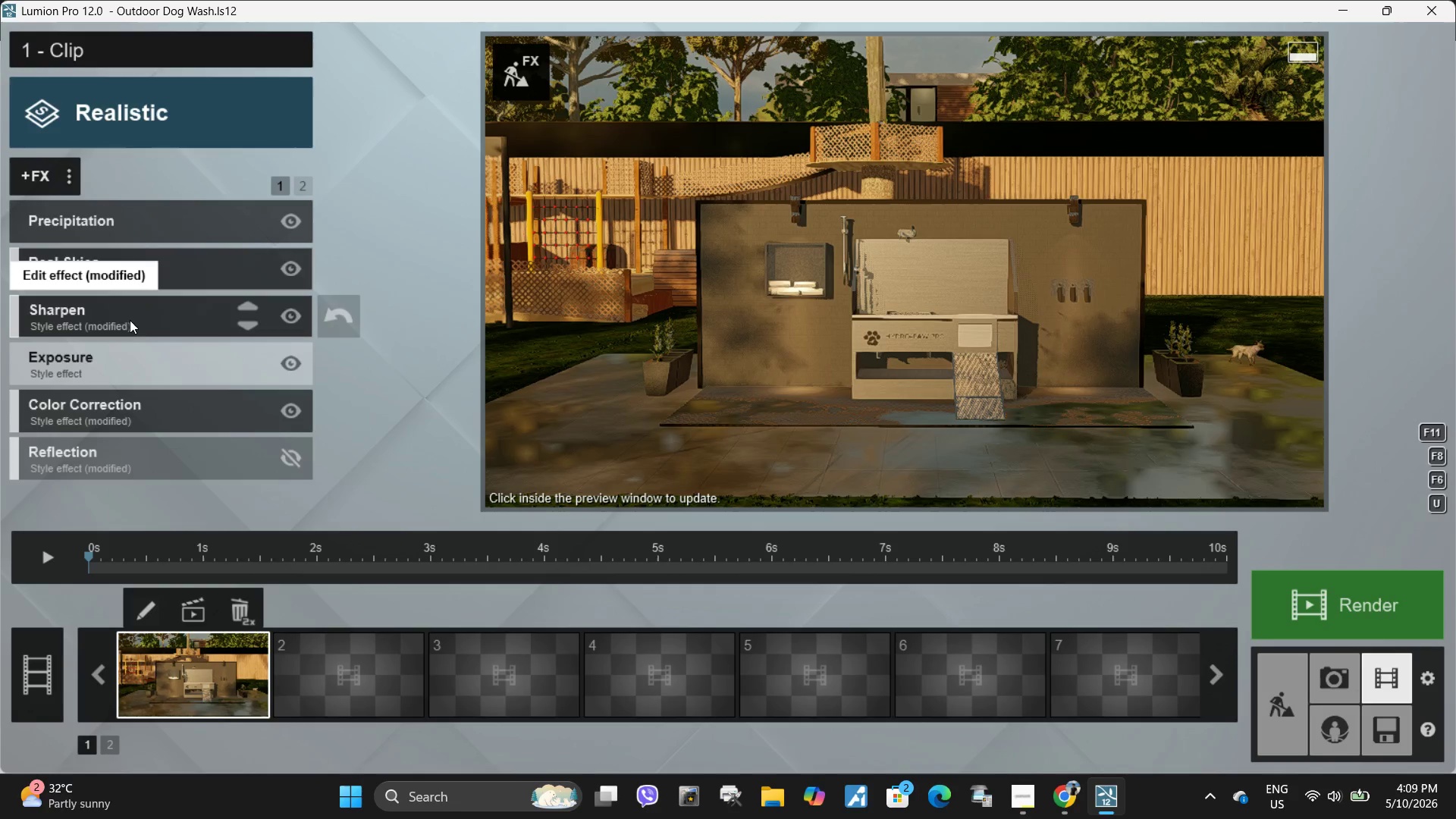 
left_click([129, 320])
 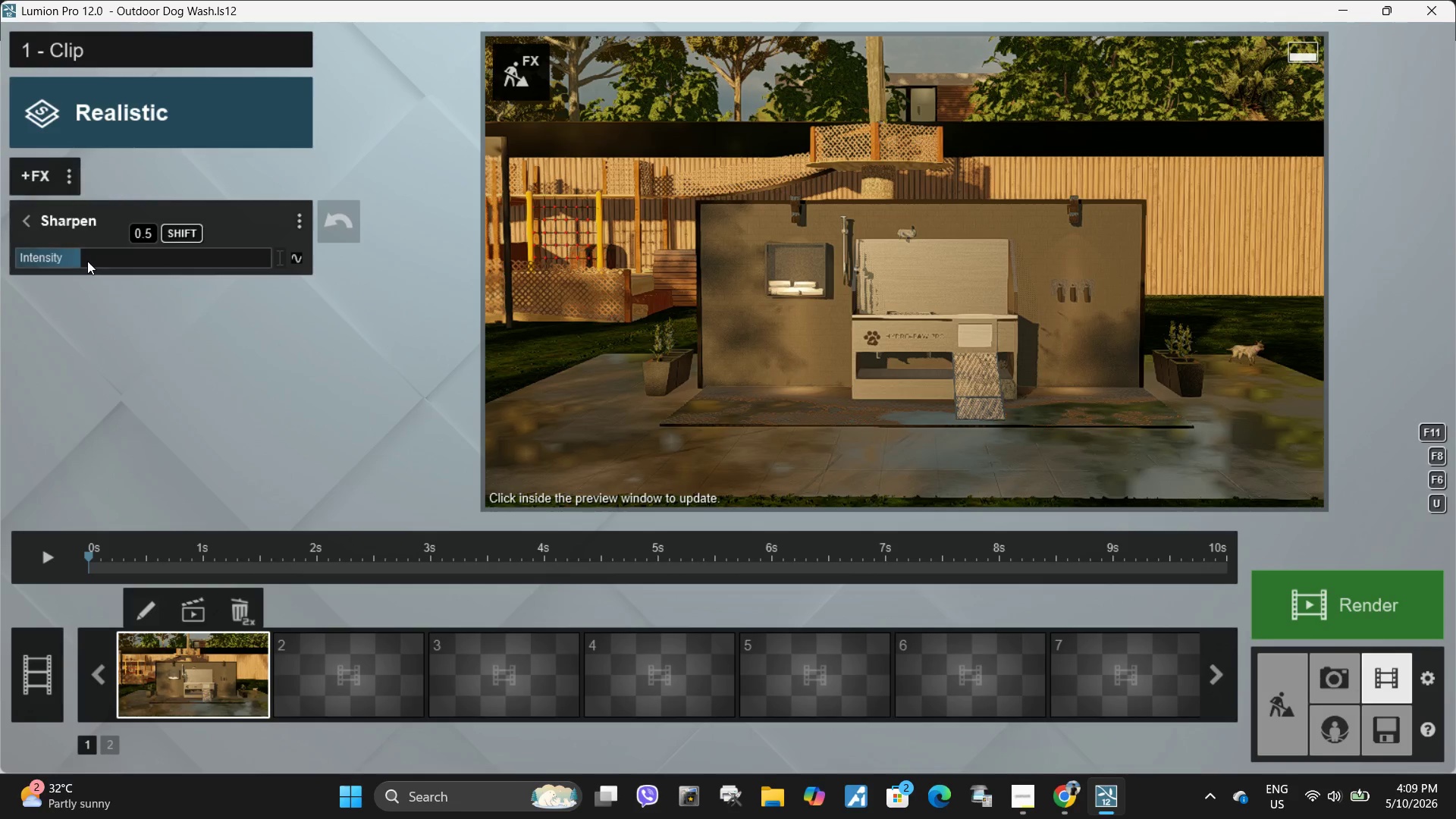 
left_click_drag(start_coordinate=[83, 261], to_coordinate=[0, 249])
 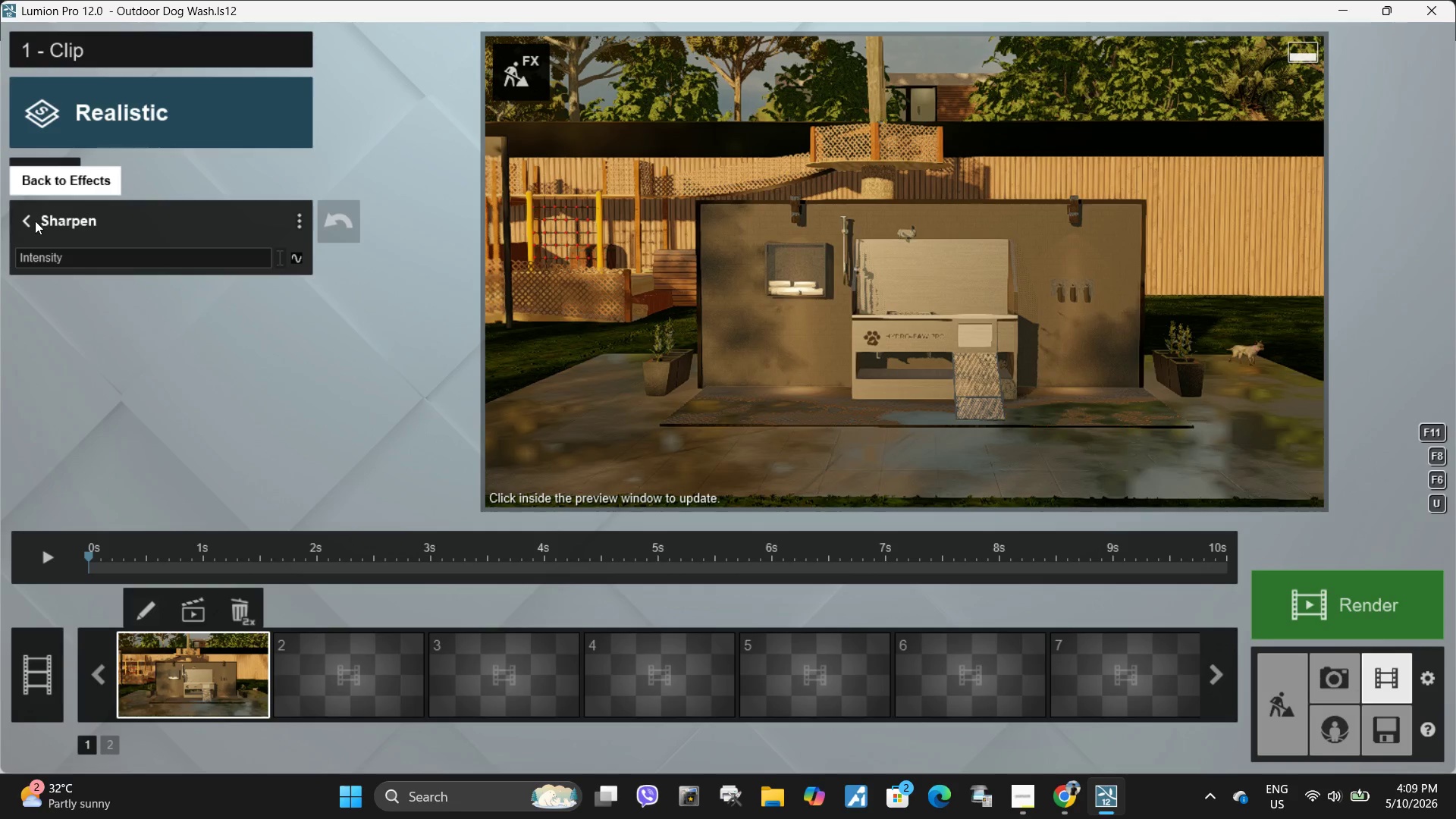 
left_click([33, 221])
 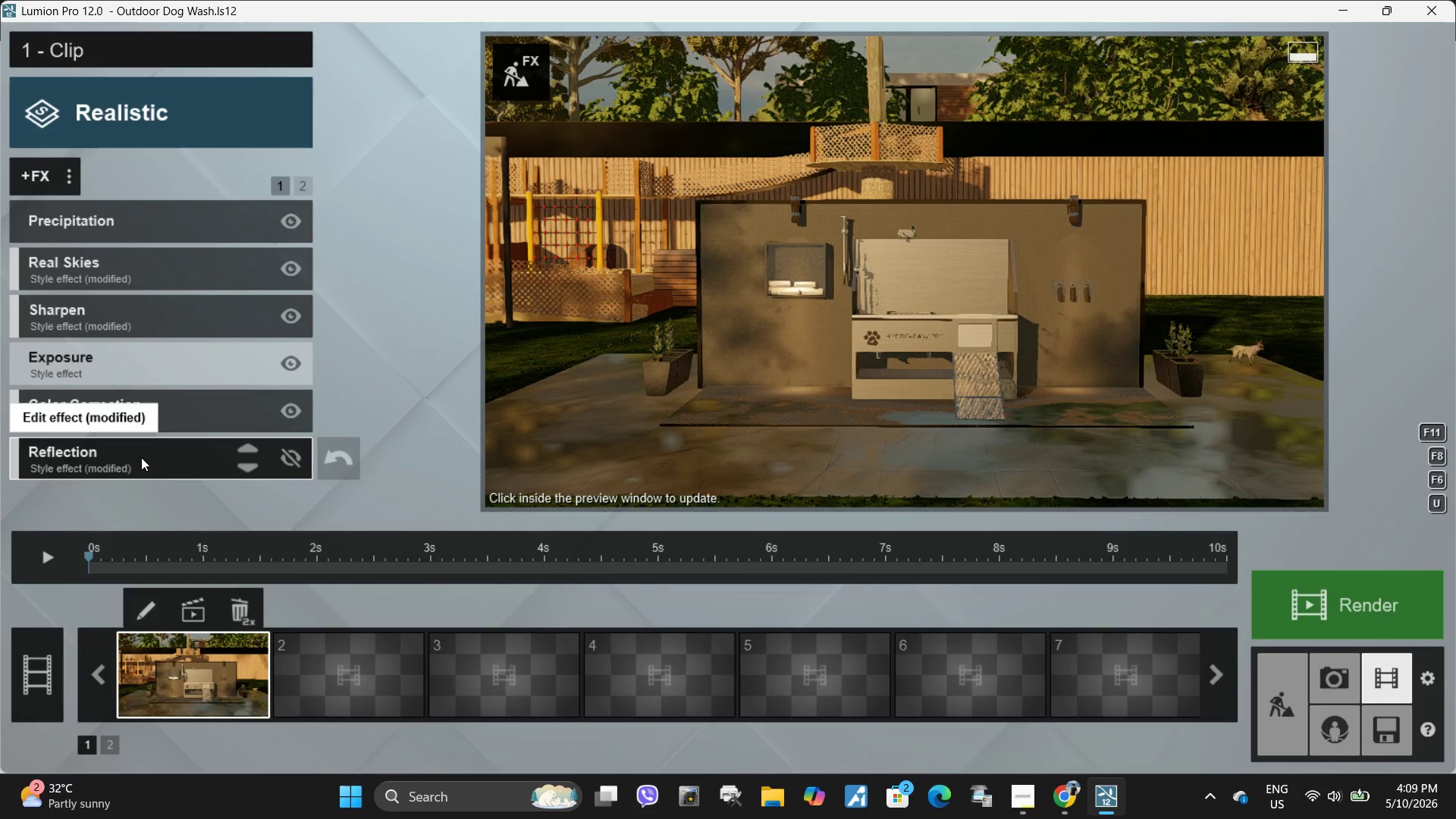 
left_click([141, 457])
 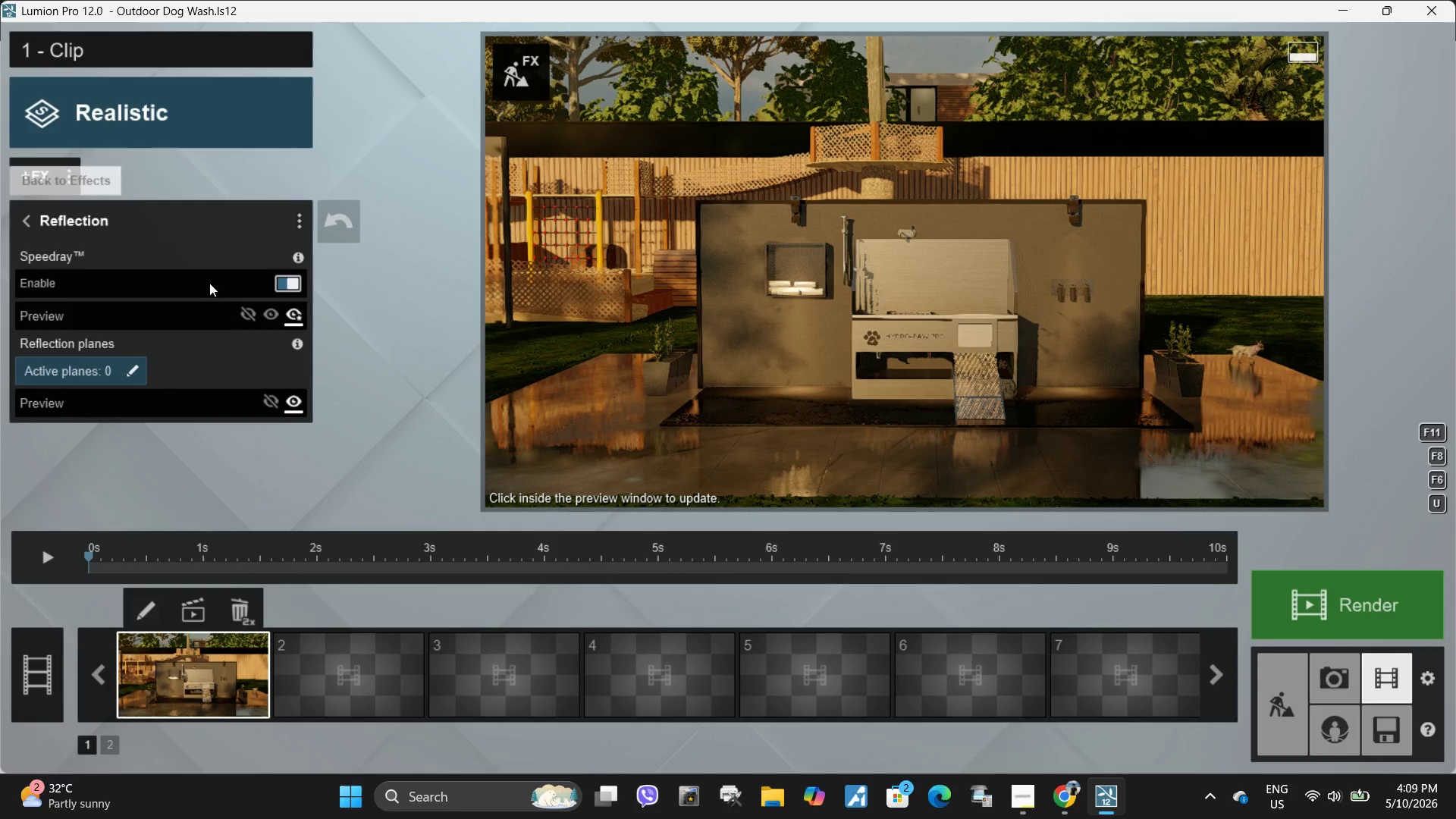 
left_click([287, 285])
 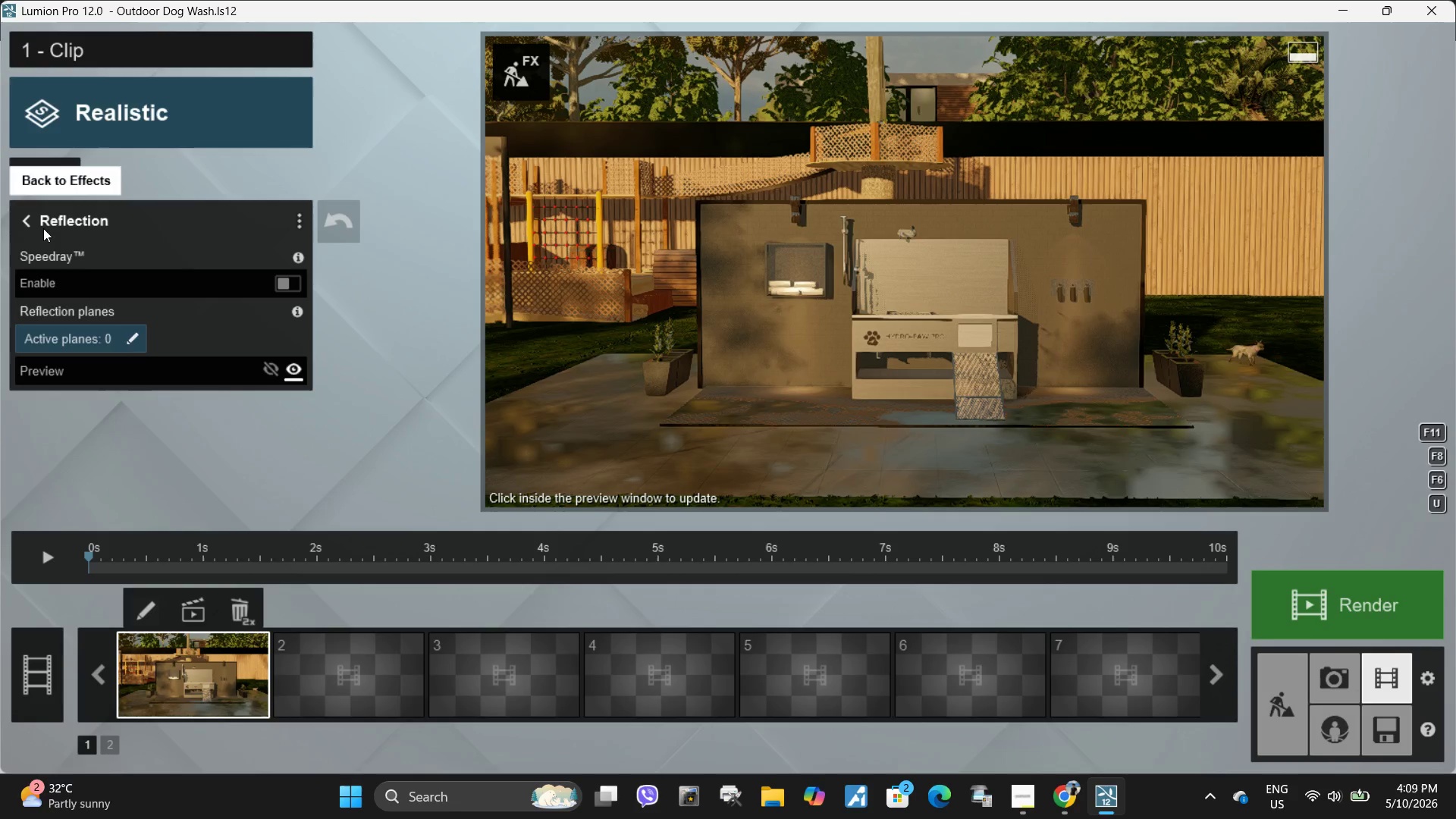 
left_click([552, 265])
 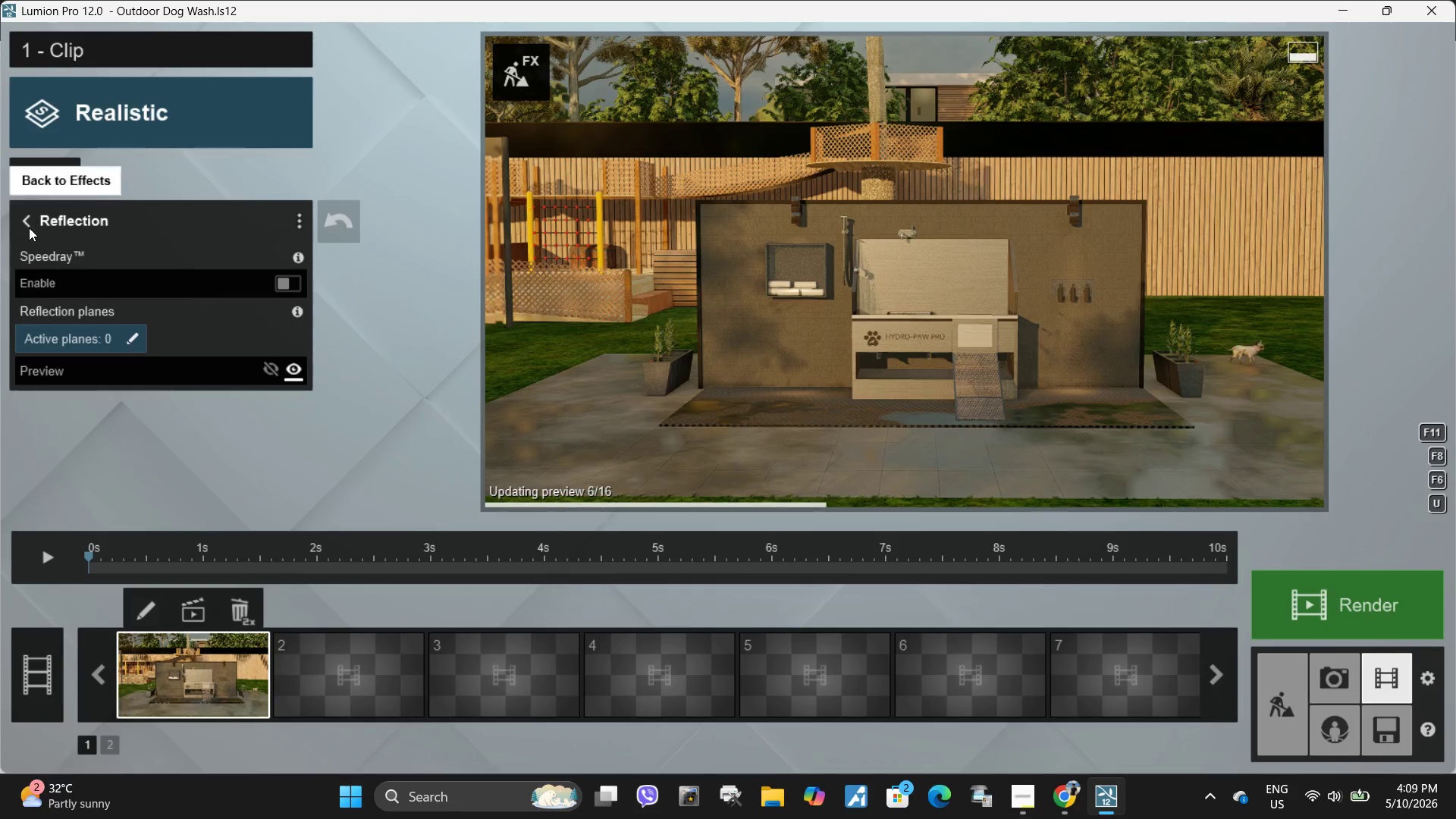 
left_click([32, 224])
 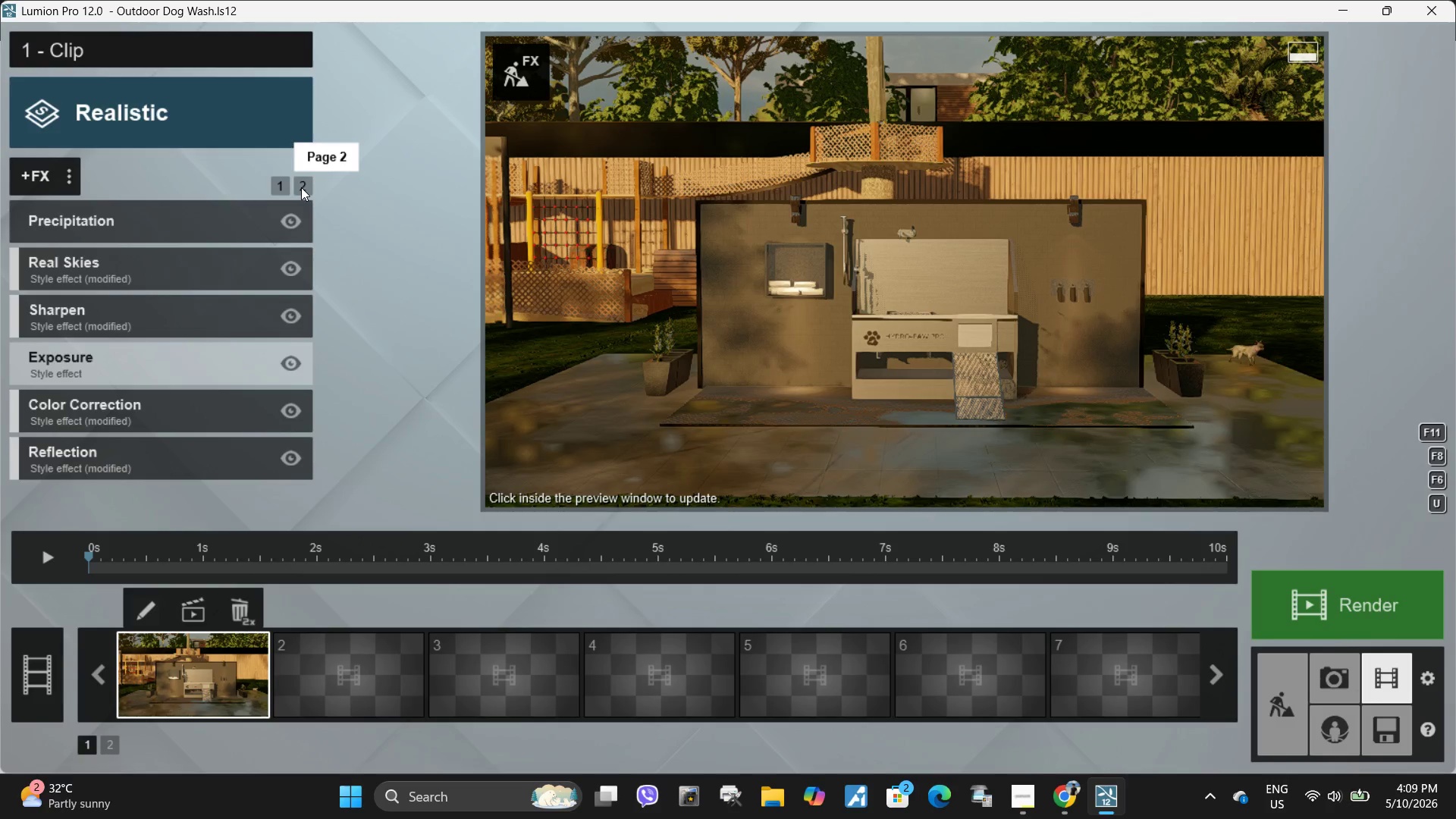 
left_click([305, 182])
 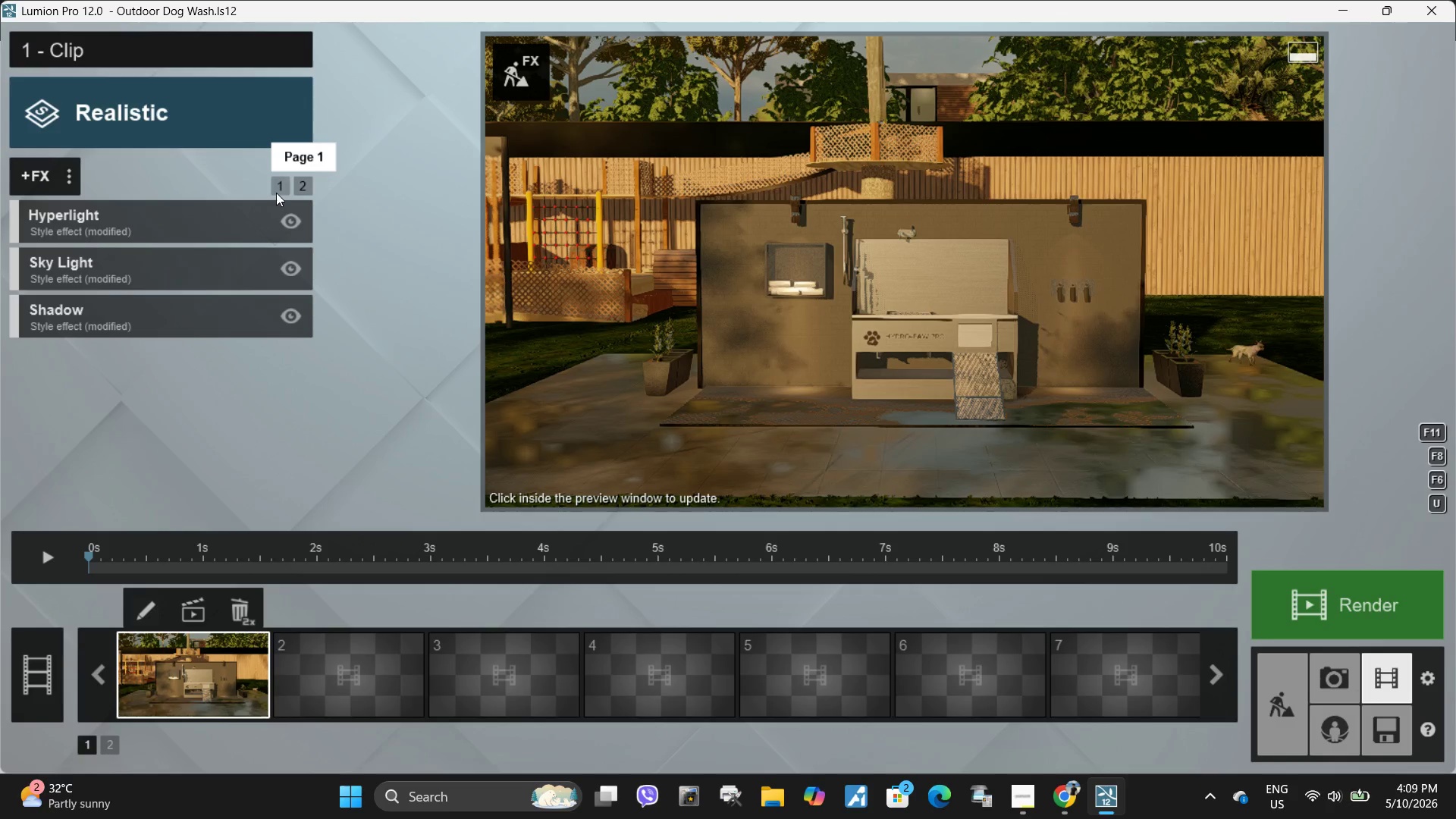 
left_click([278, 186])
 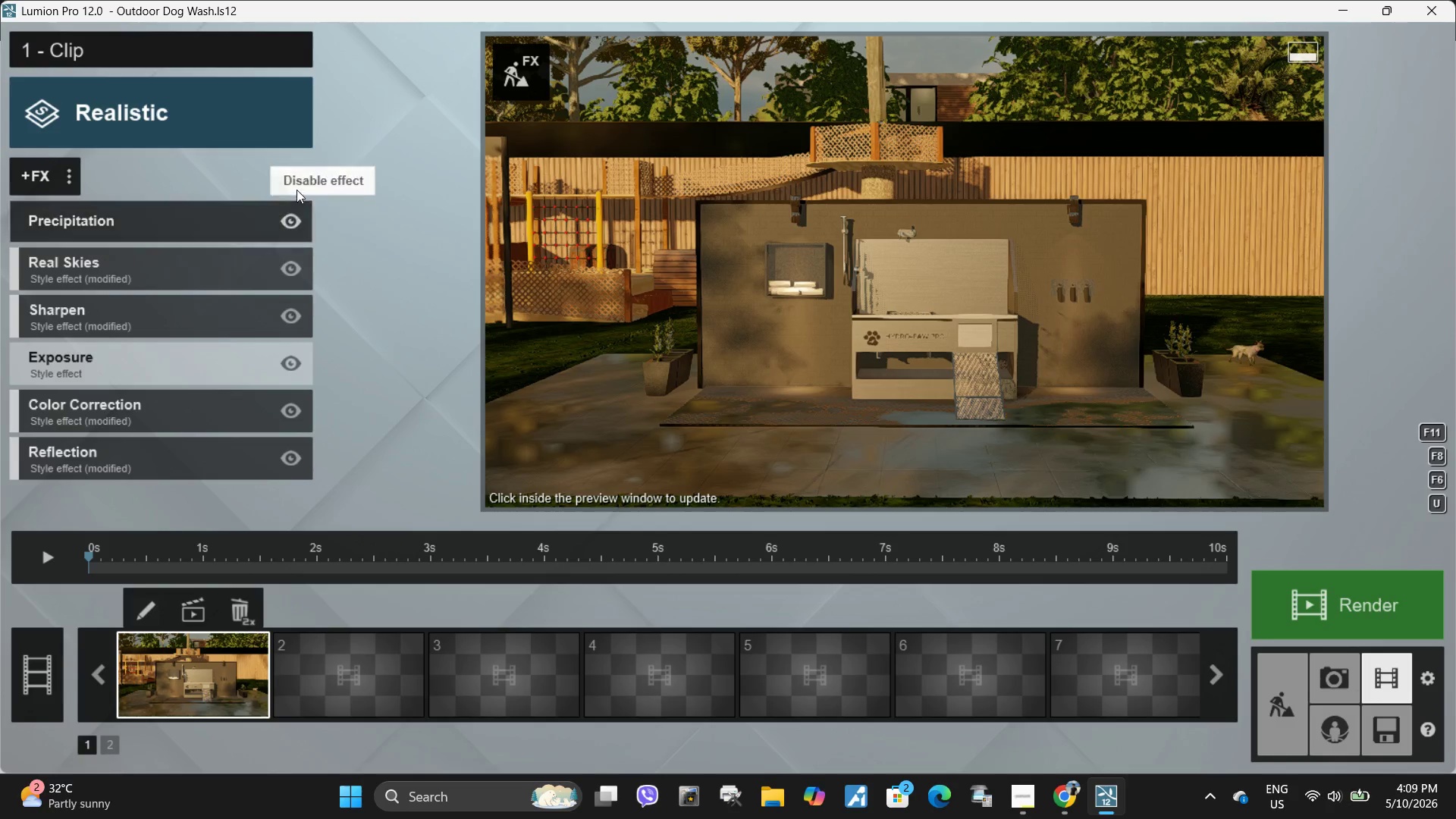 
left_click([303, 190])
 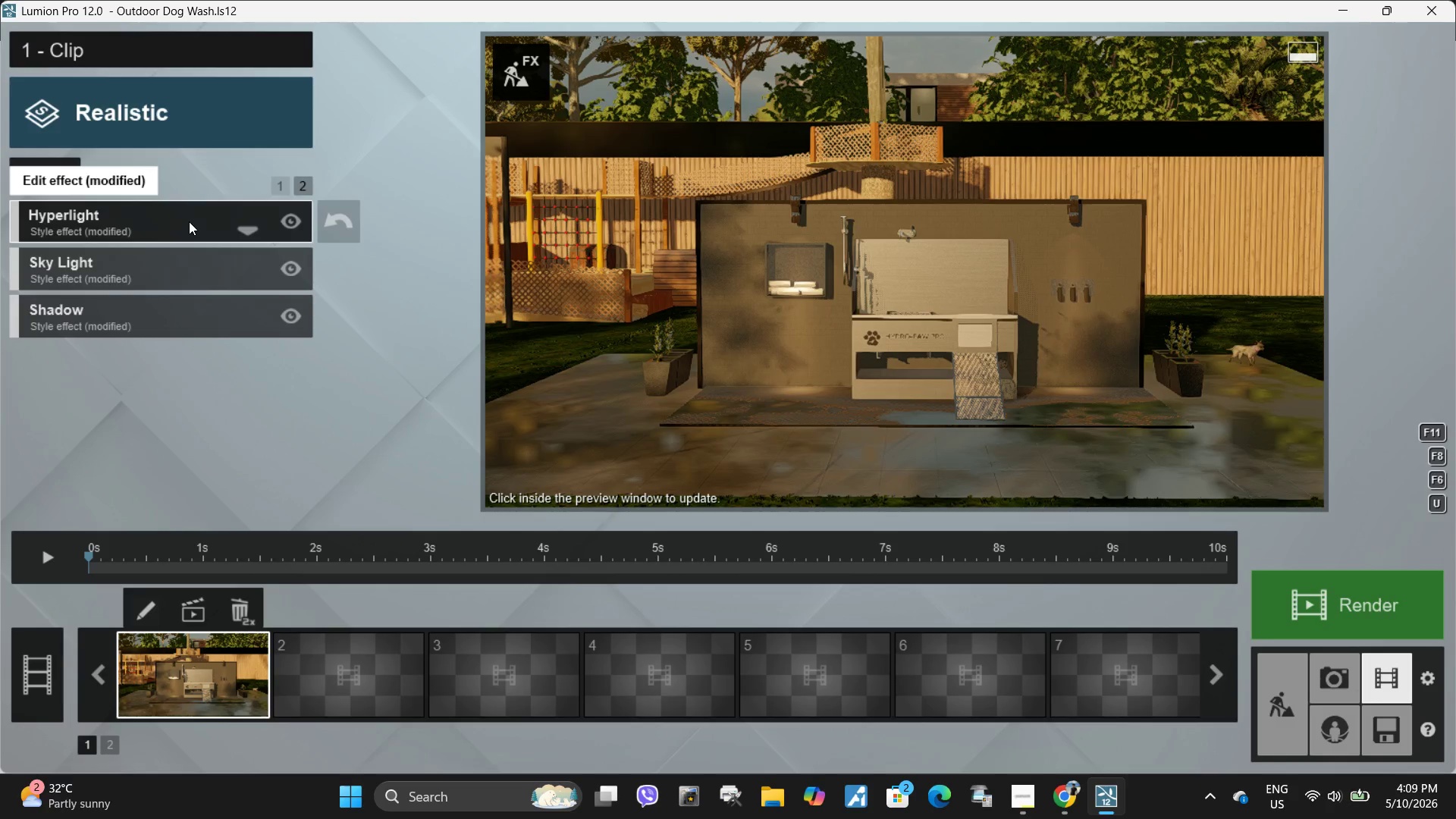 
left_click([189, 221])
 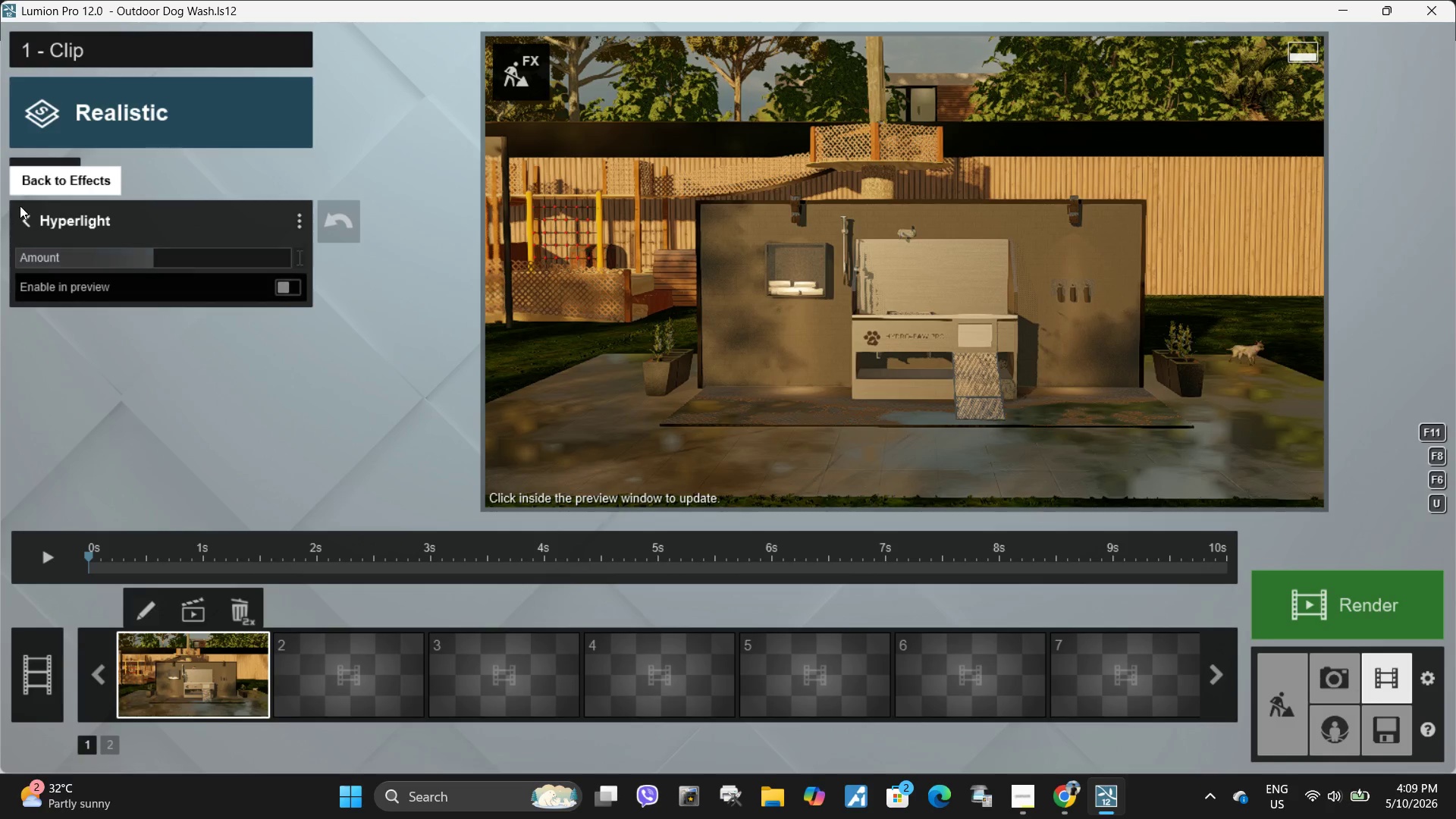 
left_click([24, 205])
 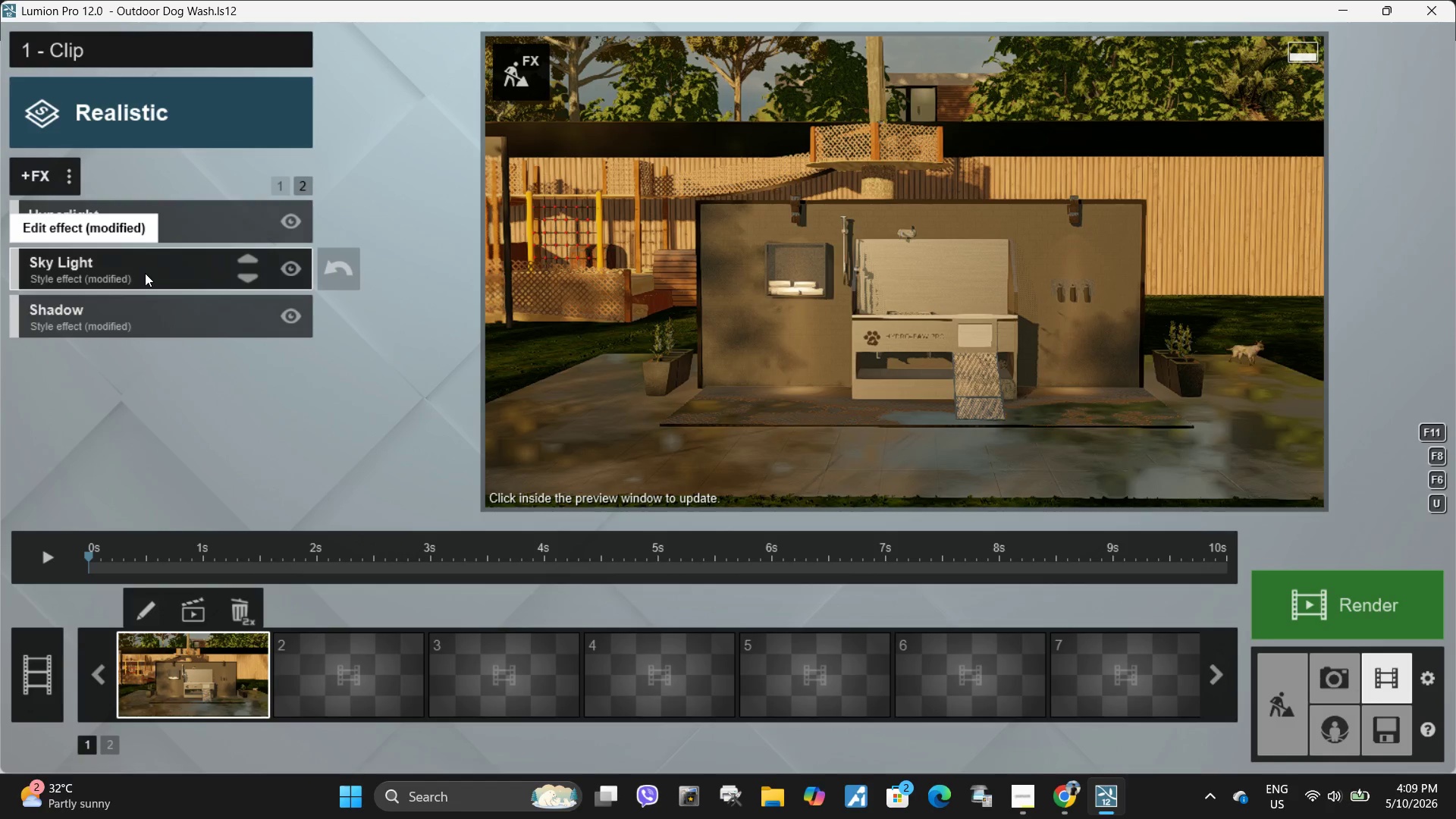 
left_click([145, 273])
 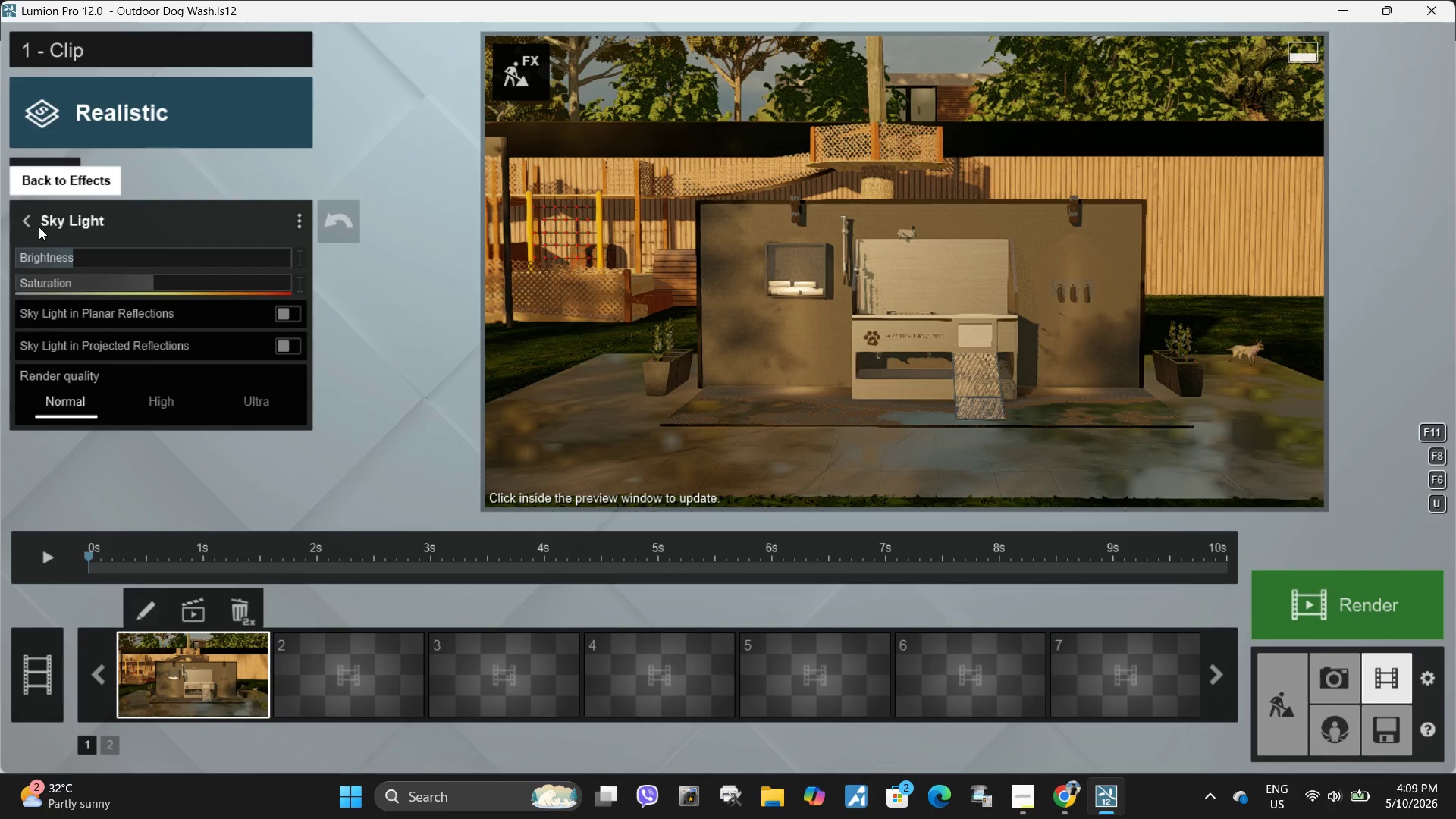 
left_click([36, 227])
 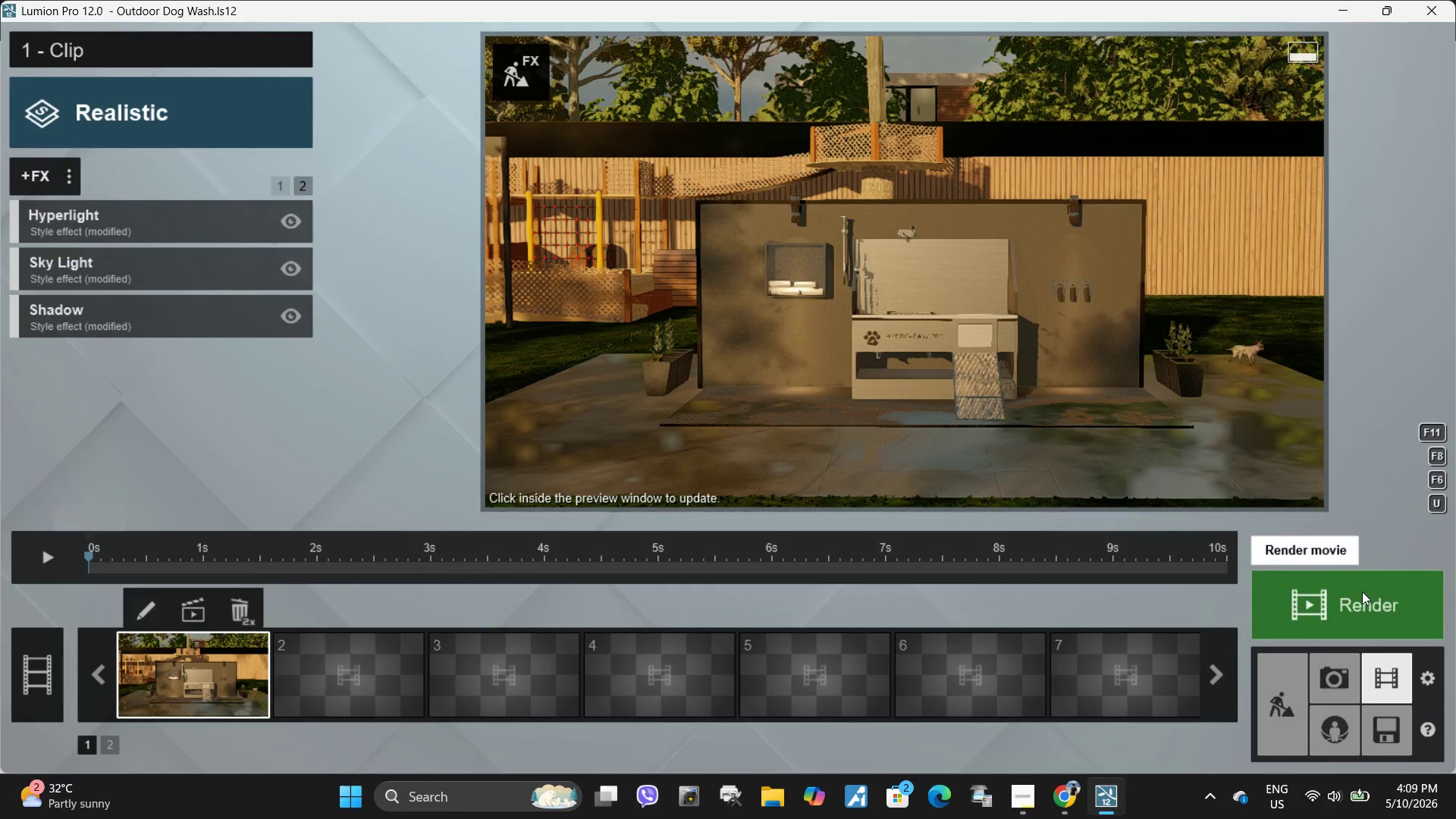 
left_click([1362, 593])
 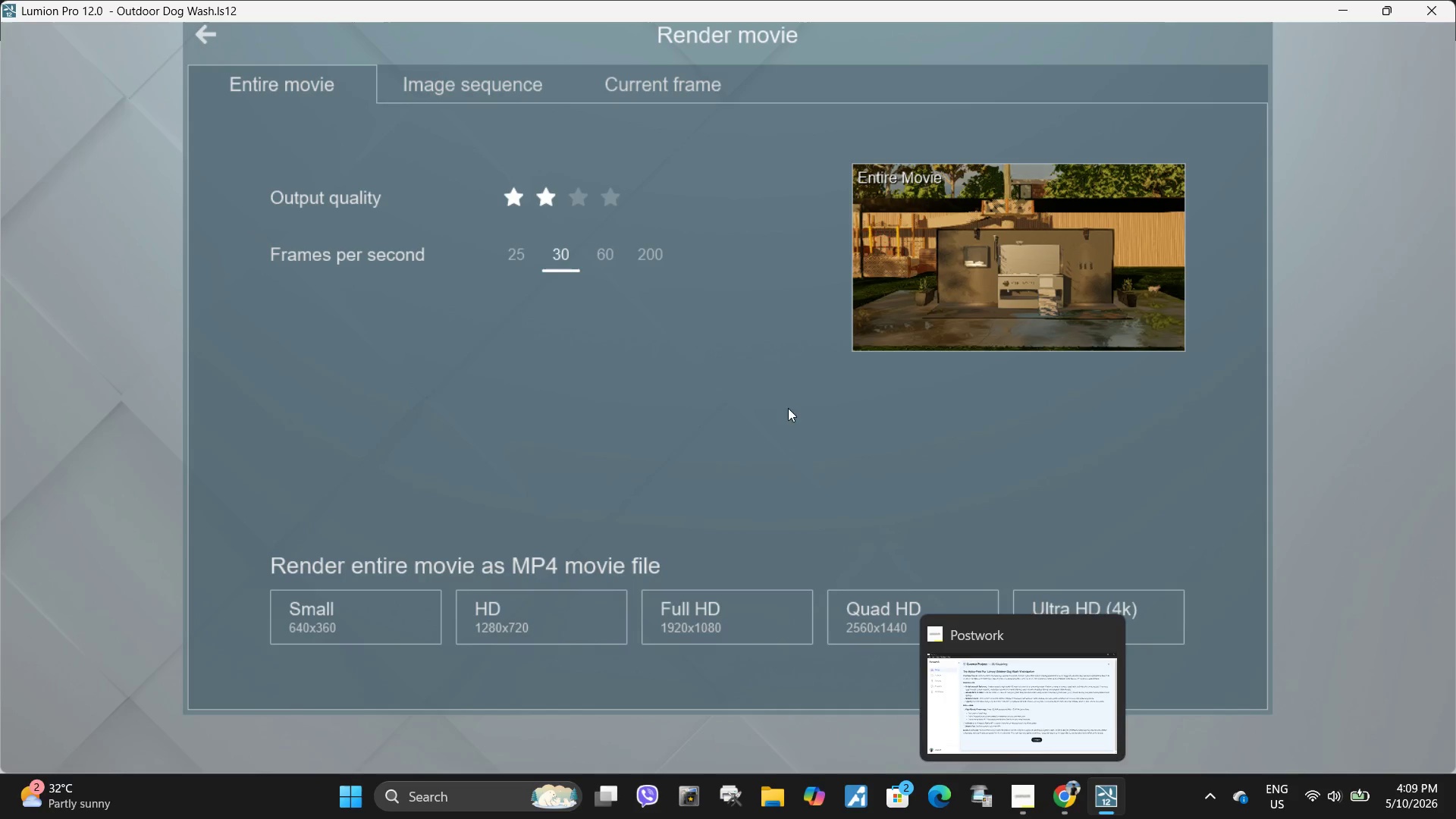 
wait(6.78)
 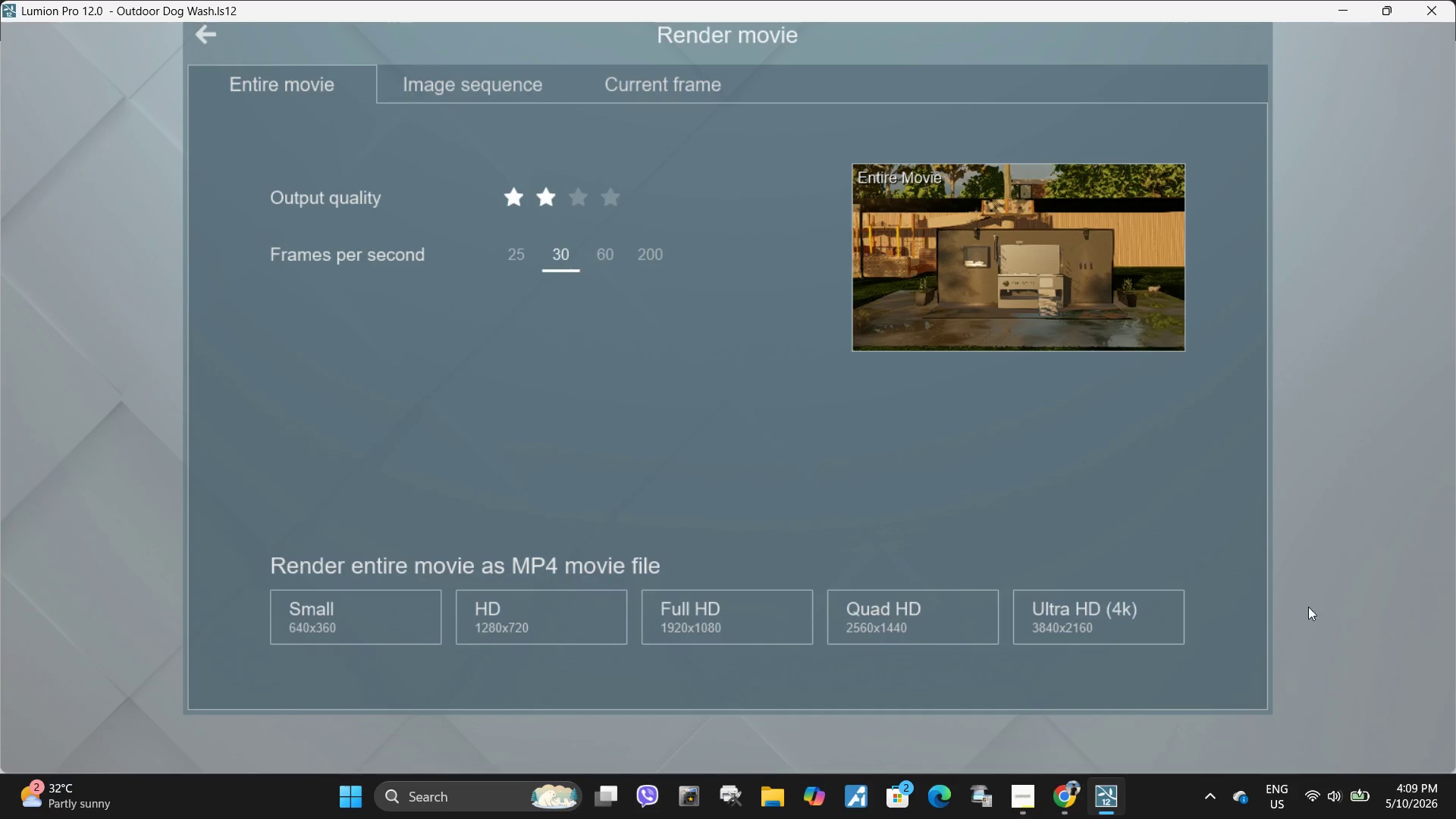 
left_click([730, 619])
 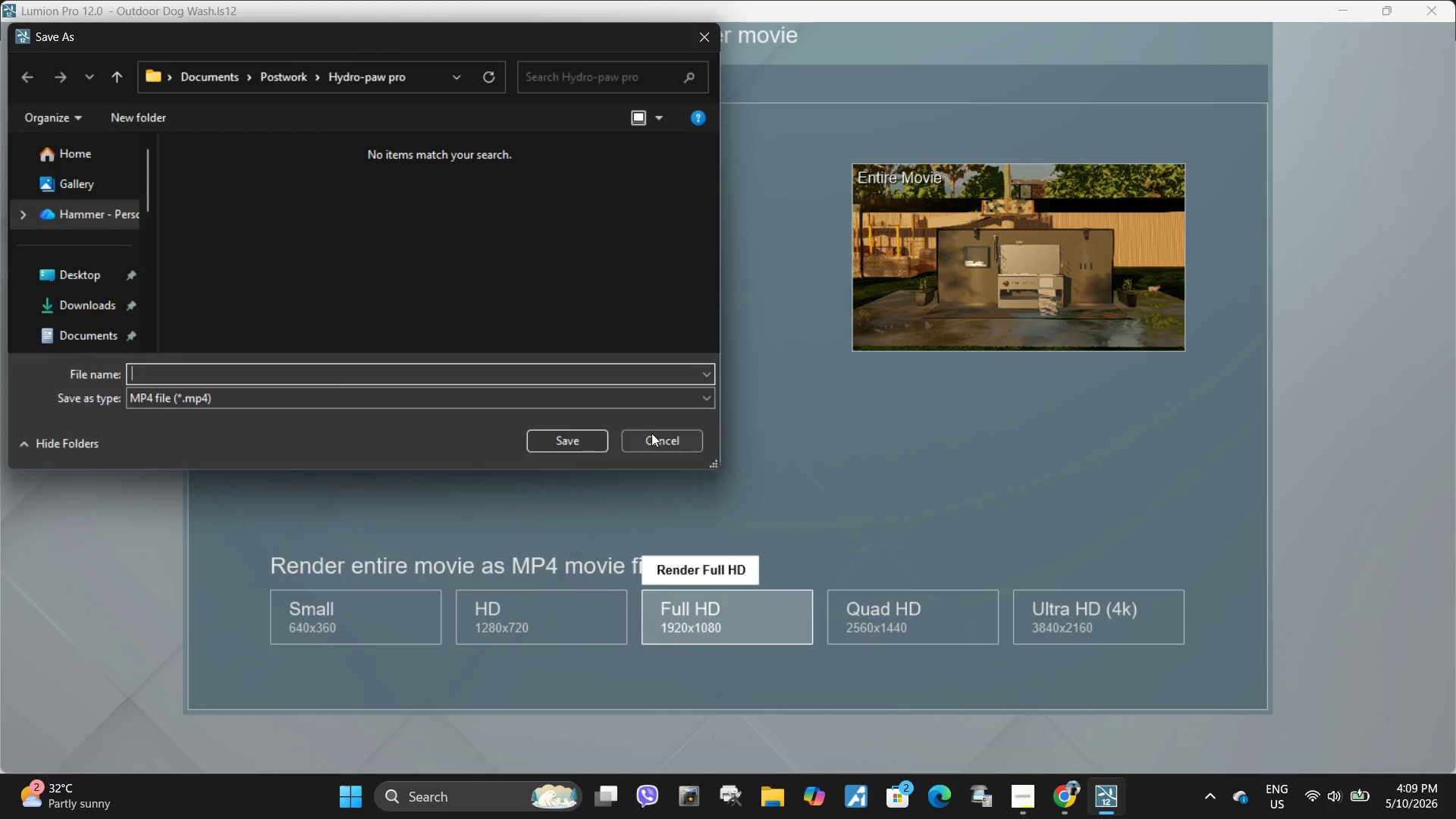 
left_click([661, 436])
 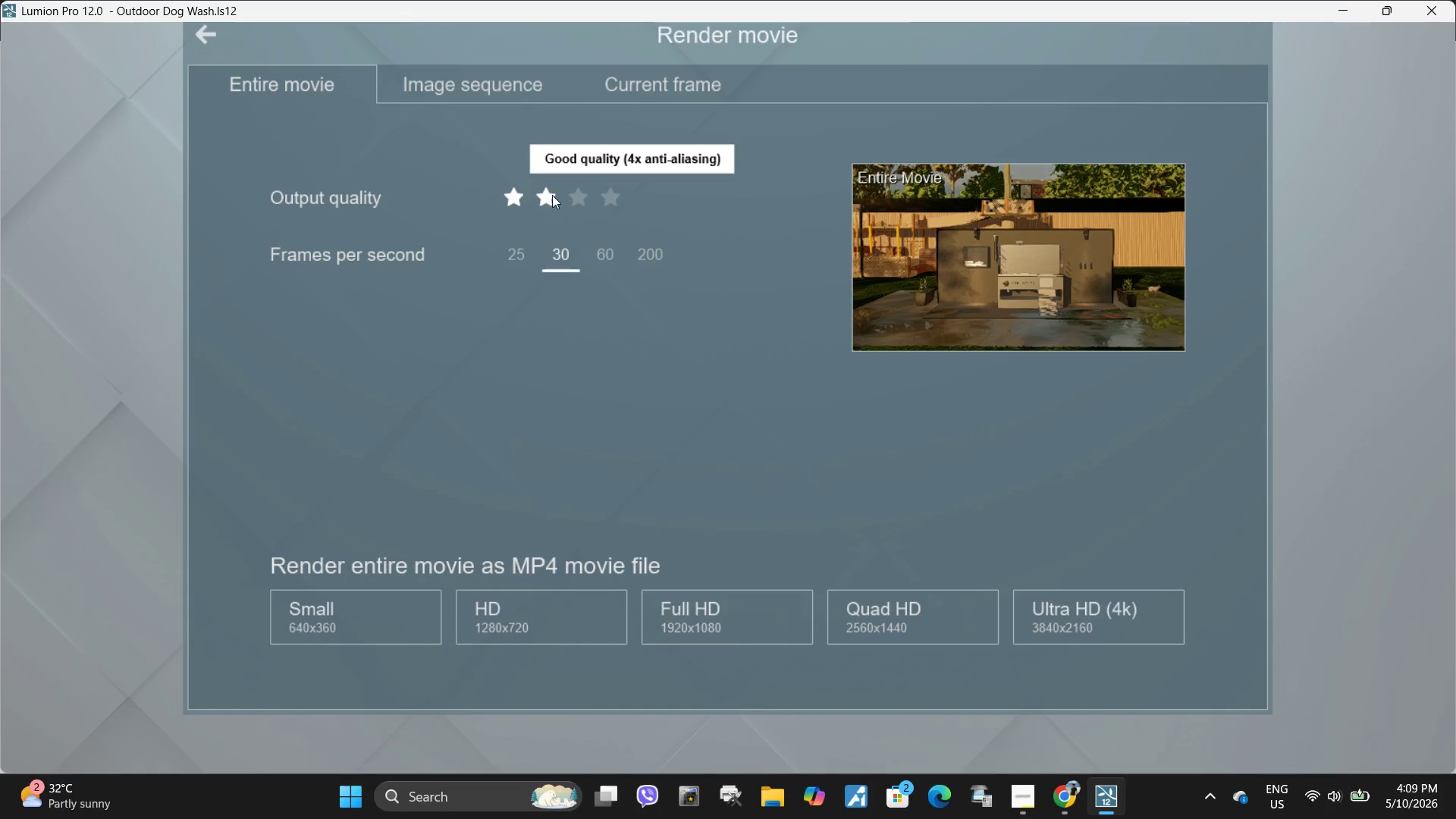 
left_click([550, 195])
 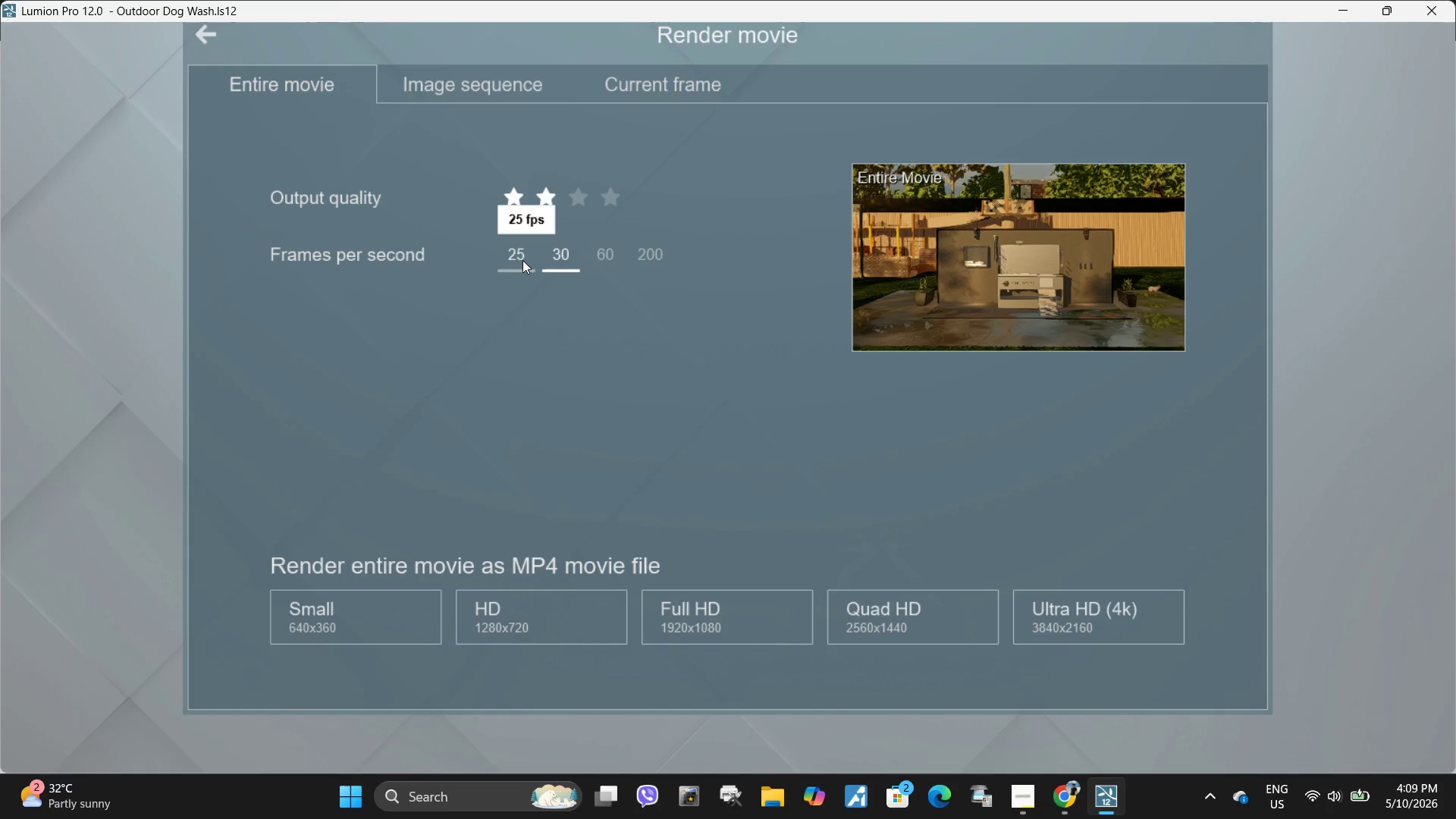 
left_click([522, 260])
 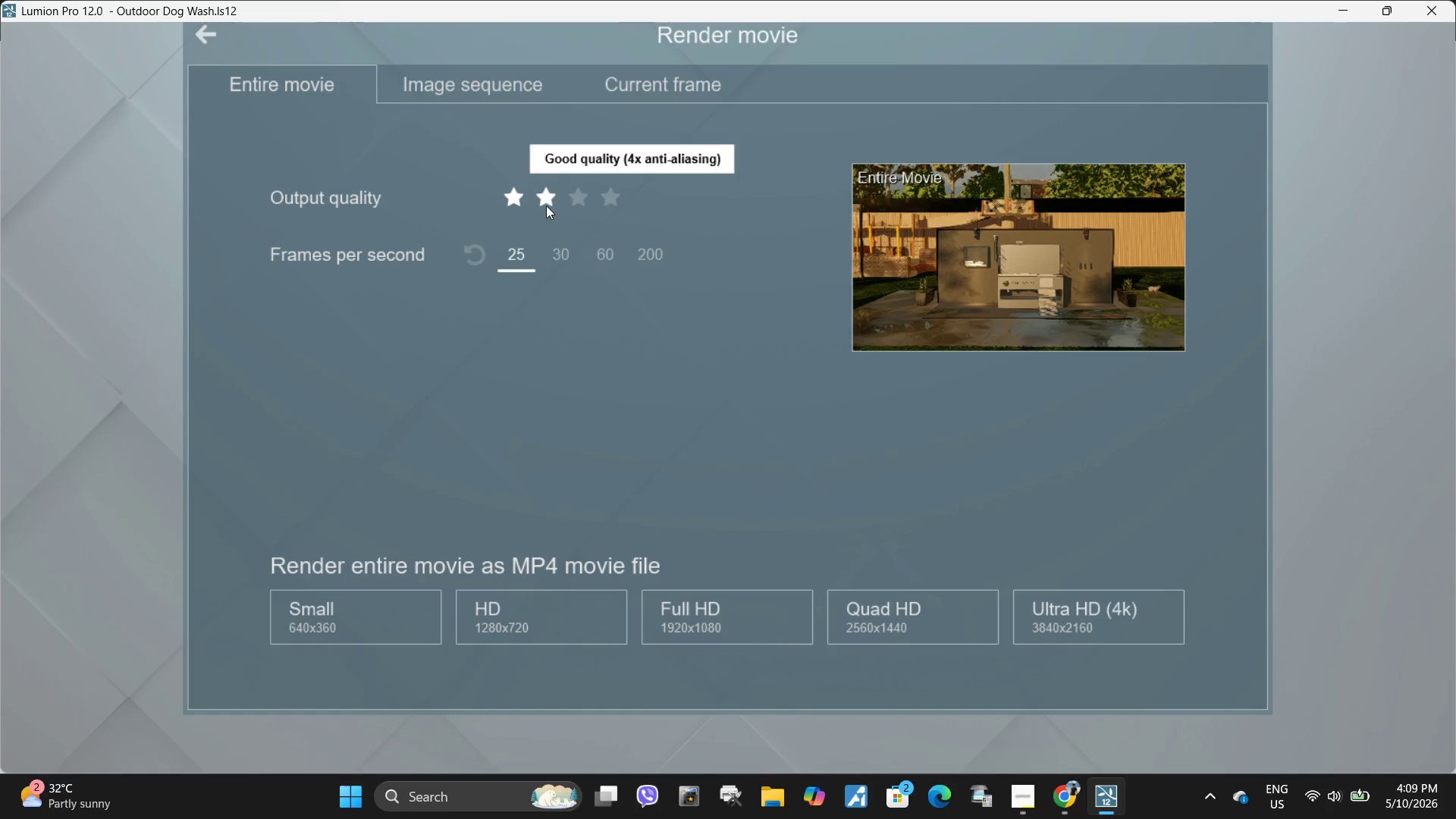 
left_click([516, 200])
 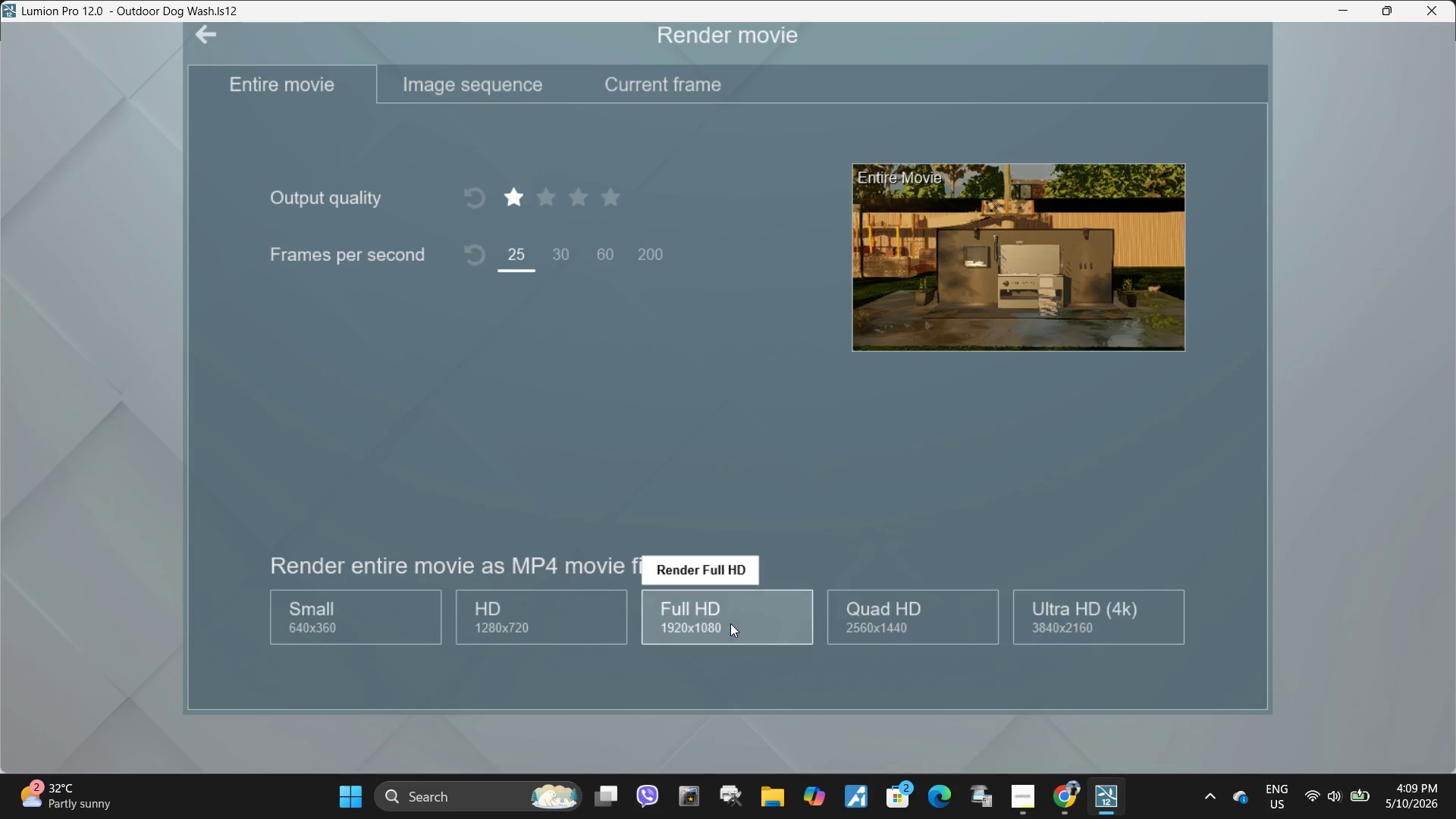 
left_click([730, 623])
 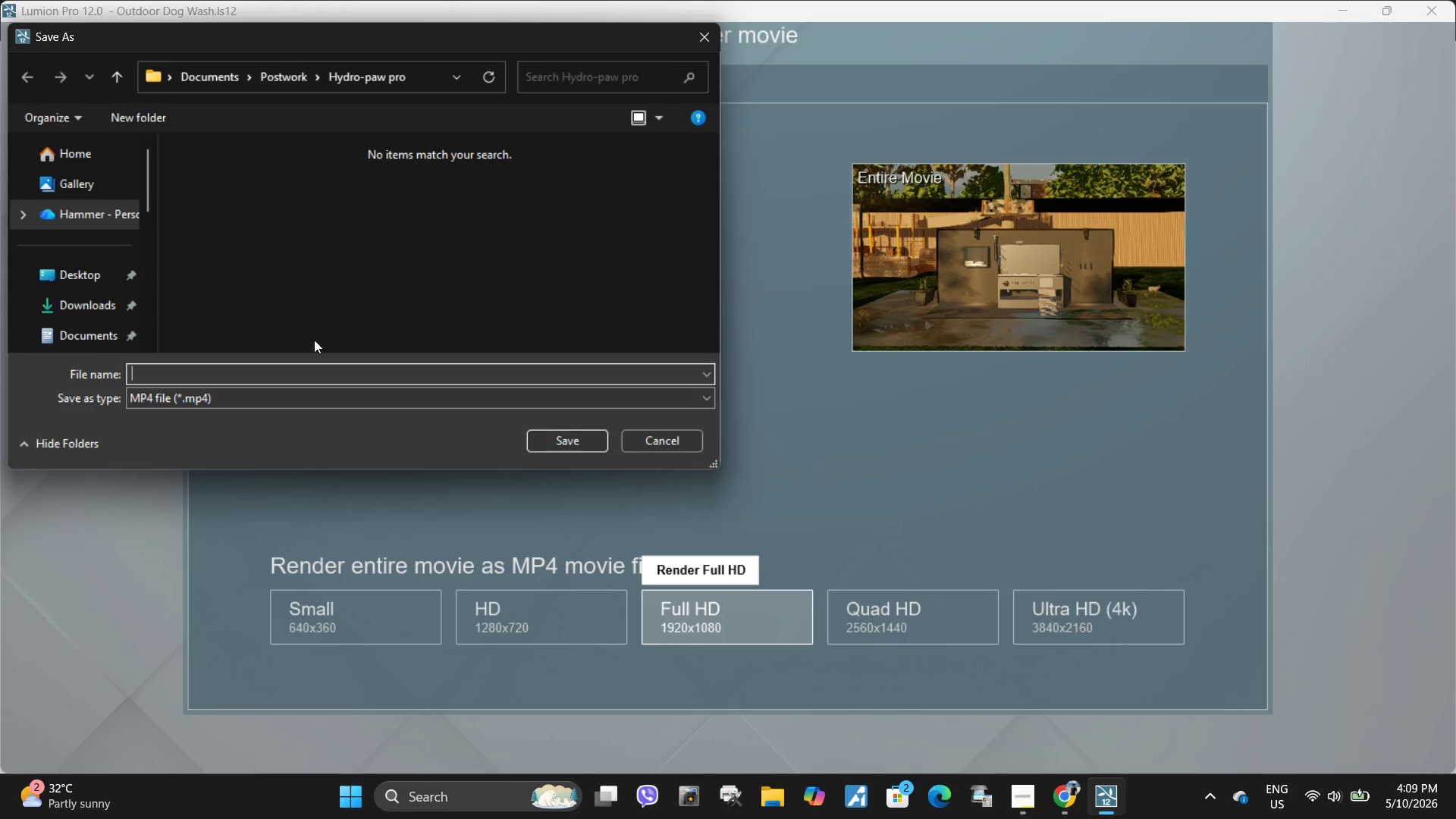 
type(Animation)
 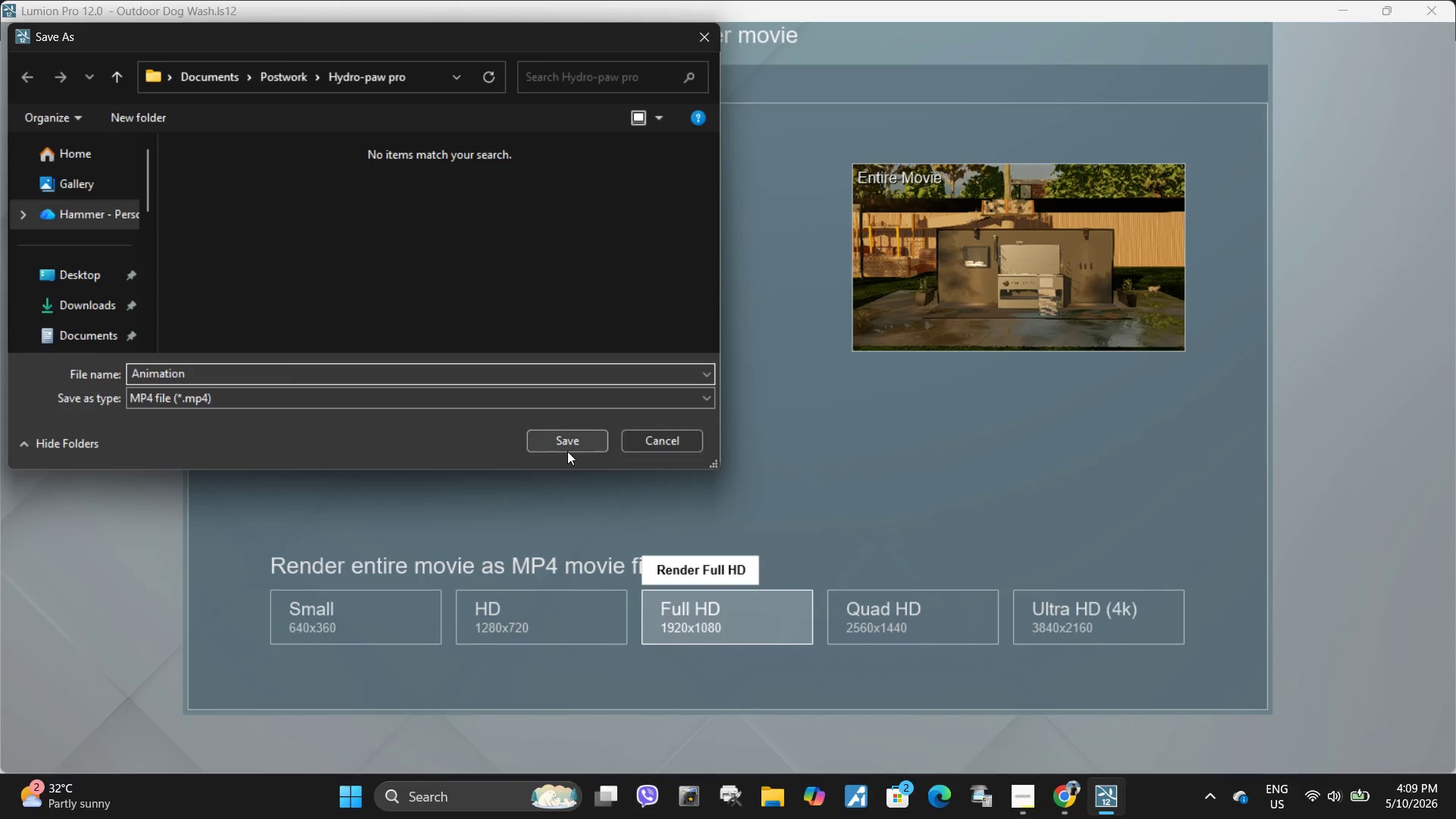 
left_click([570, 444])
 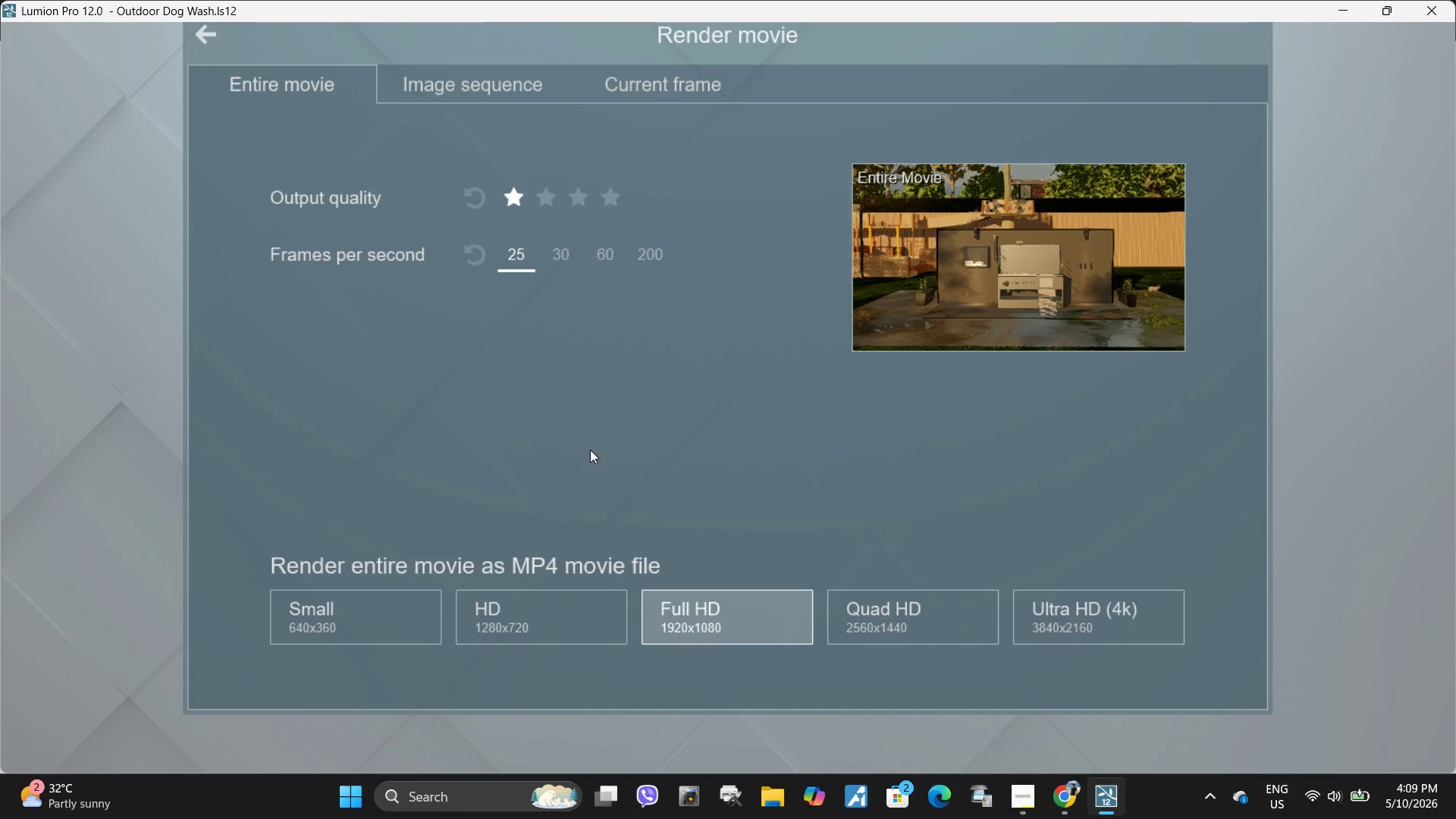 
wait(8.08)
 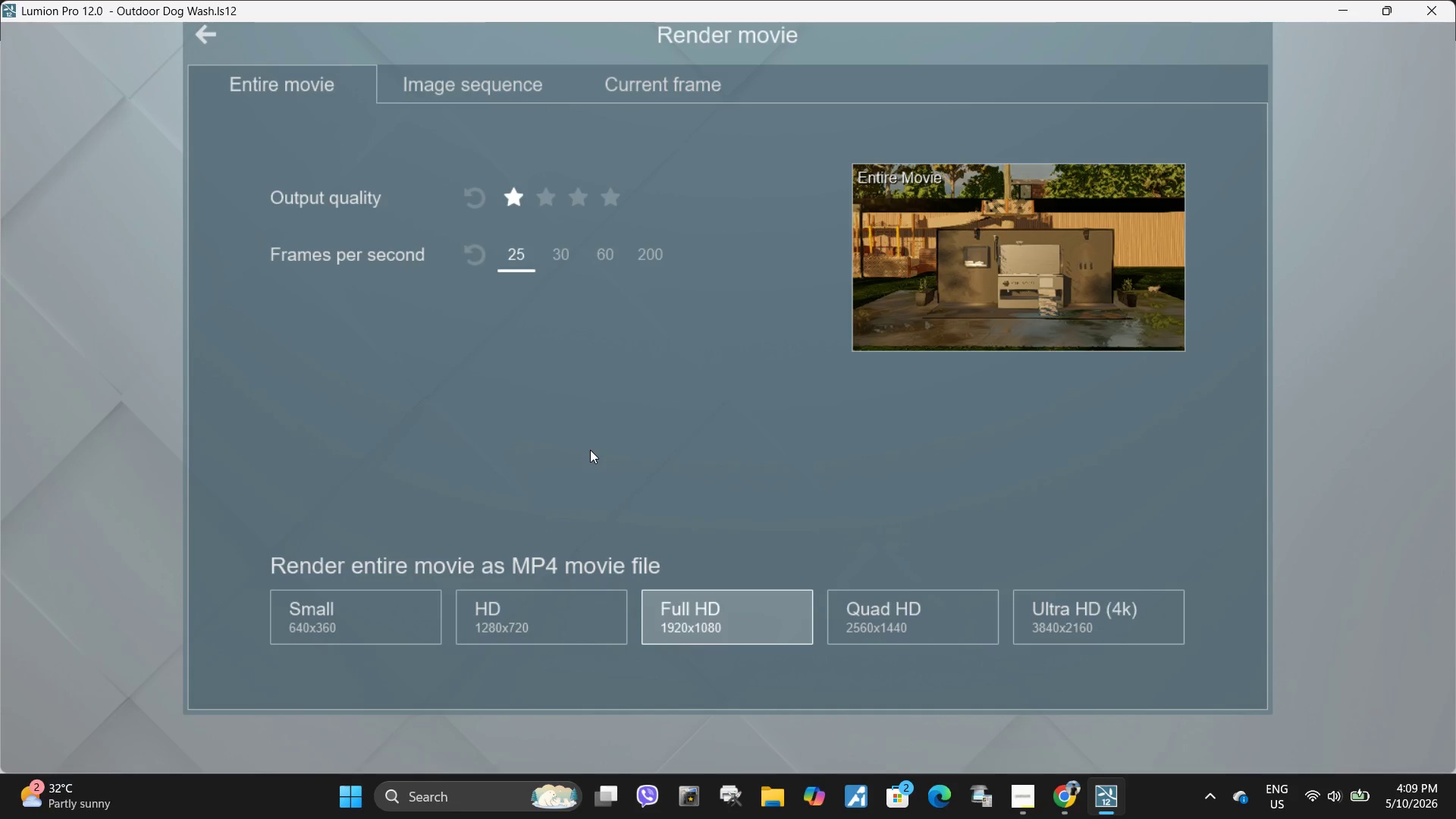 
left_click([780, 380])
 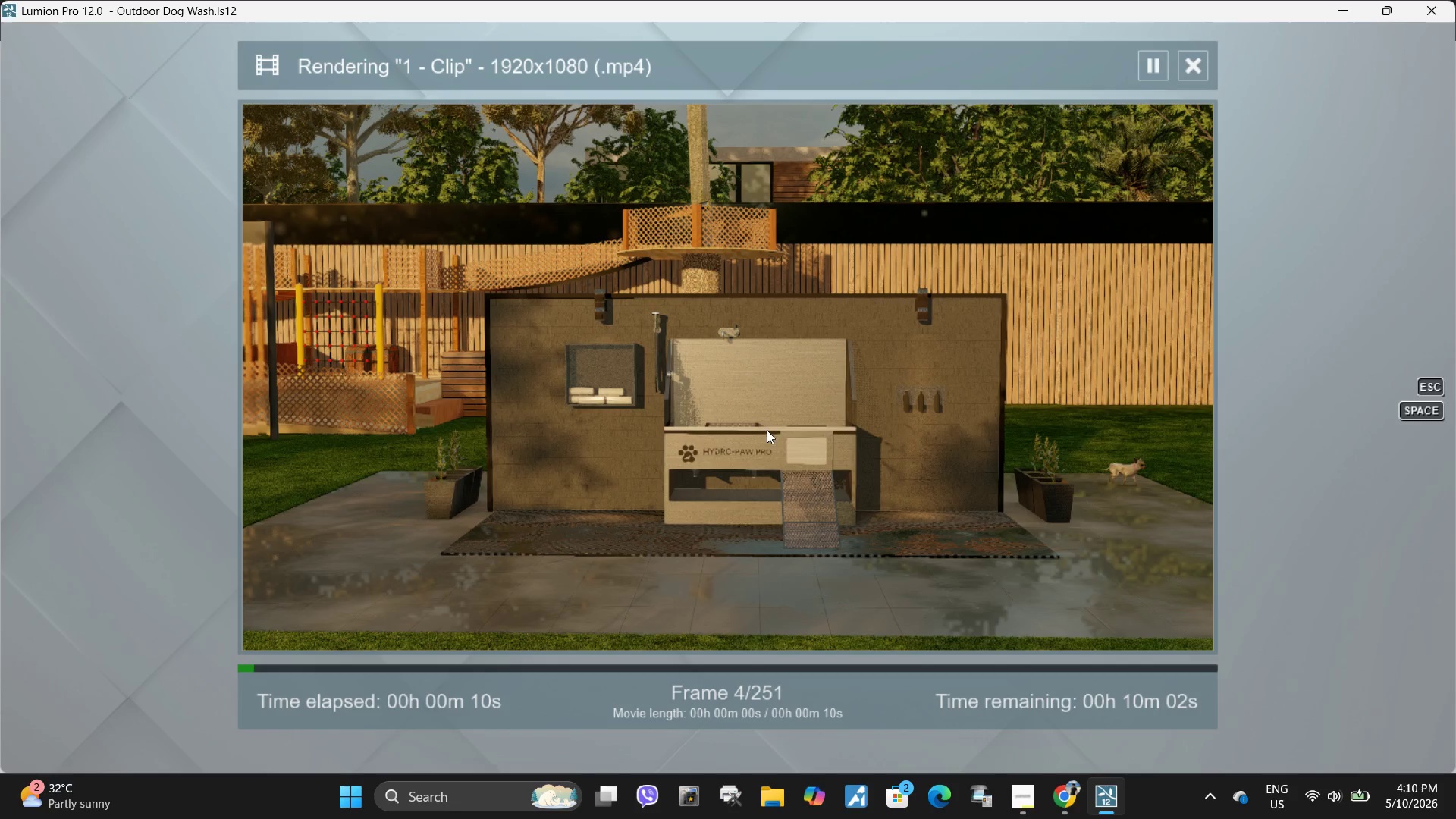 
wait(11.5)
 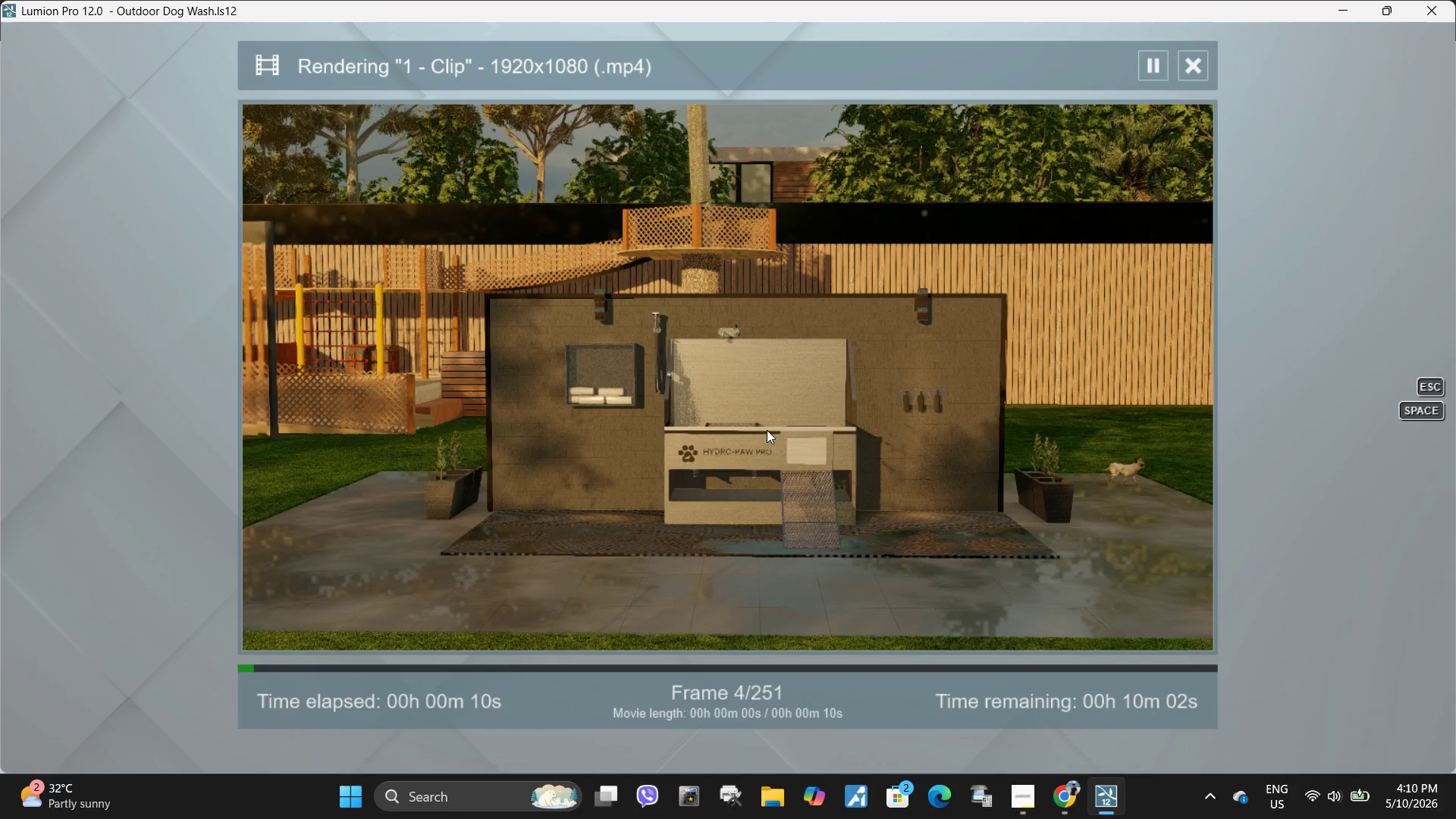 
left_click([733, 421])
 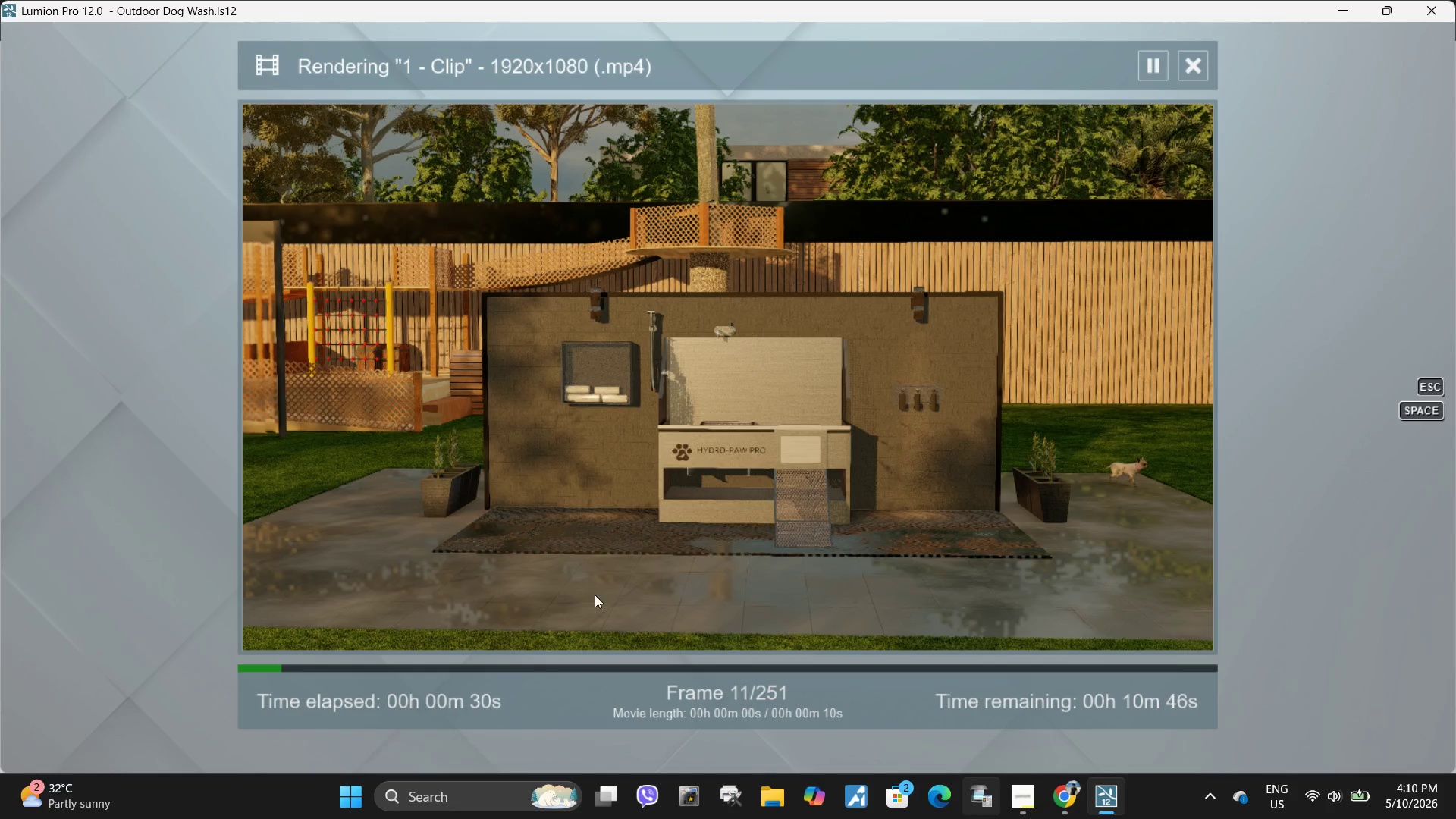 
wait(18.91)
 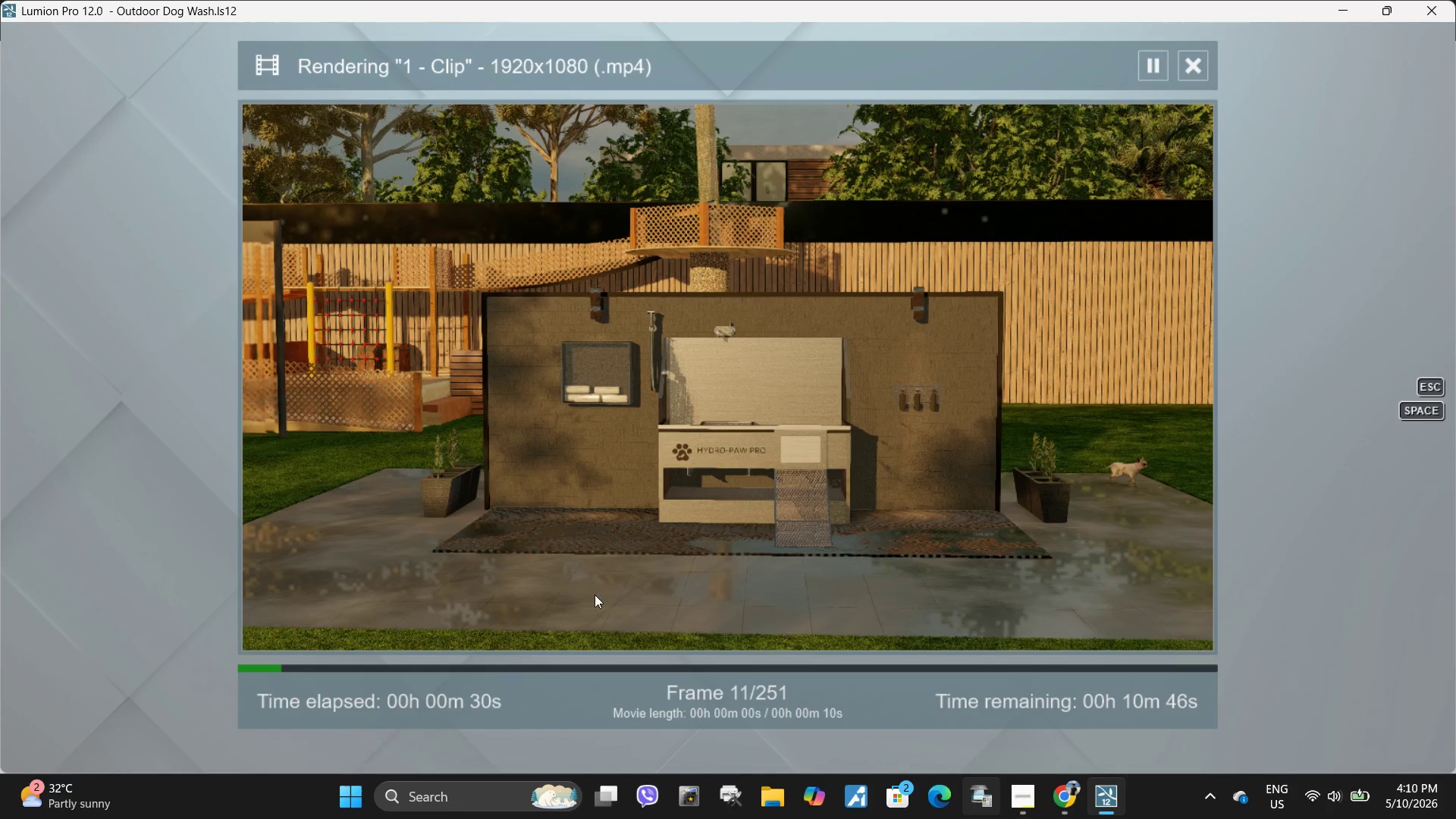 
left_click([830, 381])
 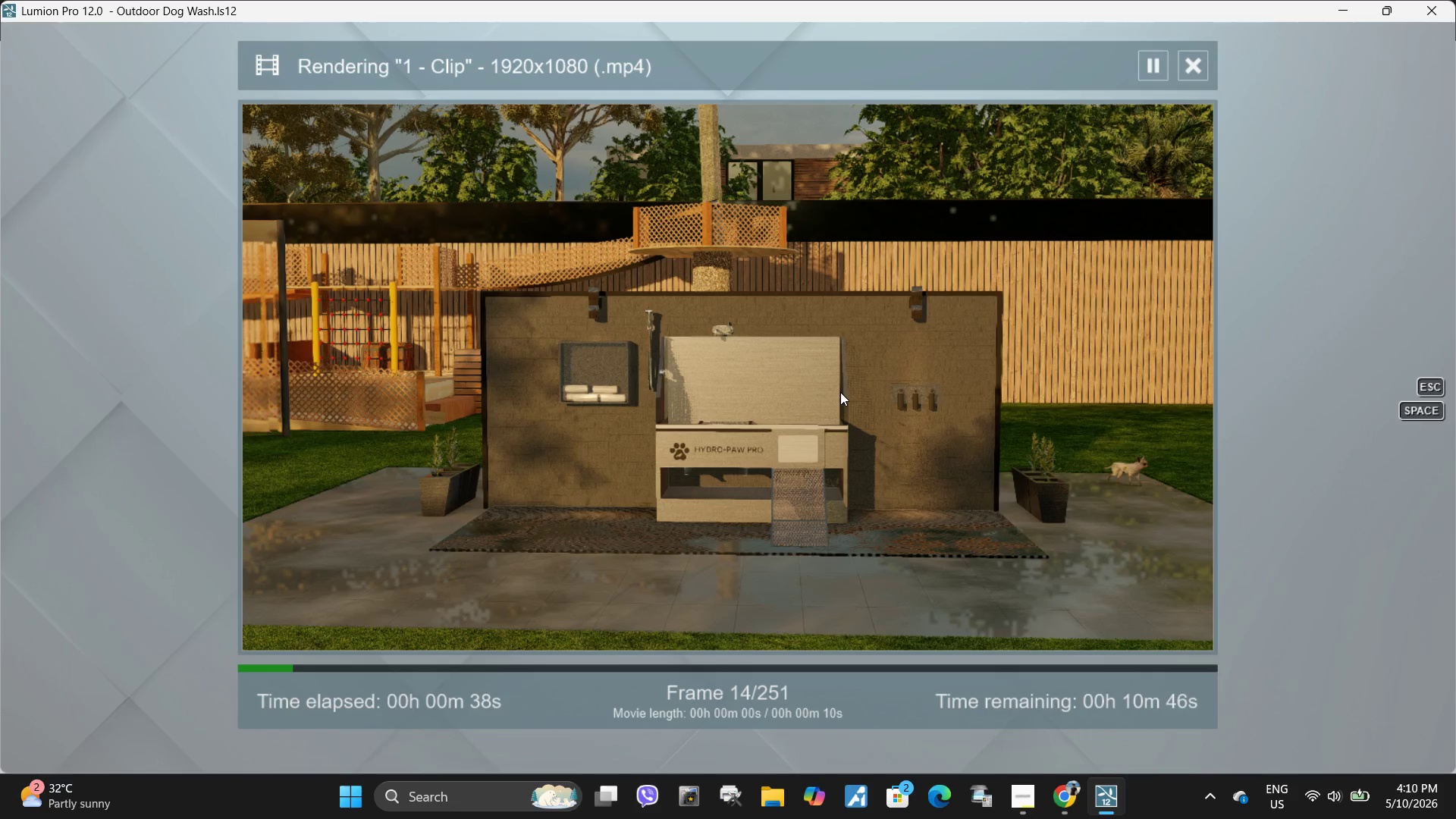 
wait(9.34)
 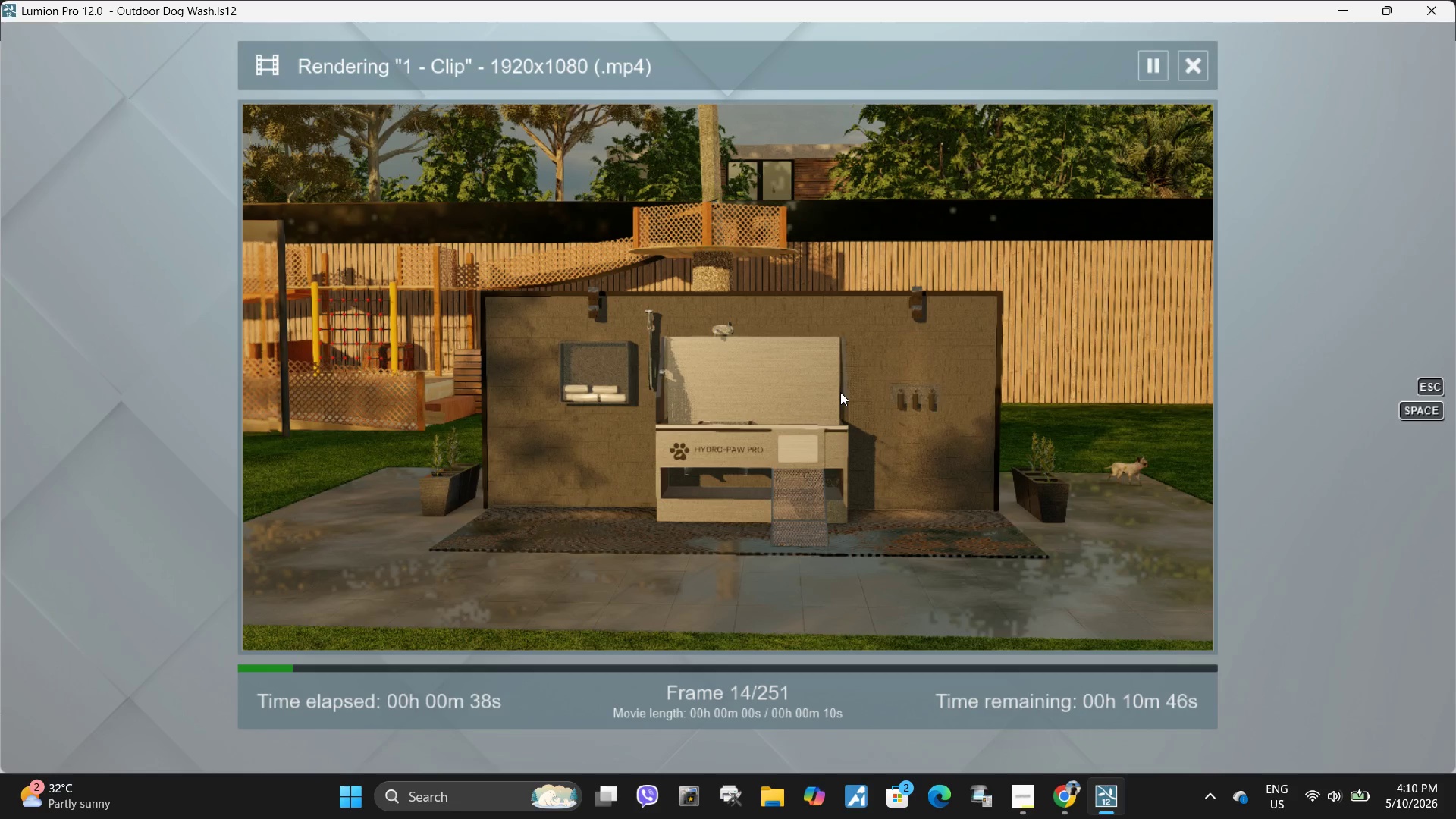 
left_click([811, 395])
 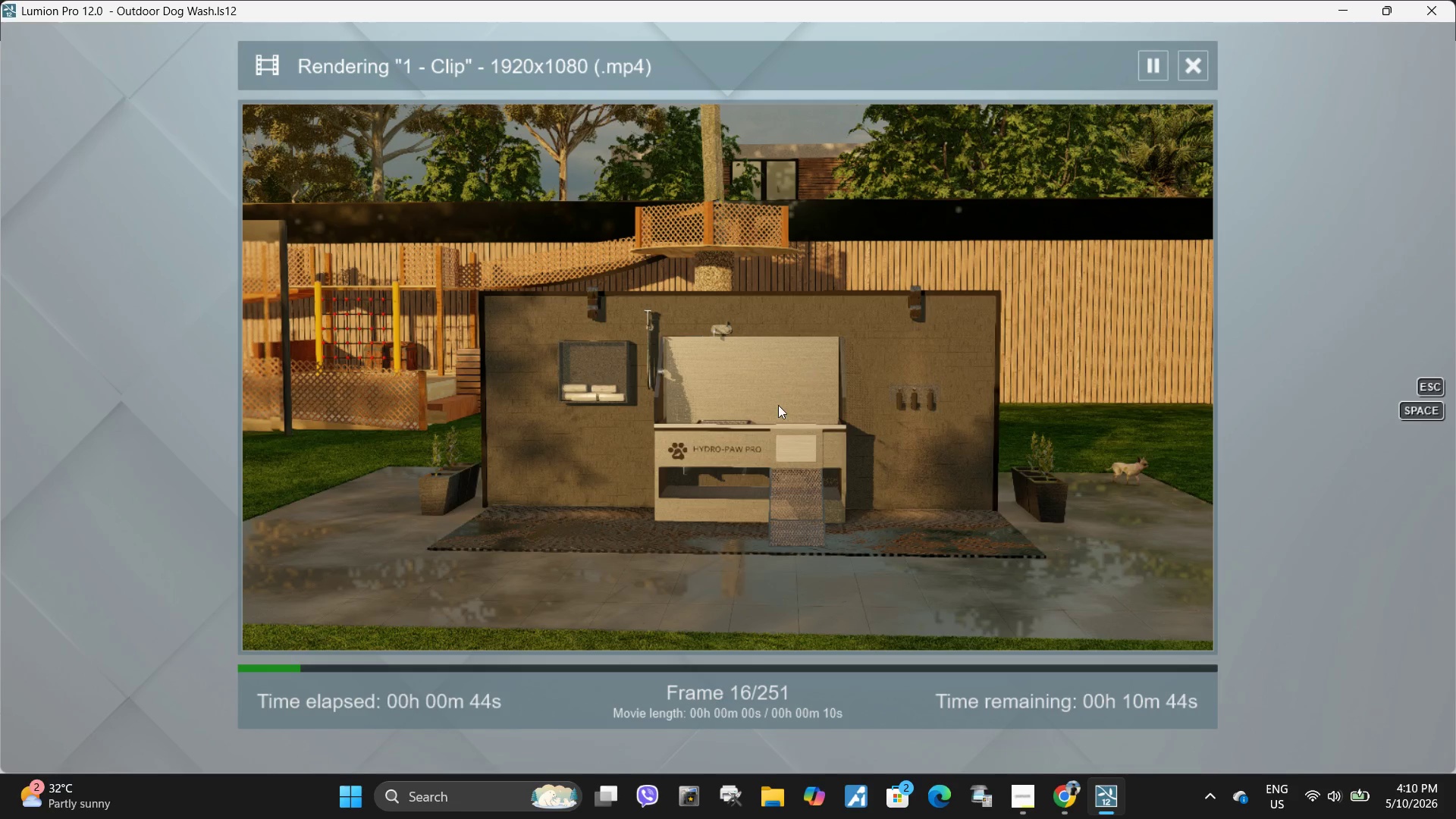 
left_click([778, 405])
 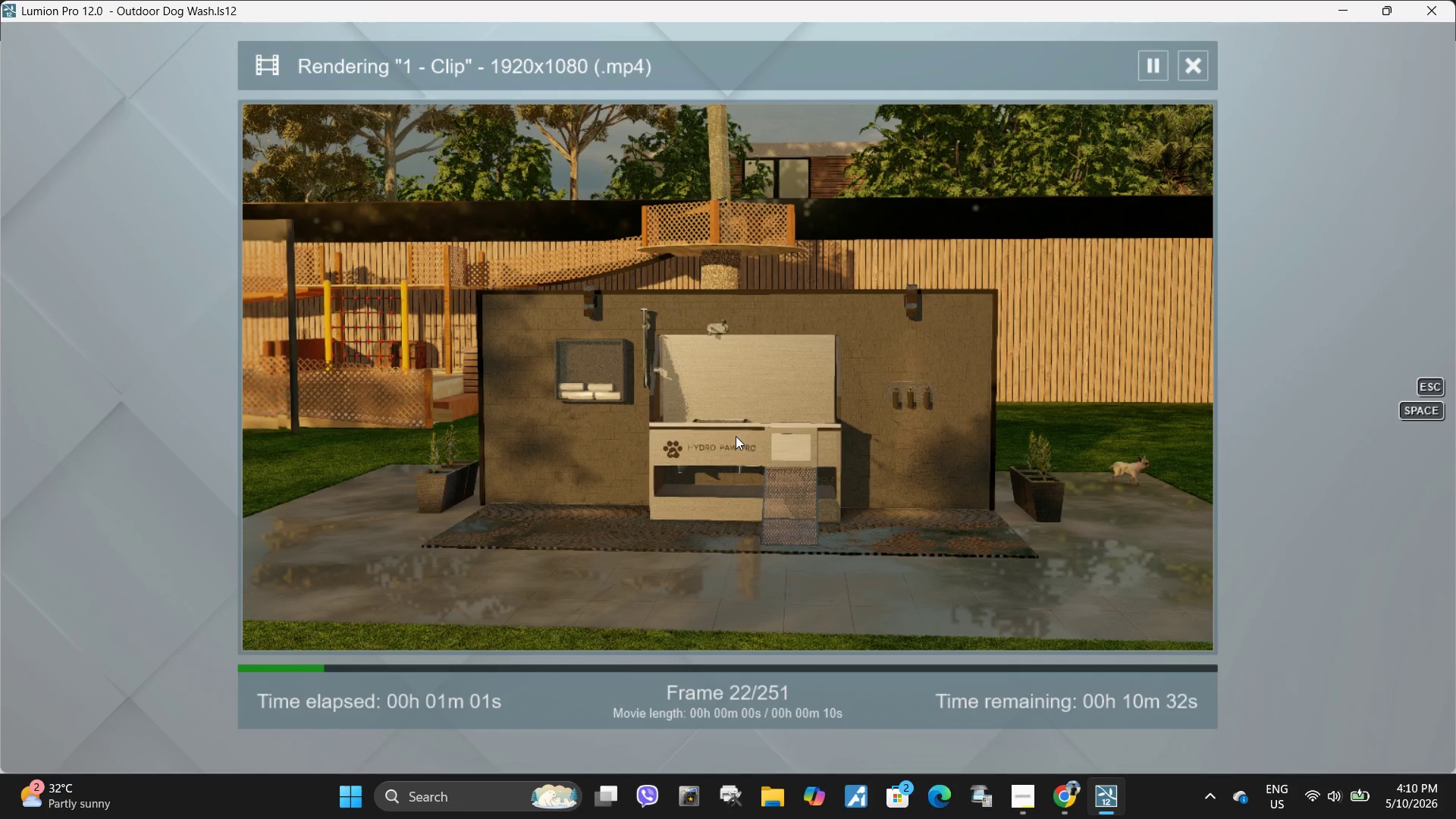 
wait(22.59)
 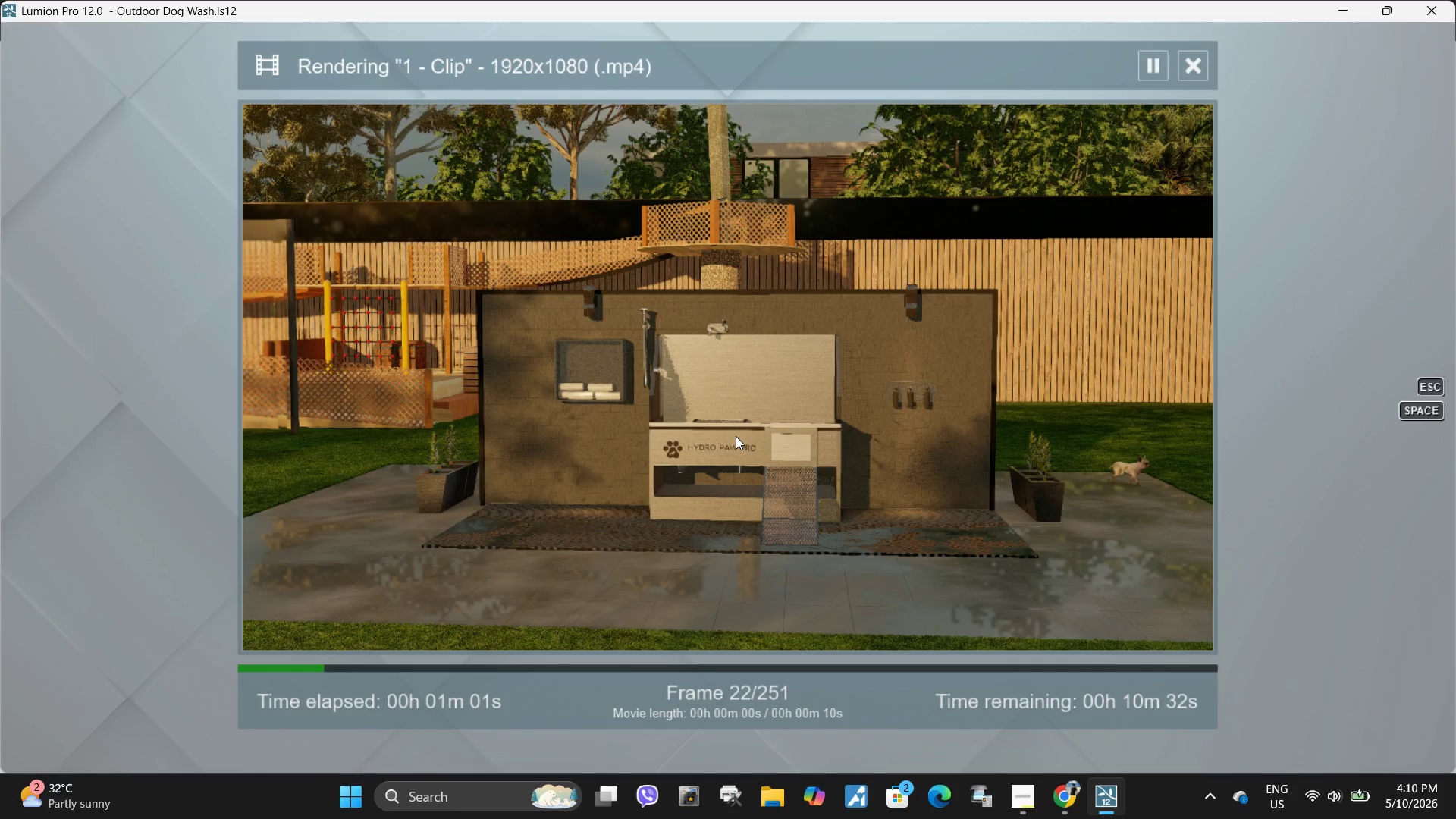 
double_click([755, 427])
 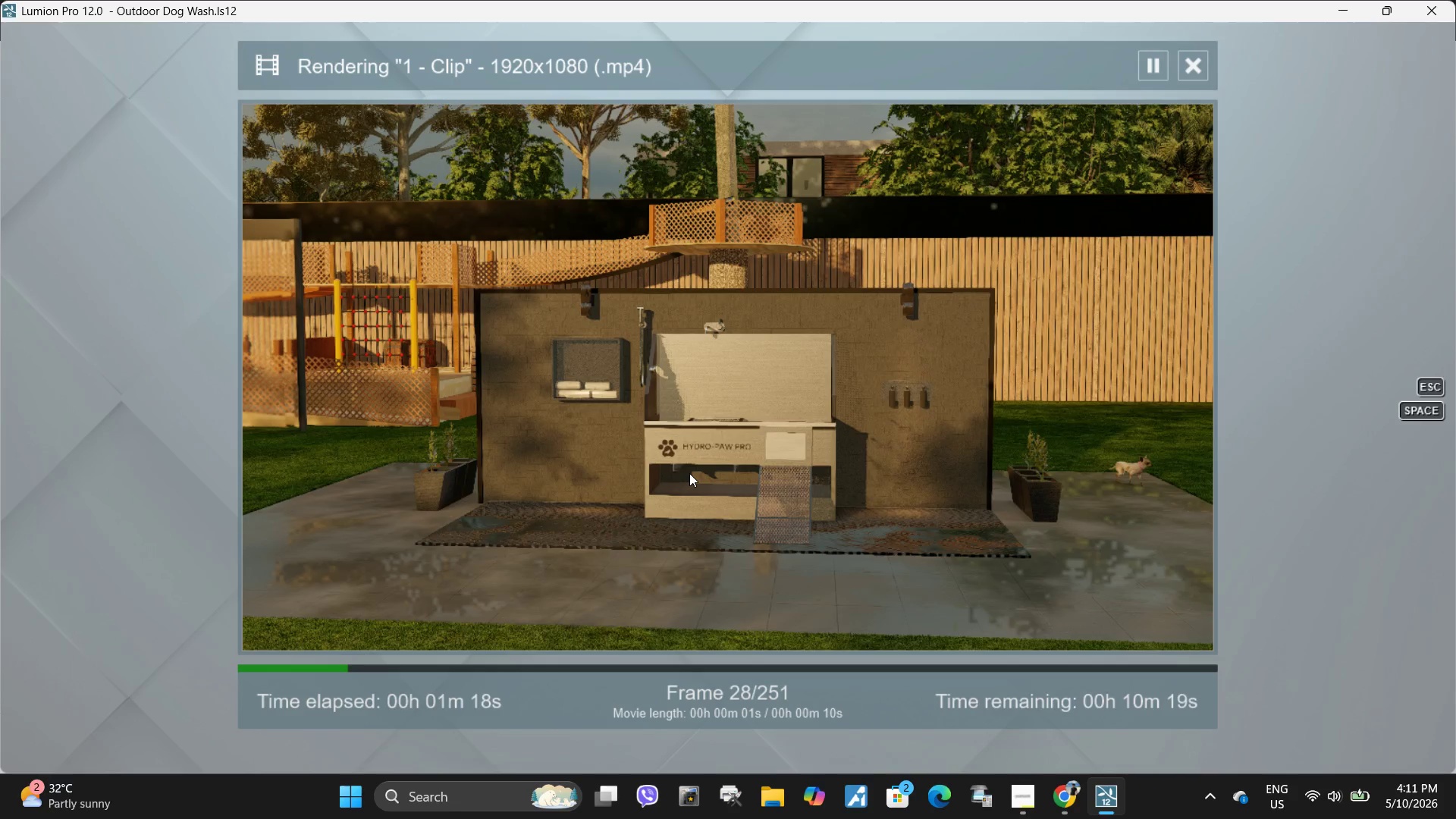 
wait(17.11)
 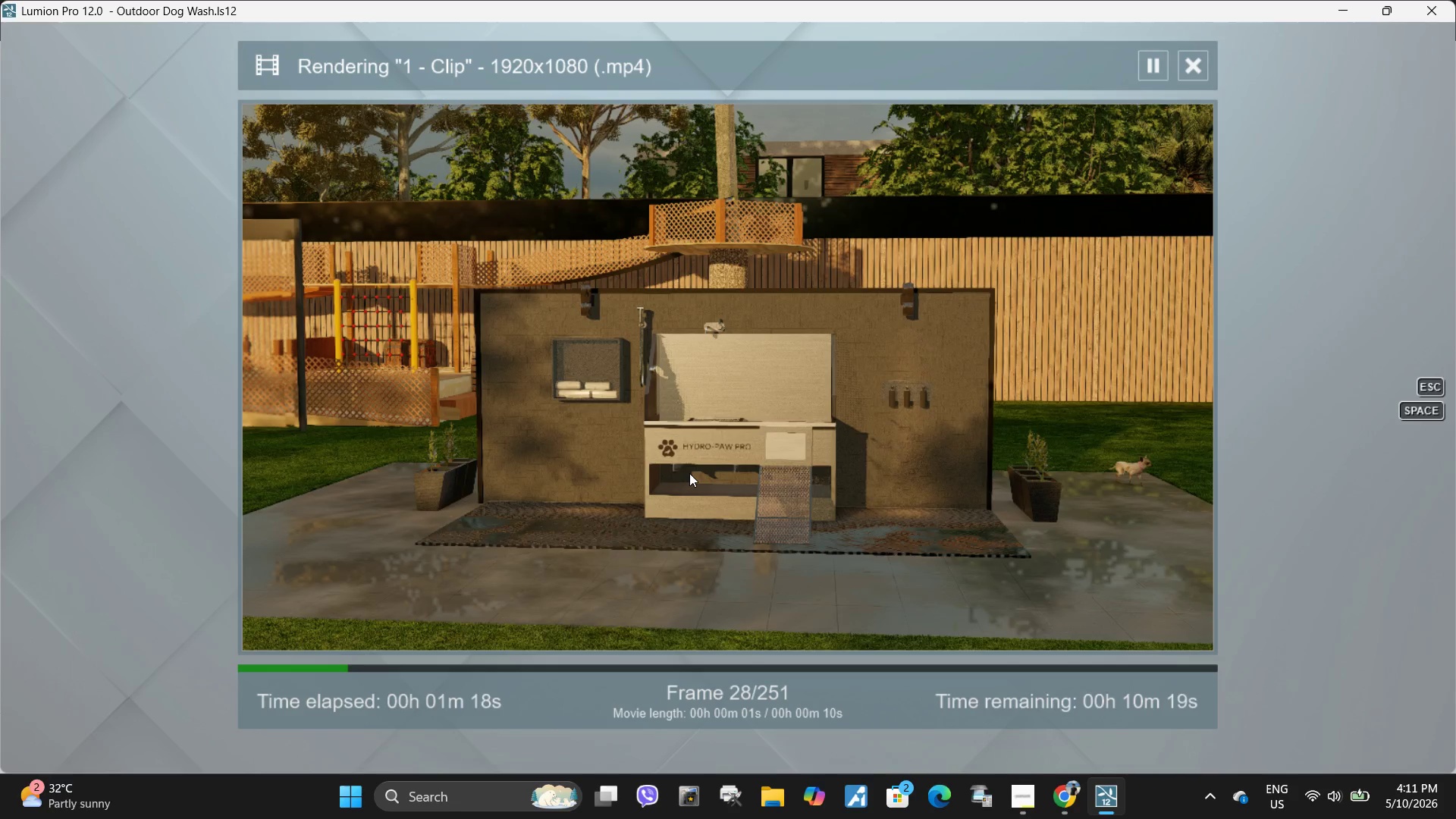 
left_click([770, 436])
 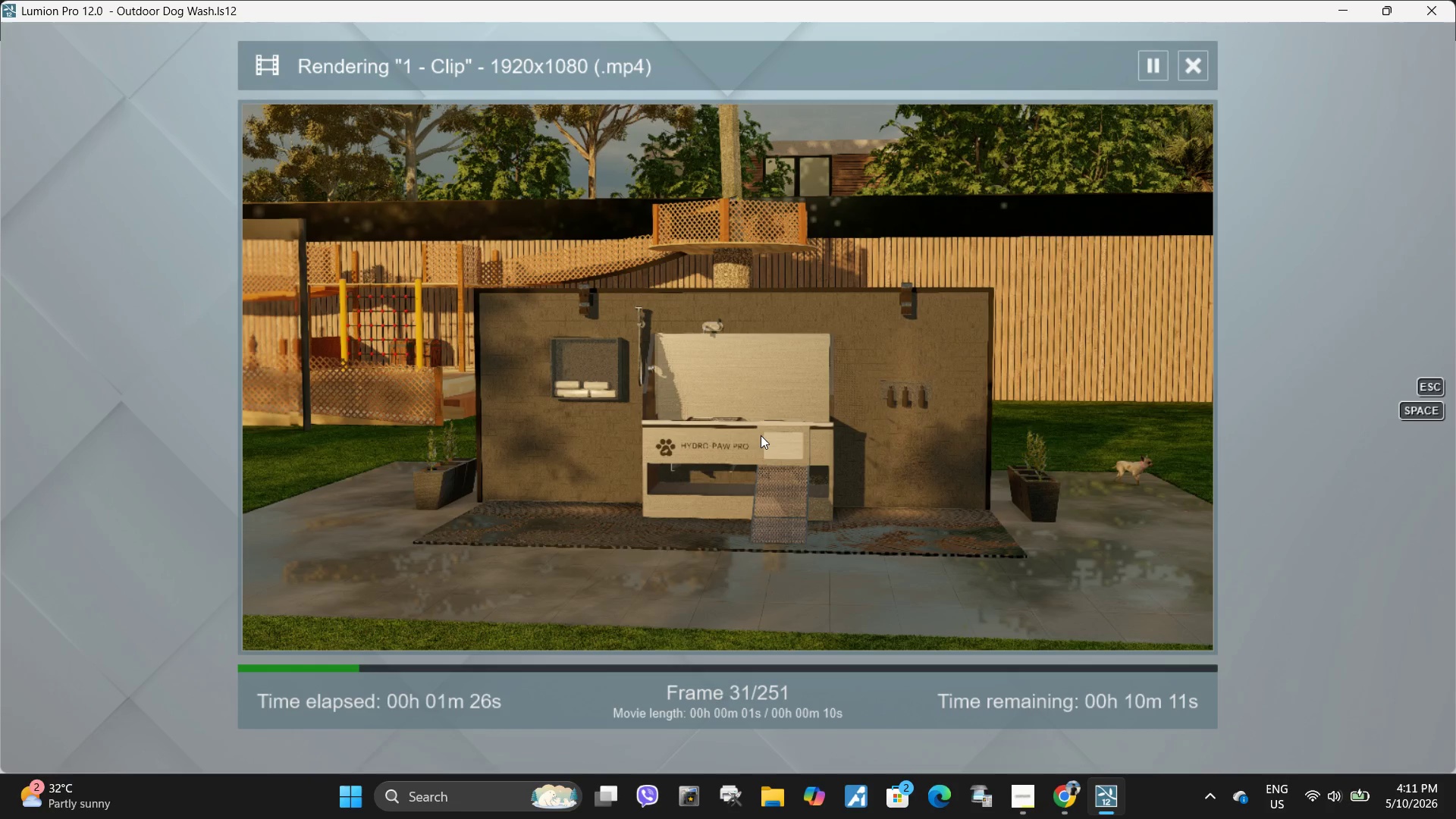 
left_click([761, 435])
 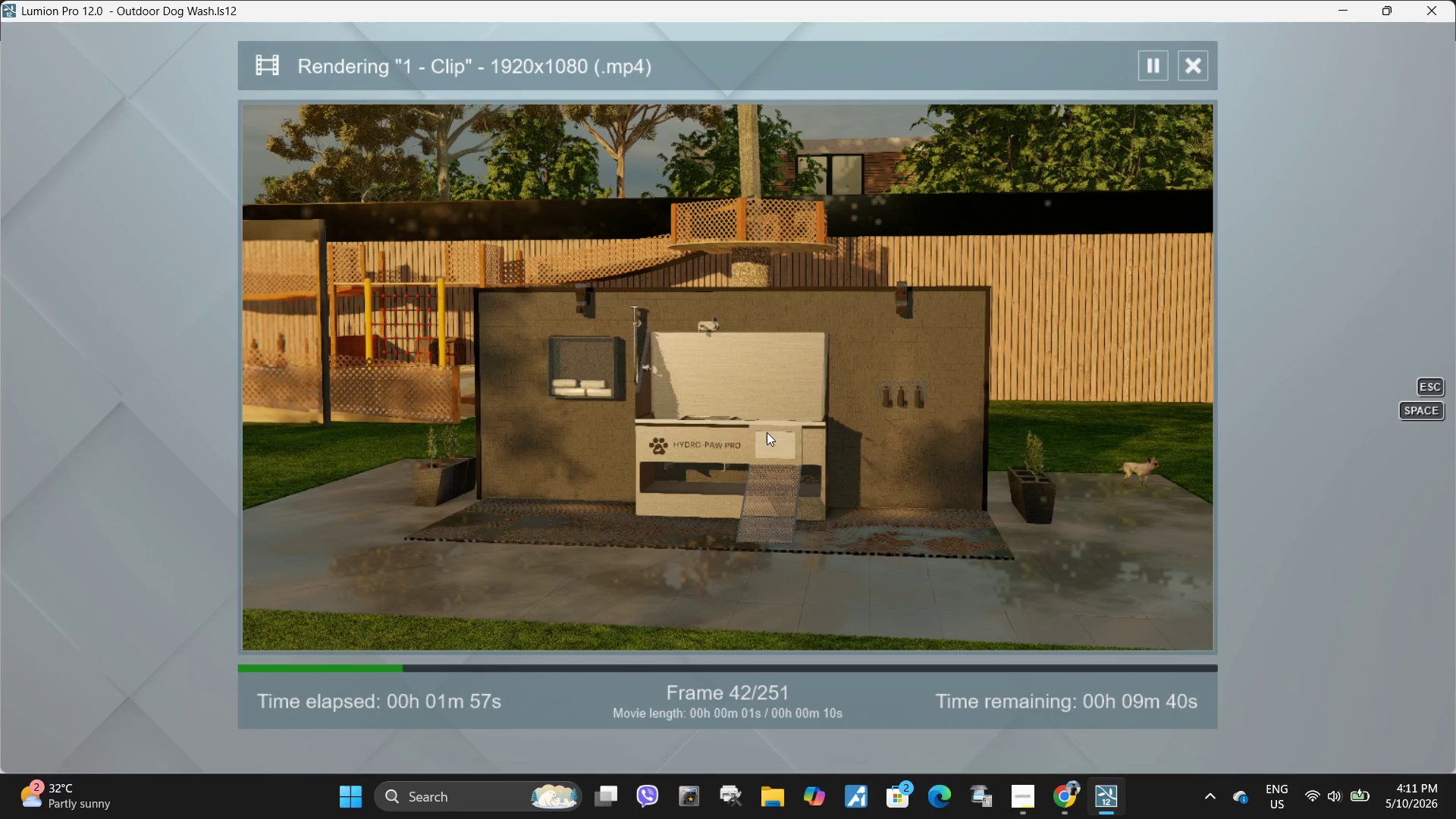 
wait(37.8)
 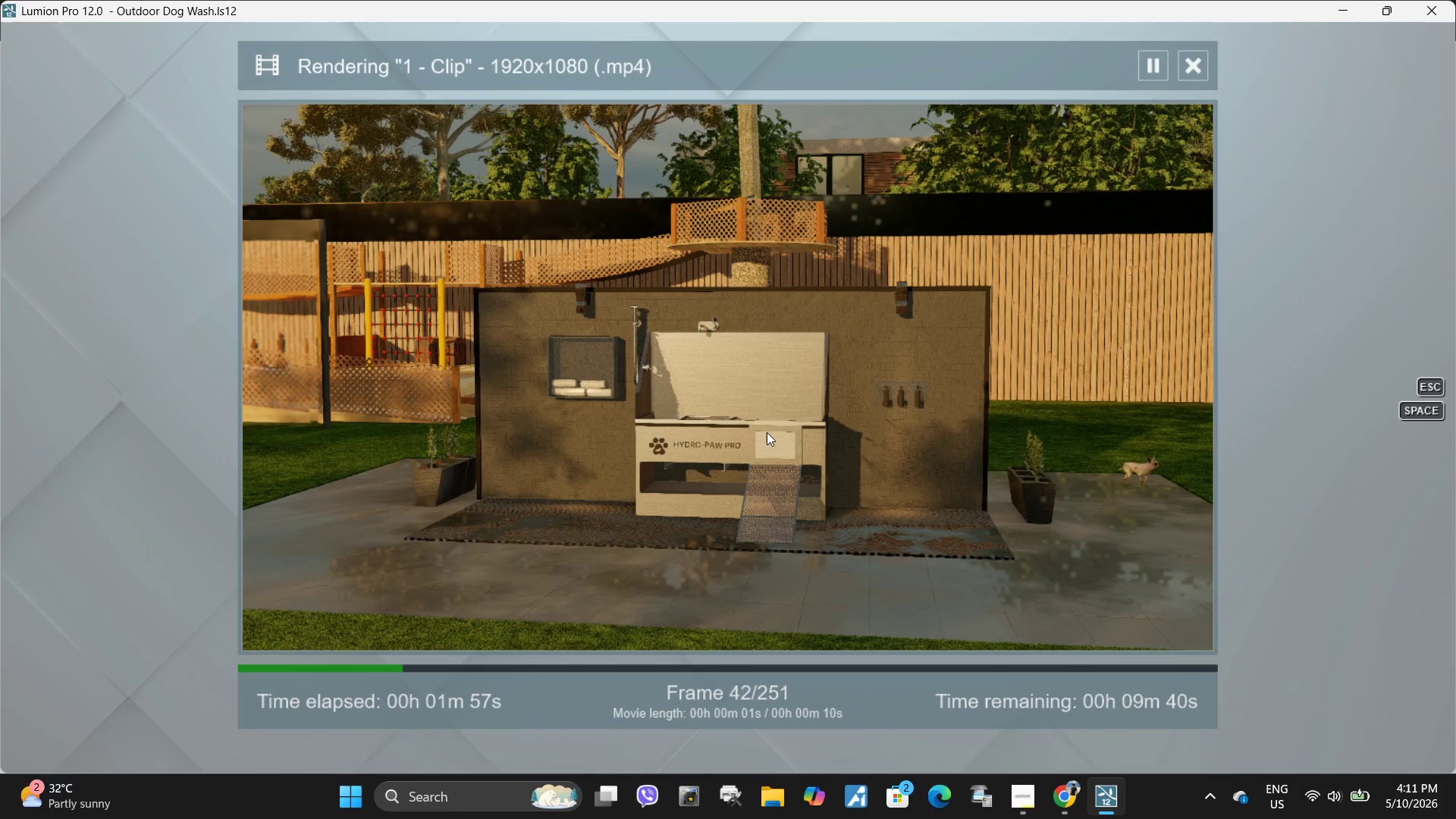 
left_click([759, 447])
 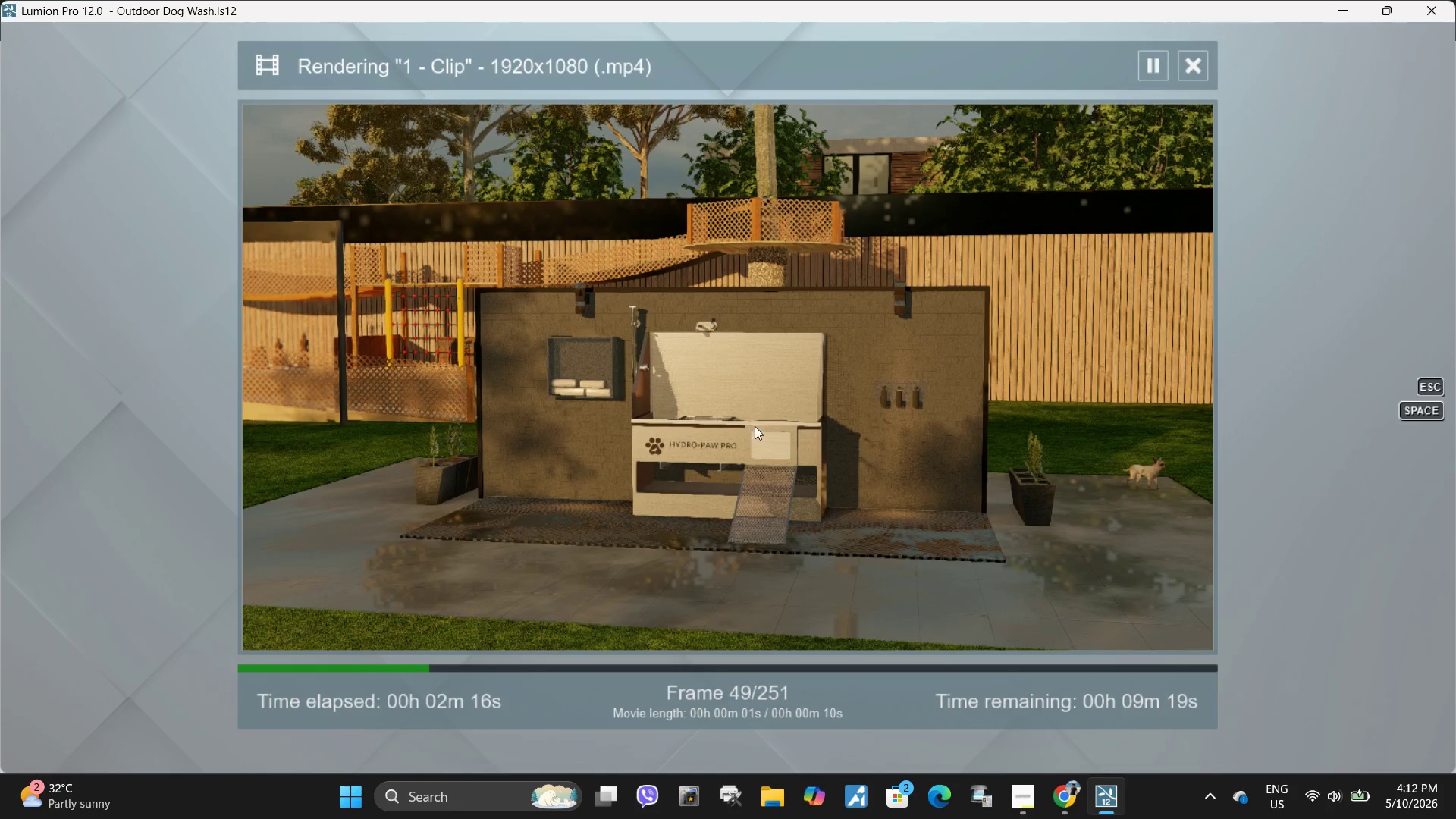 
wait(17.5)
 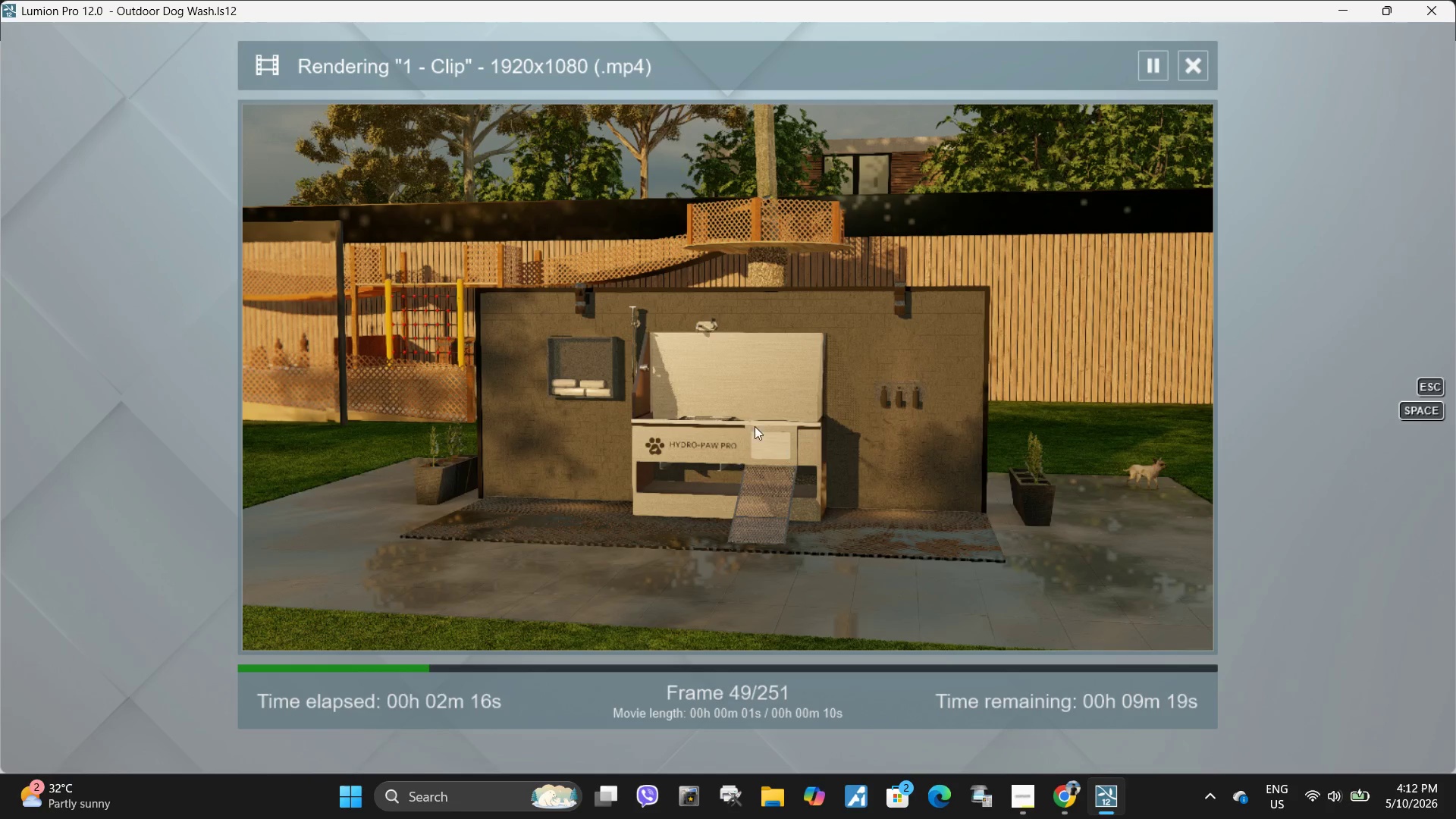 
left_click([748, 440])
 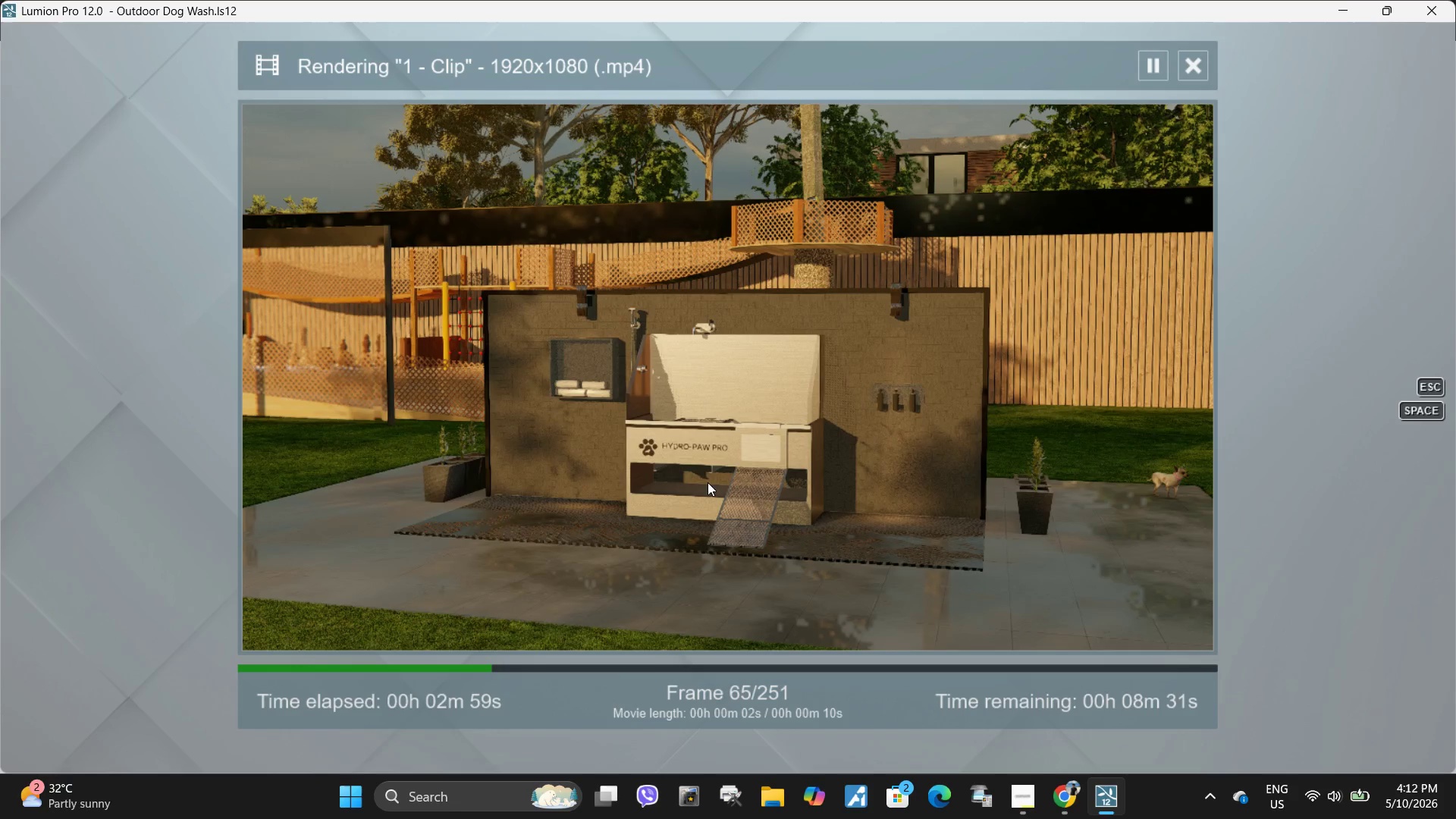 
wait(41.91)
 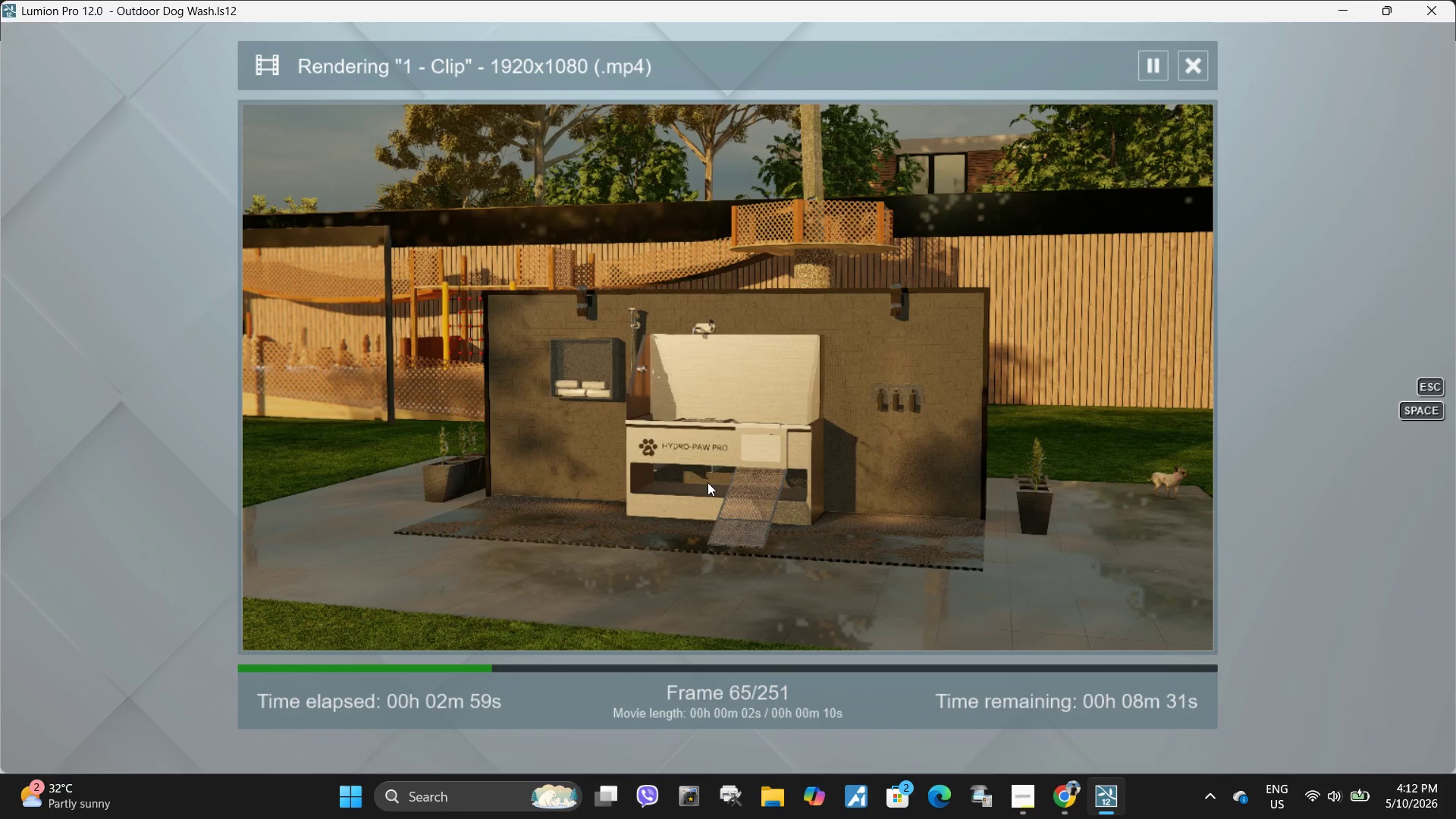 
left_click([766, 451])
 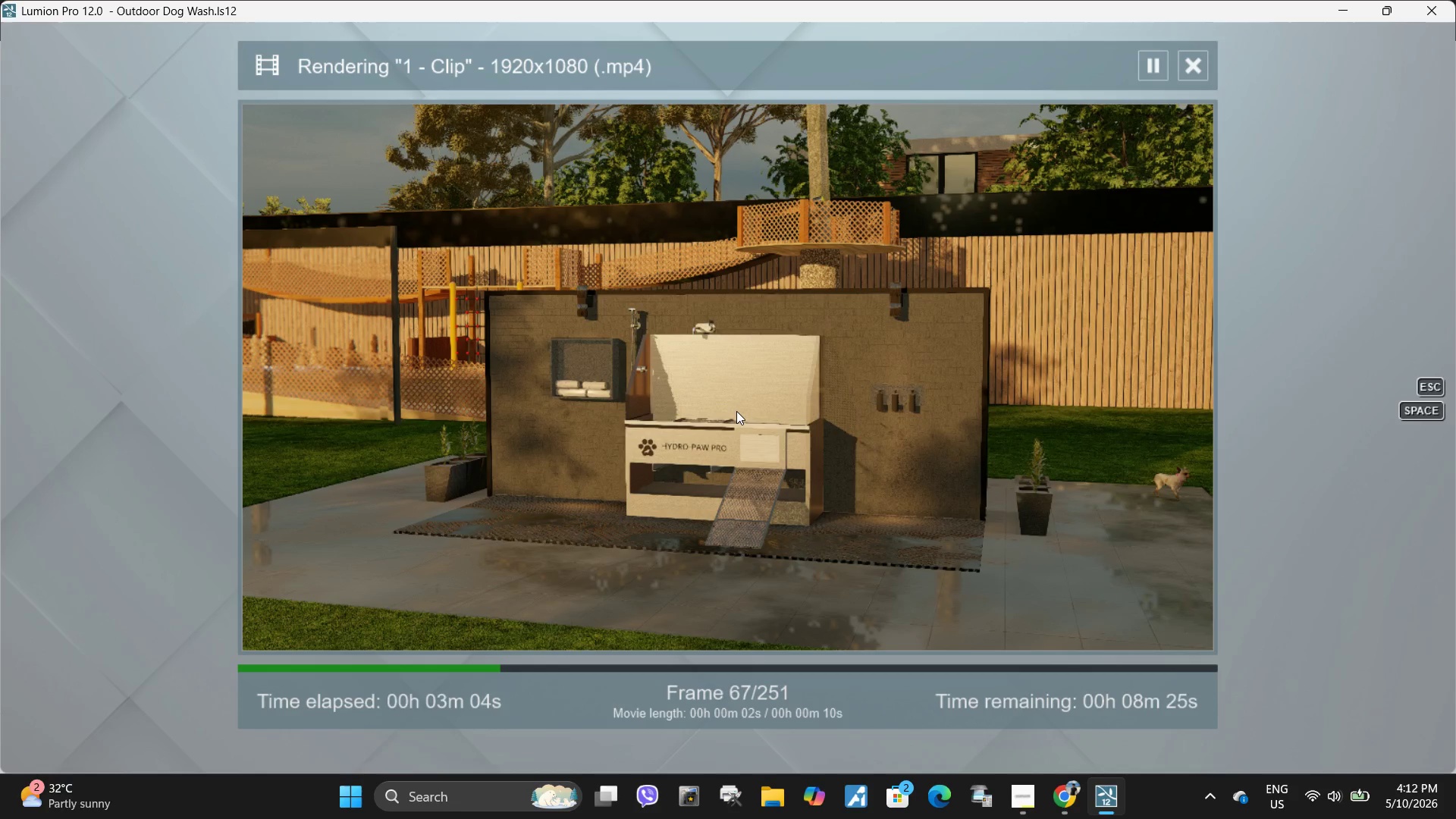 
left_click([736, 411])
 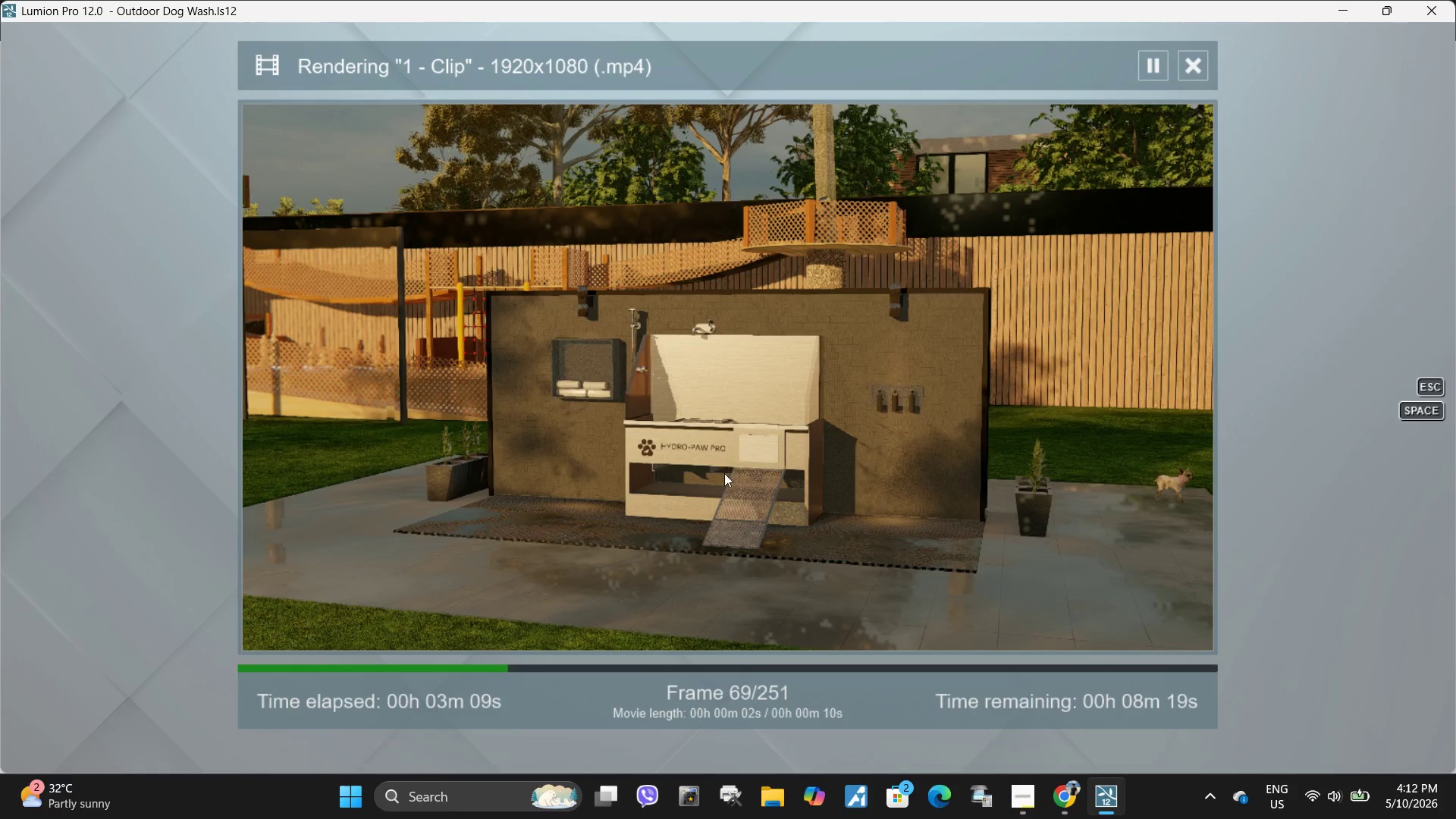 
wait(6.28)
 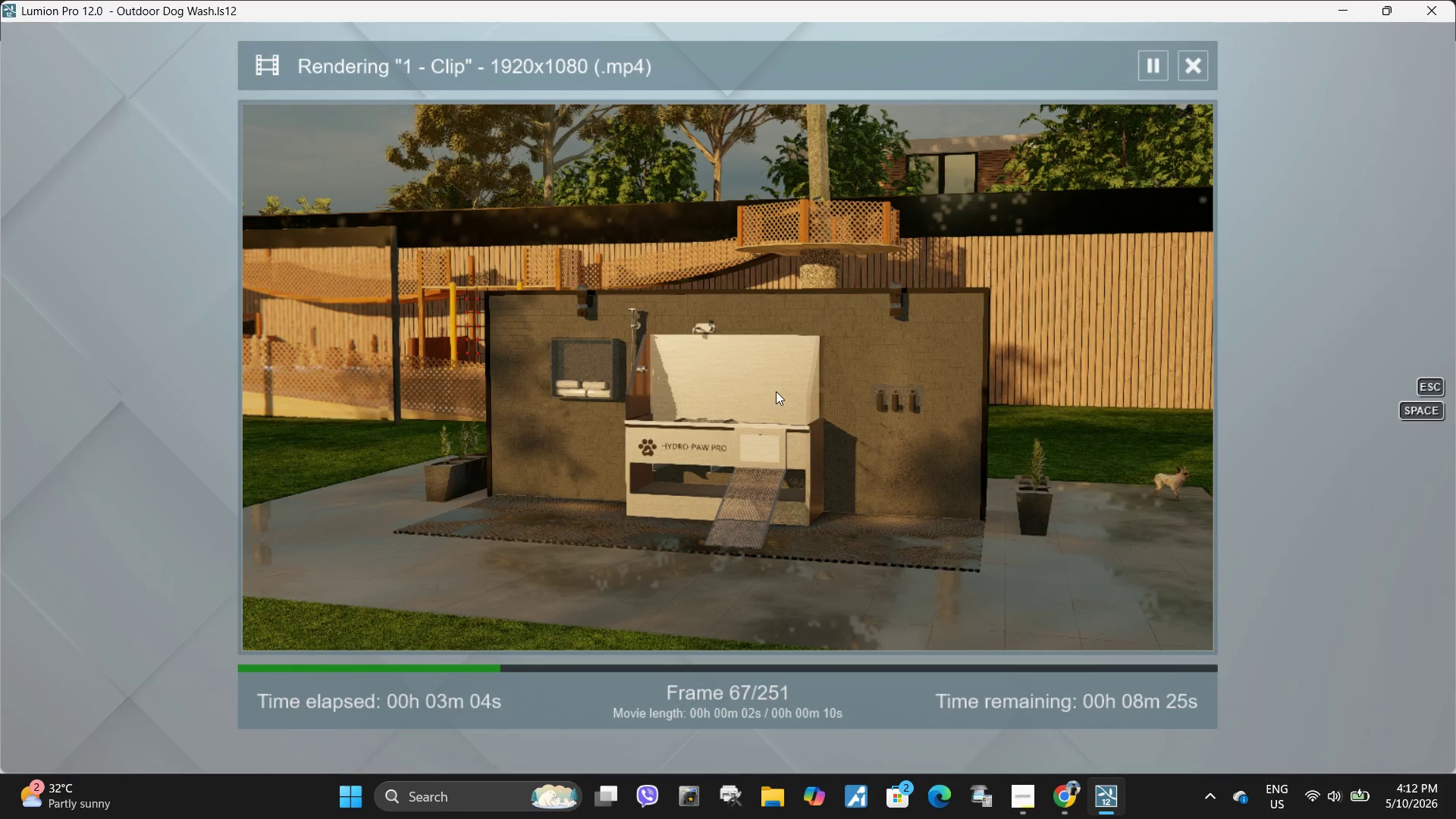 
left_click([727, 458])
 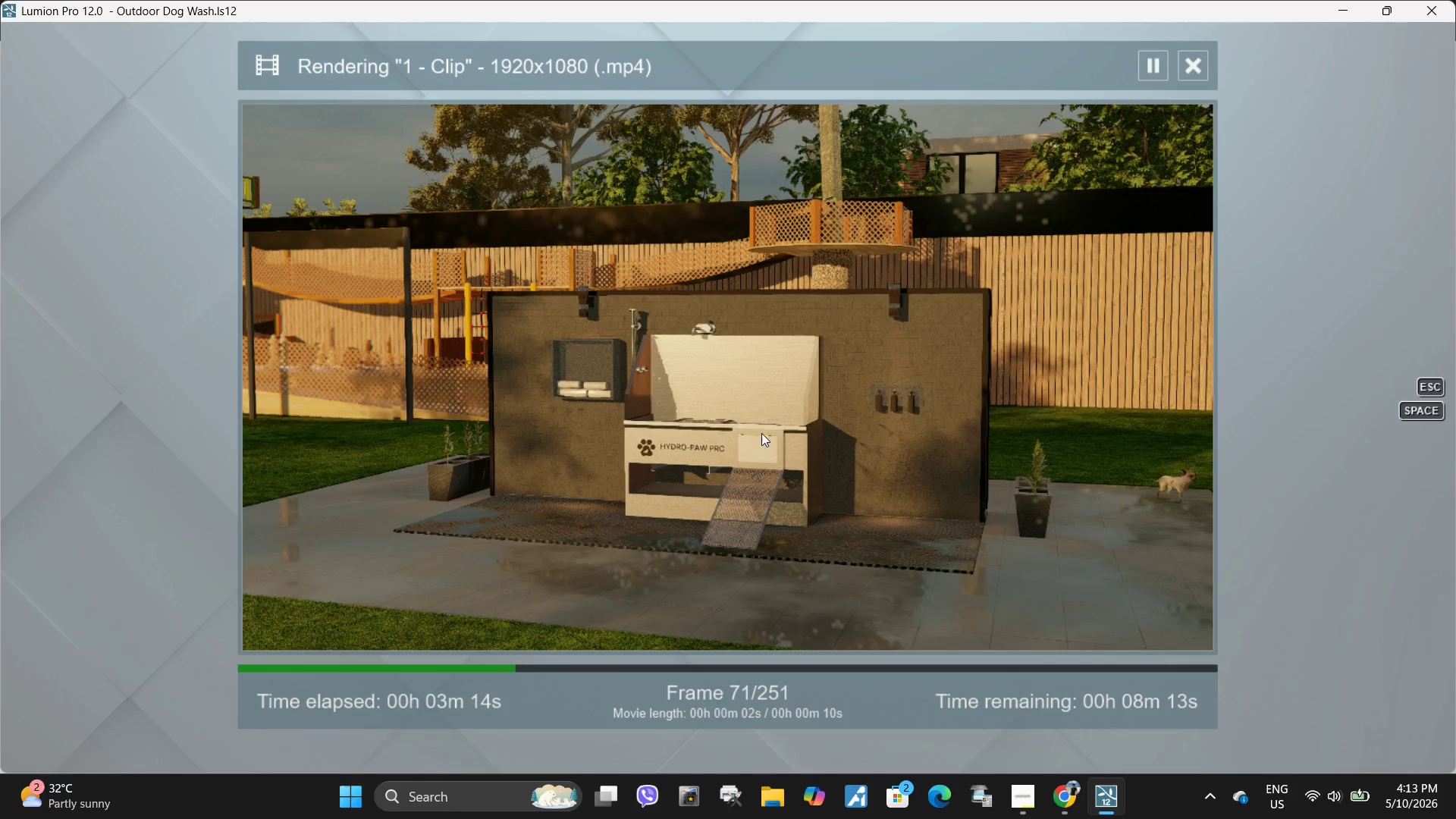 
wait(5.78)
 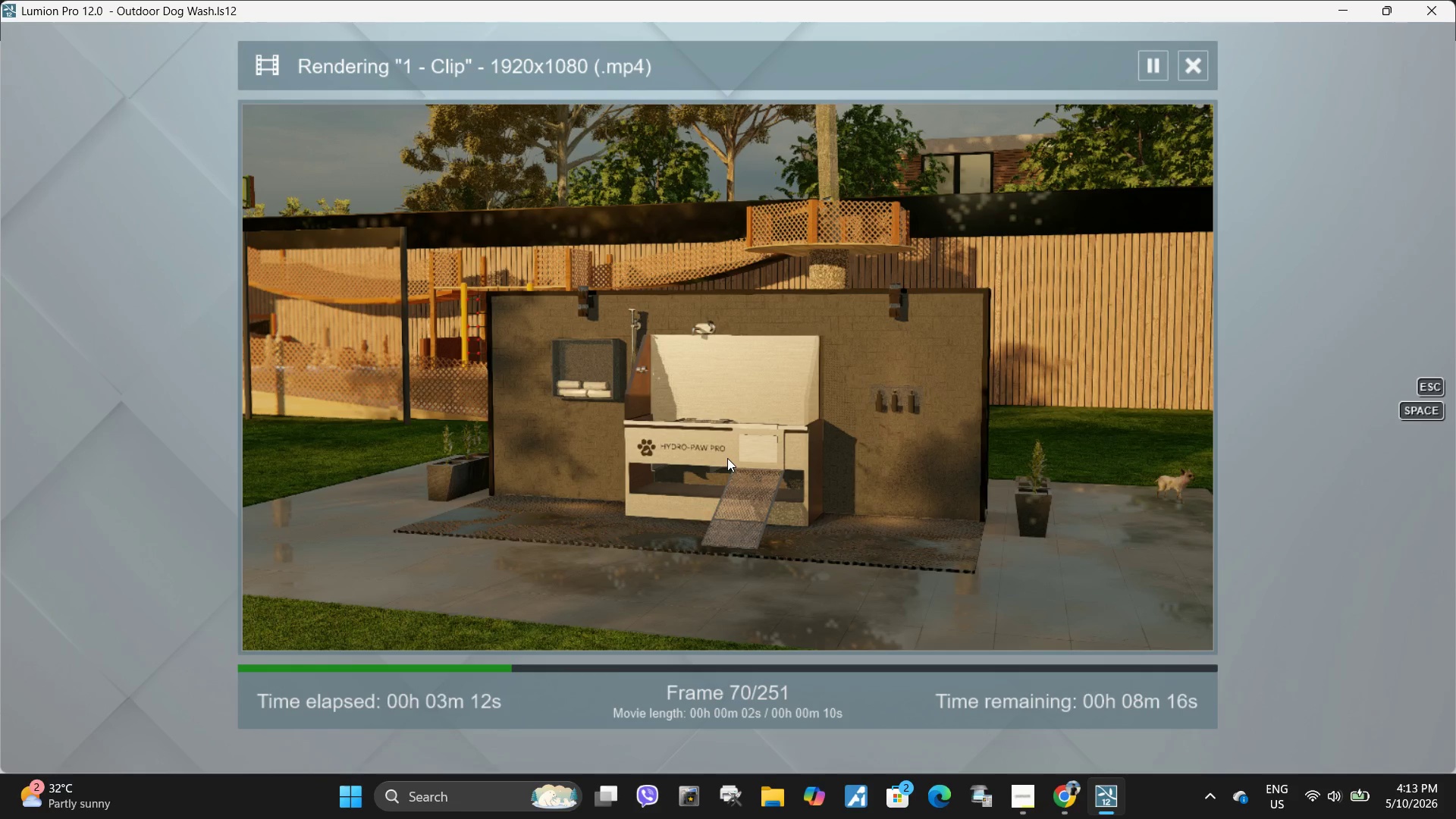 
left_click([807, 438])
 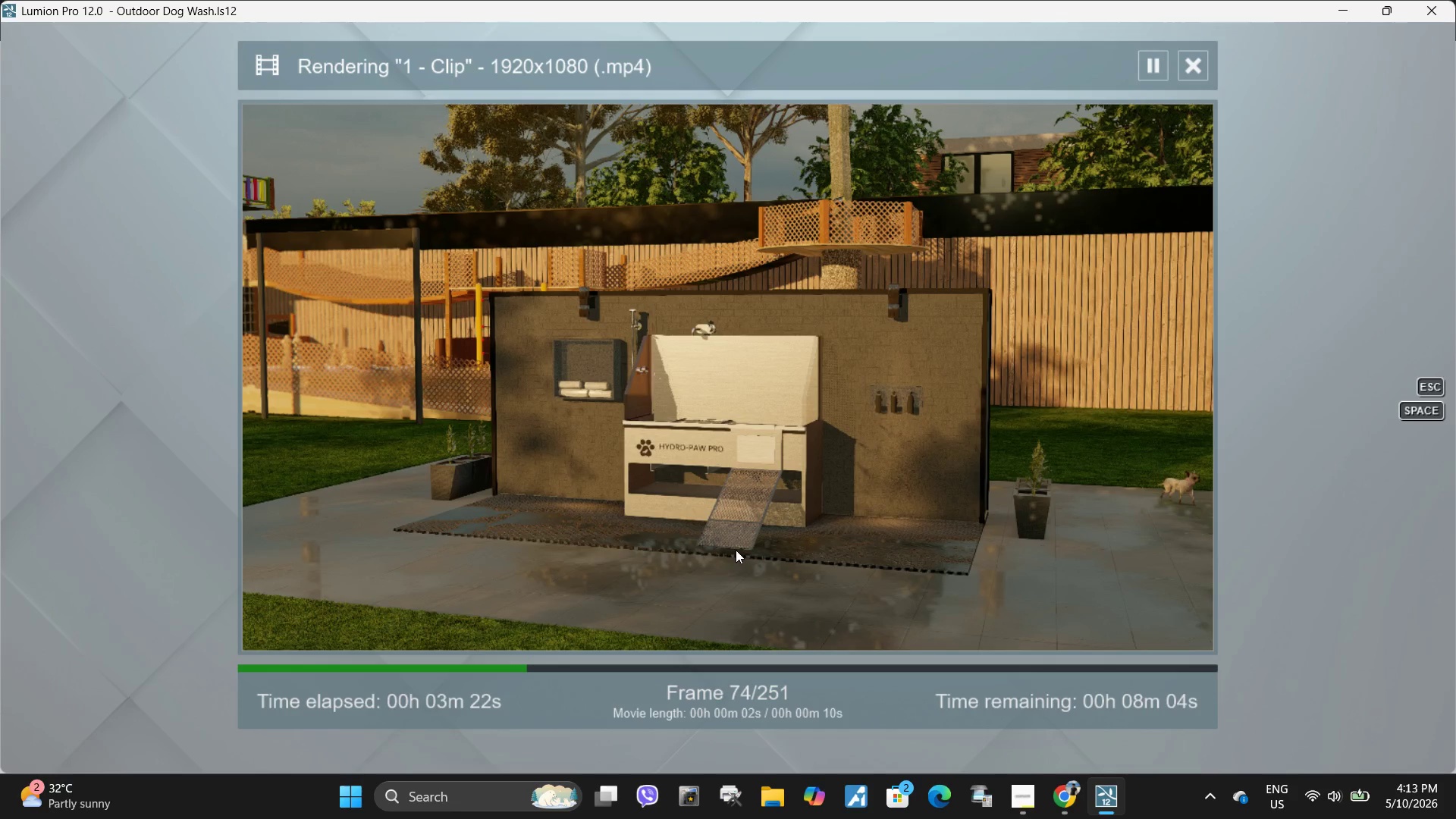 
wait(10.95)
 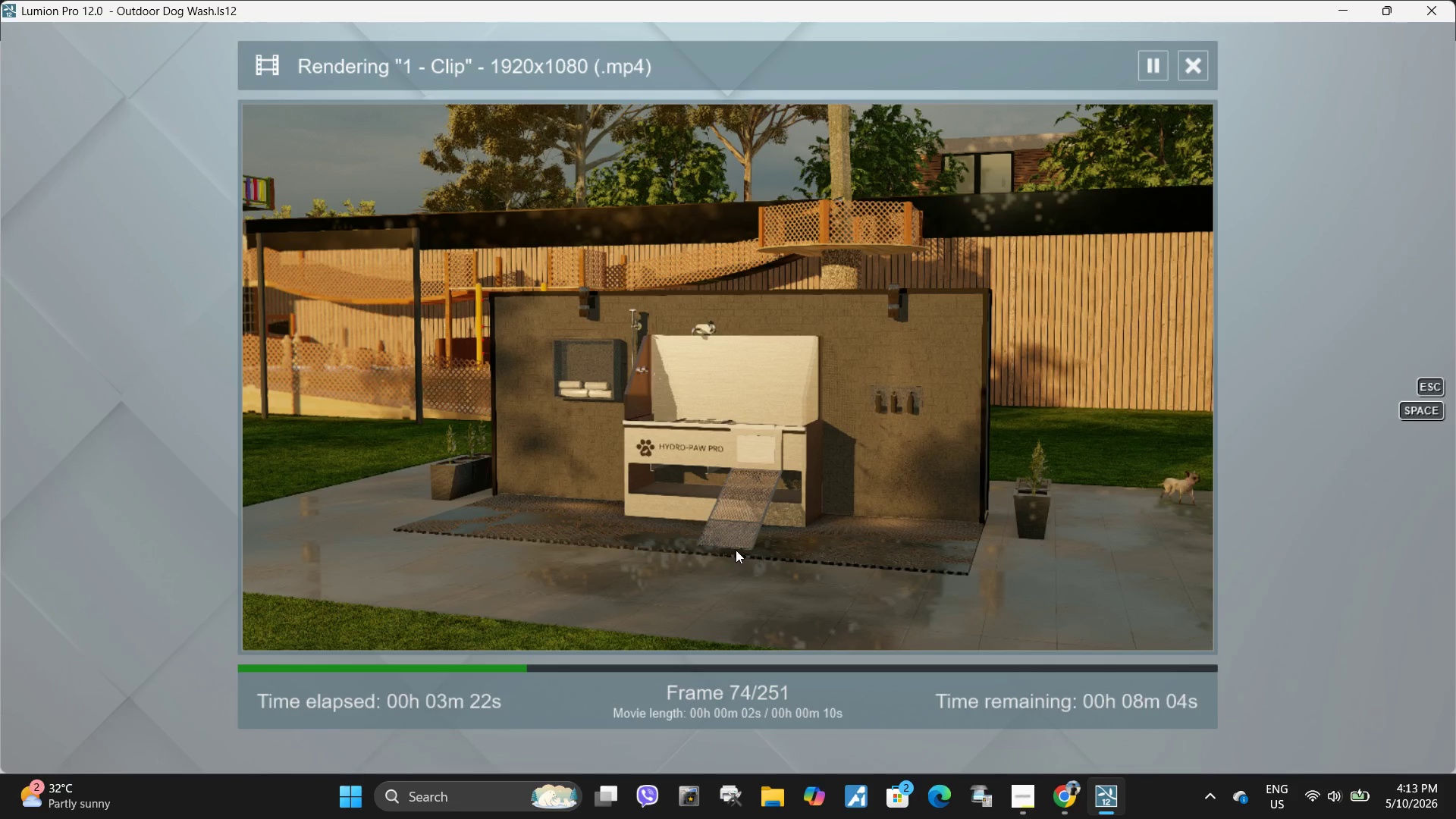 
left_click([767, 422])
 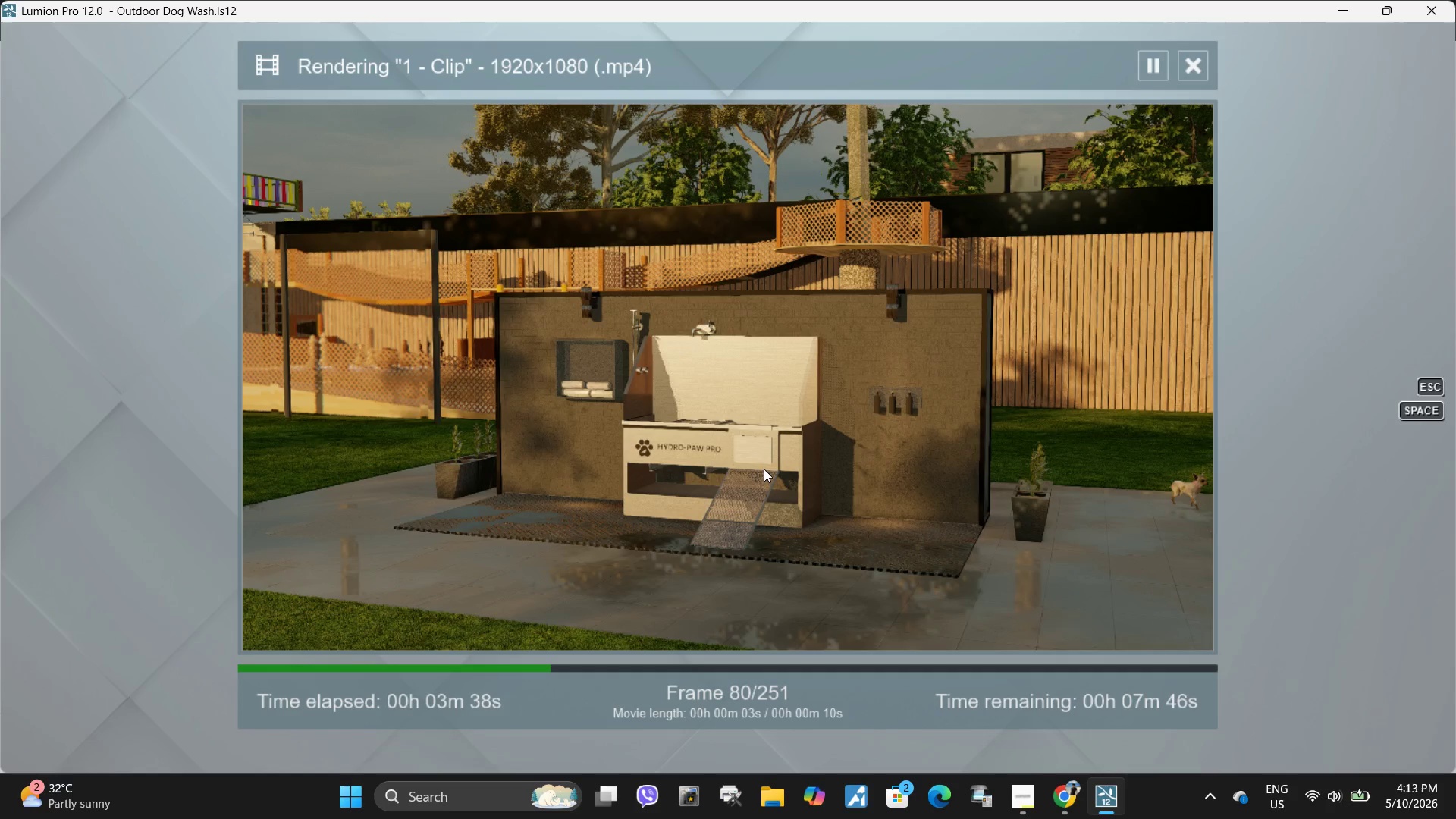 
wait(17.53)
 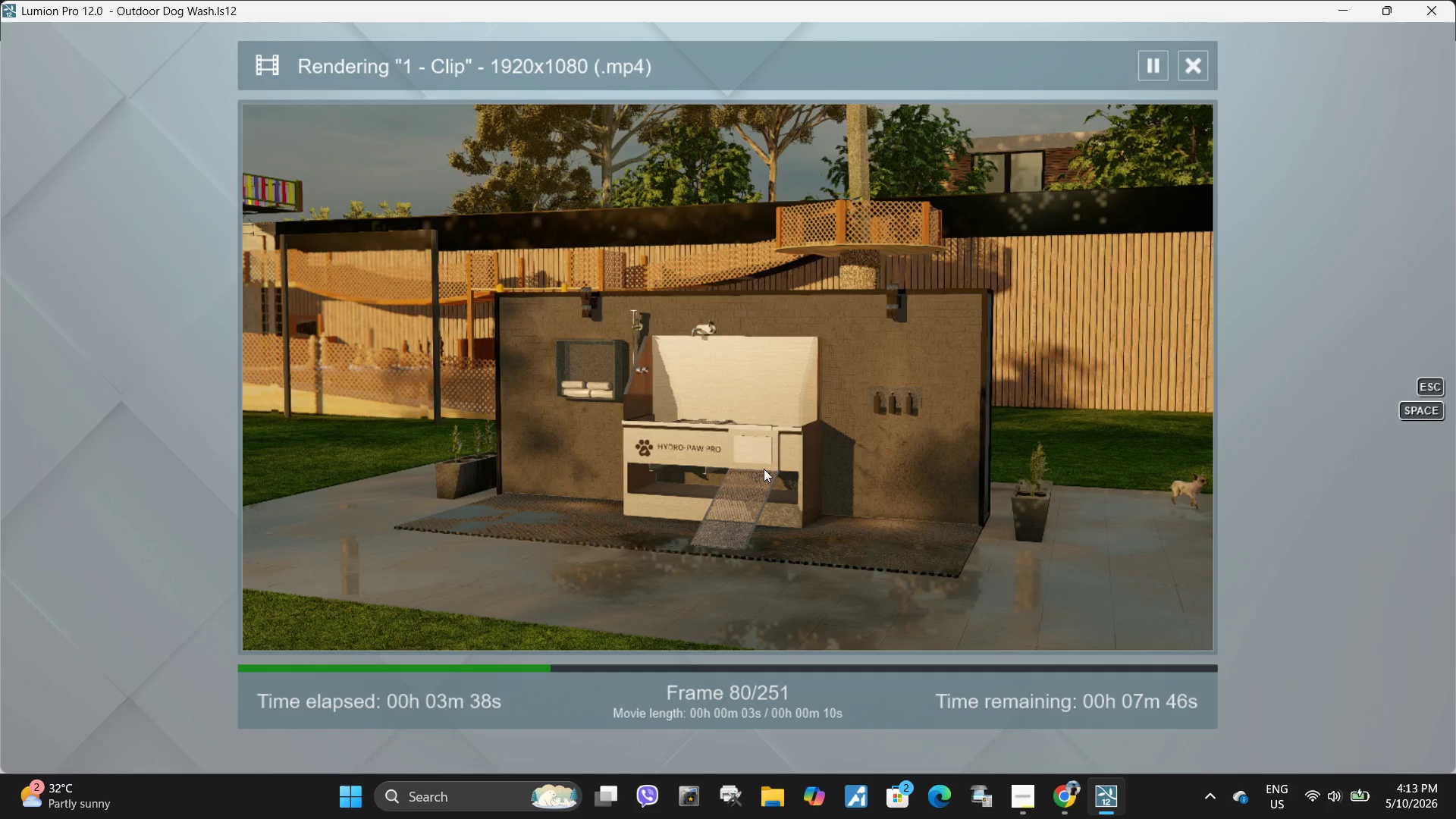 
left_click([754, 353])
 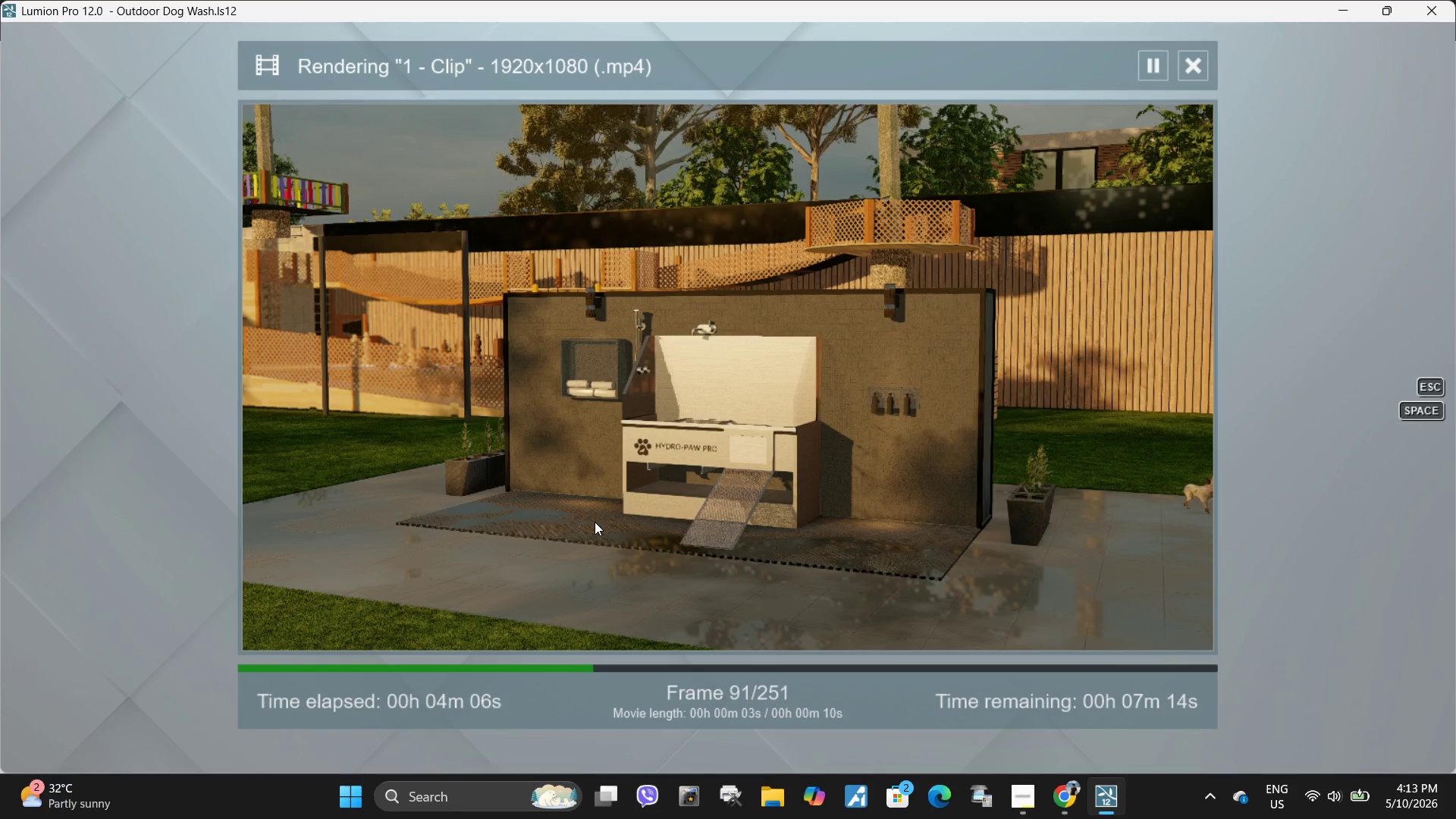 
wait(28.36)
 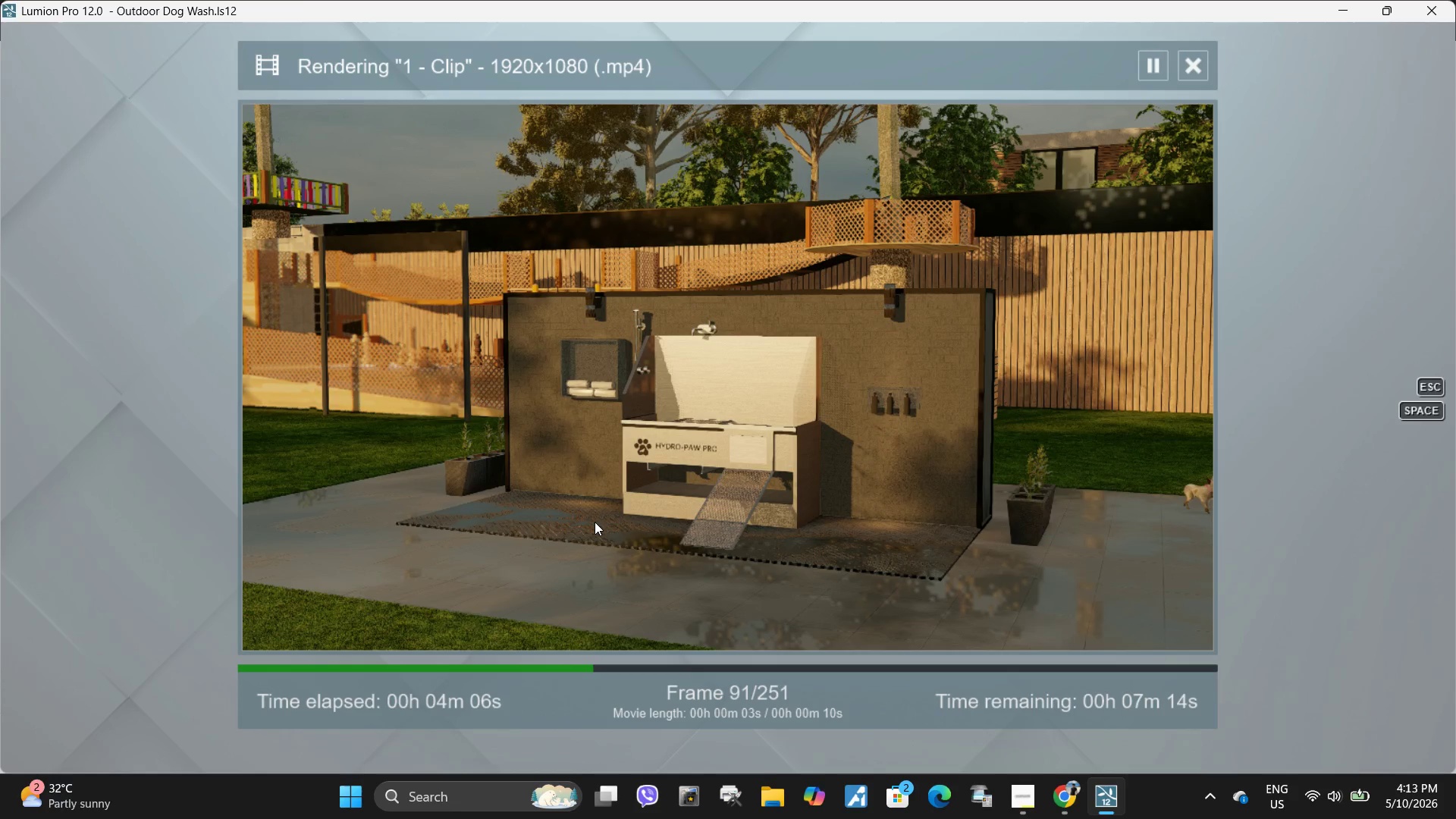 
left_click([799, 428])
 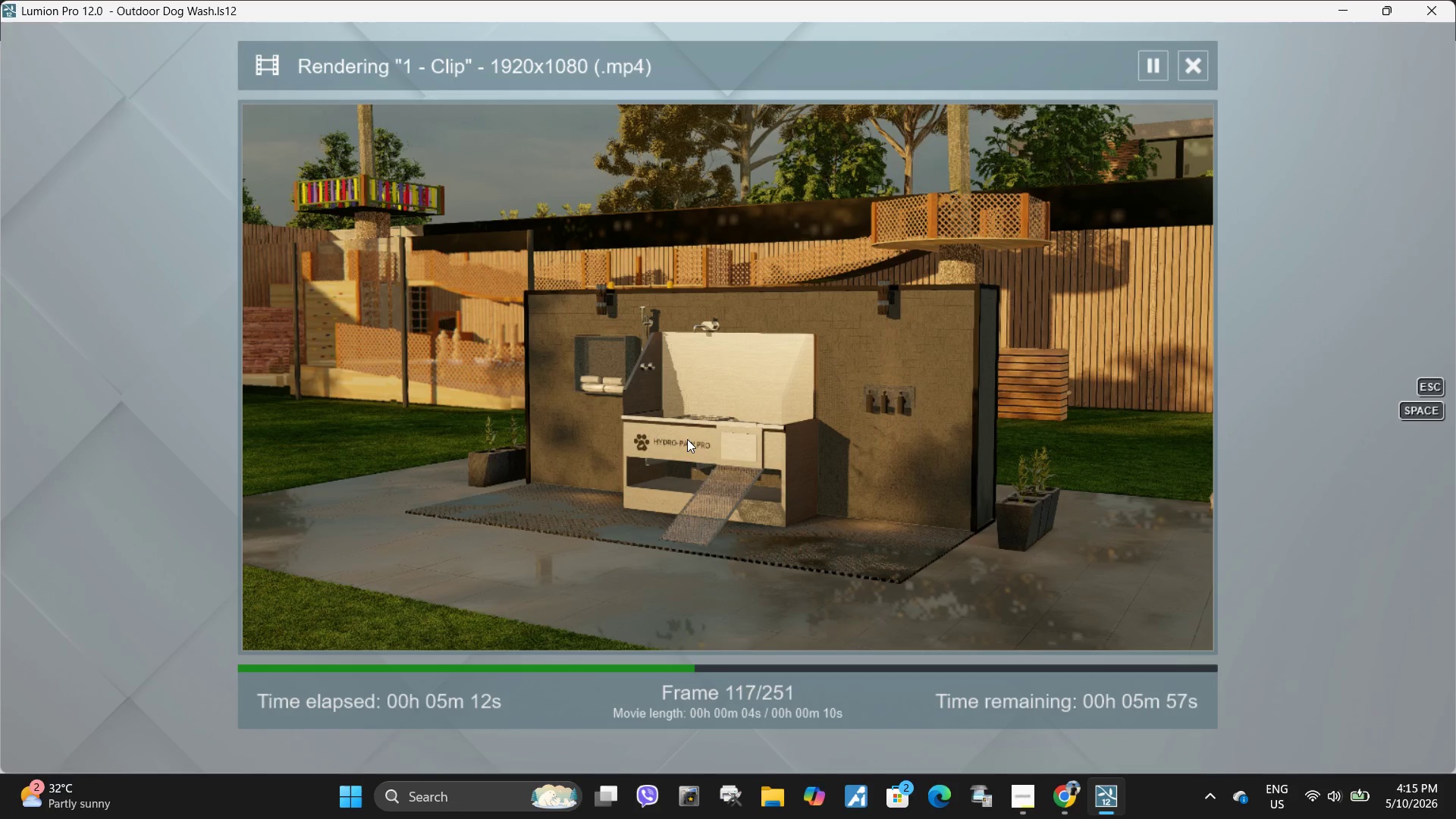 
wait(63.69)
 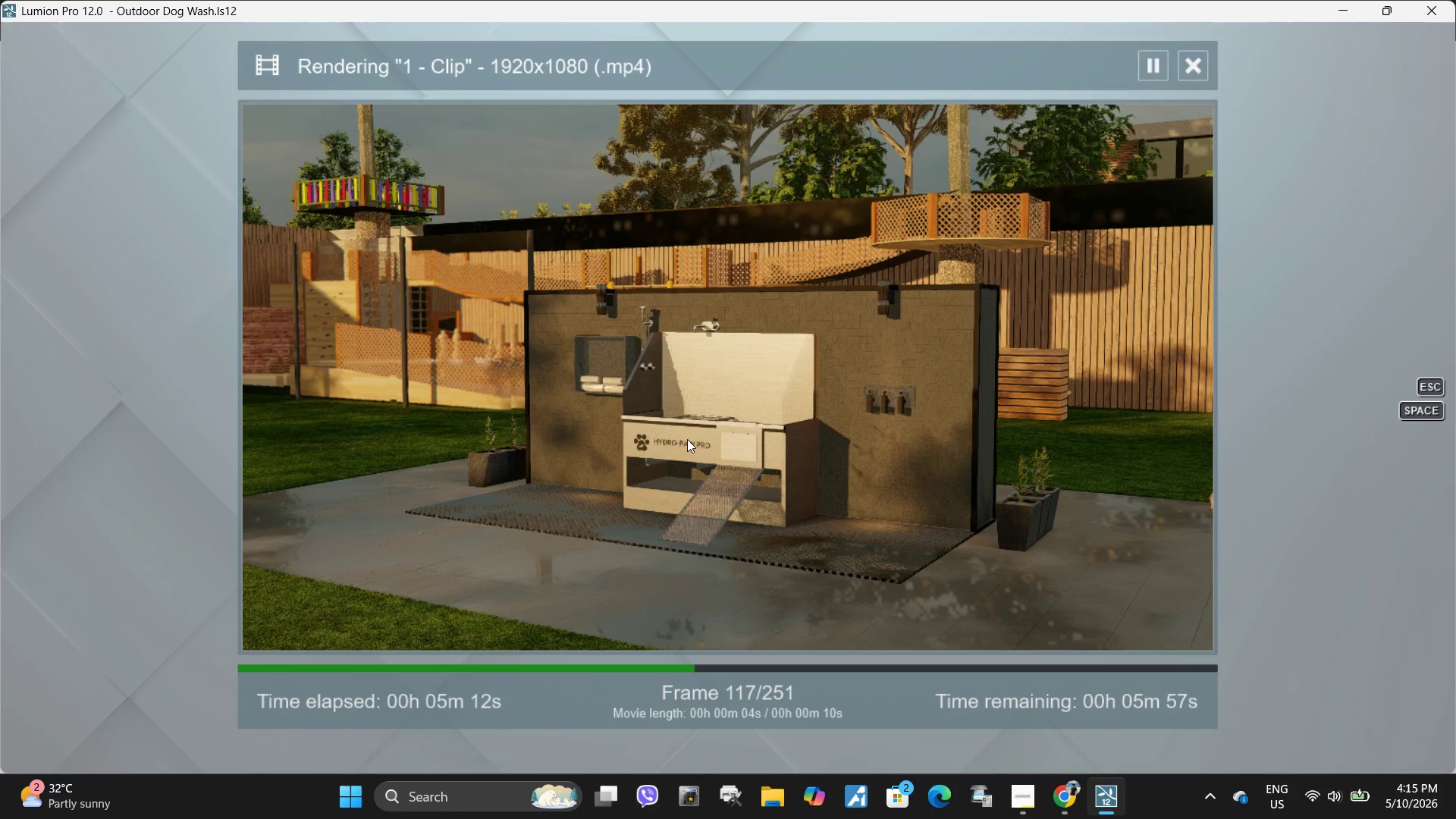 
left_click([751, 460])
 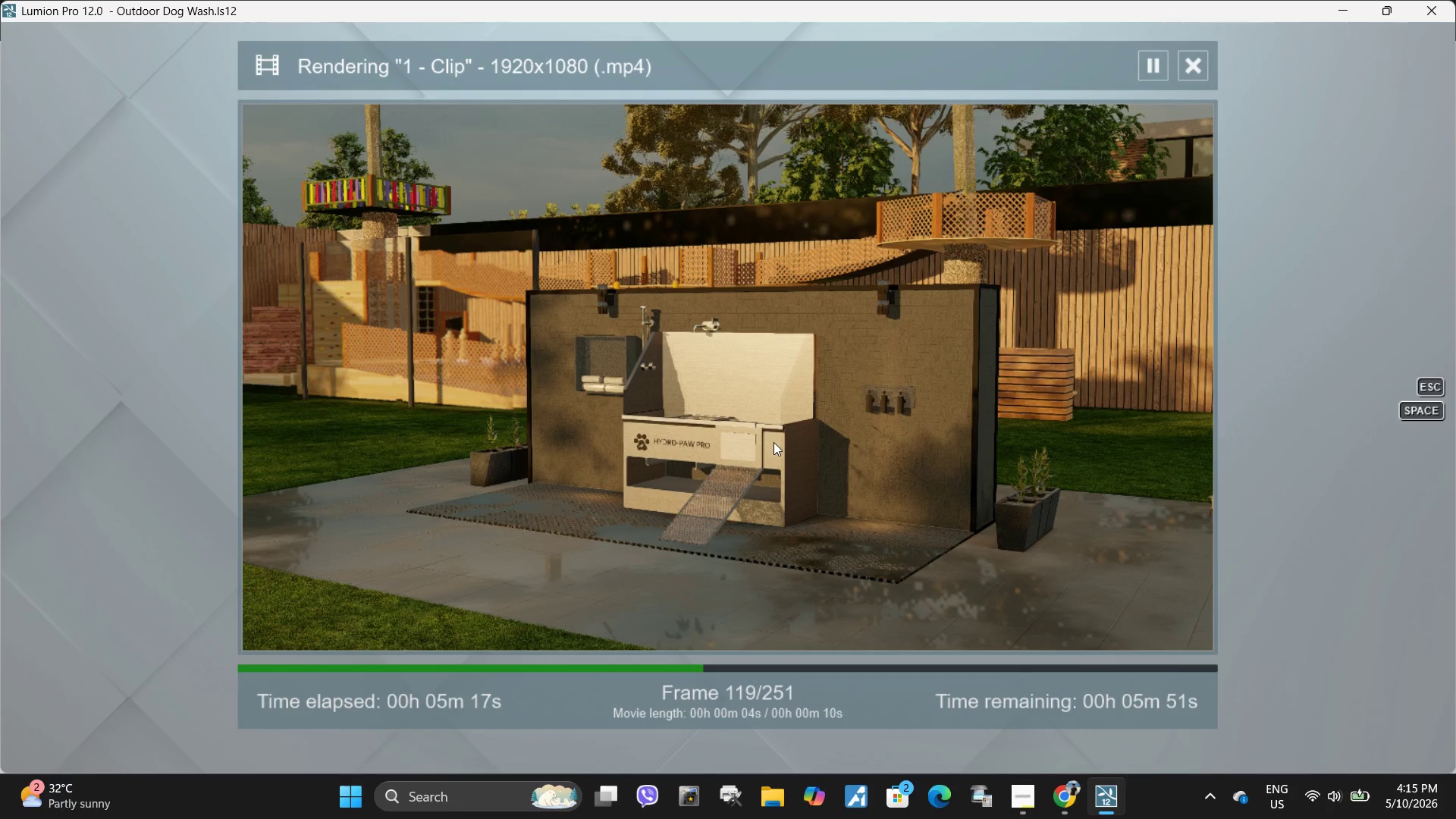 
left_click([774, 442])
 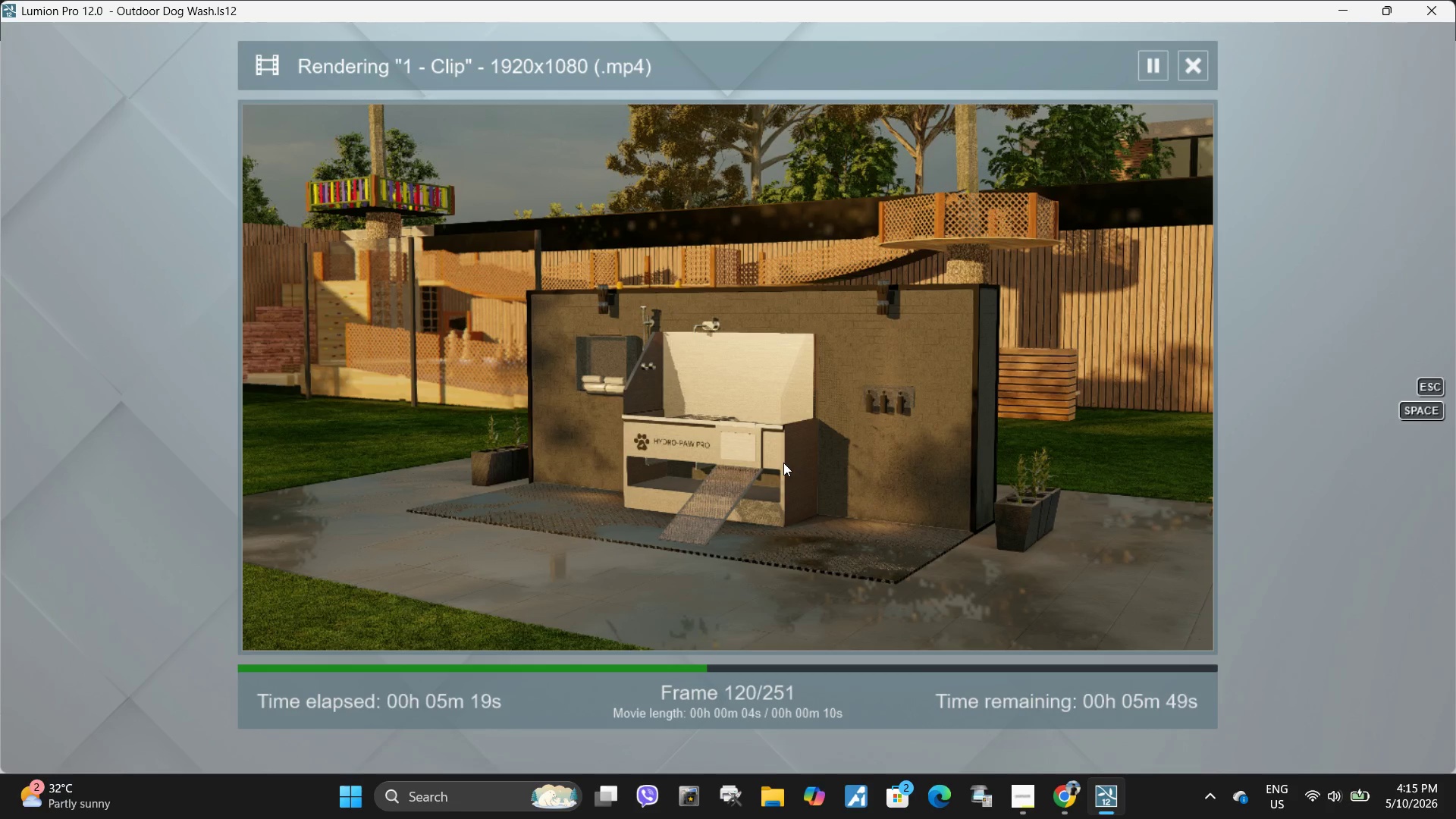 
left_click([783, 463])
 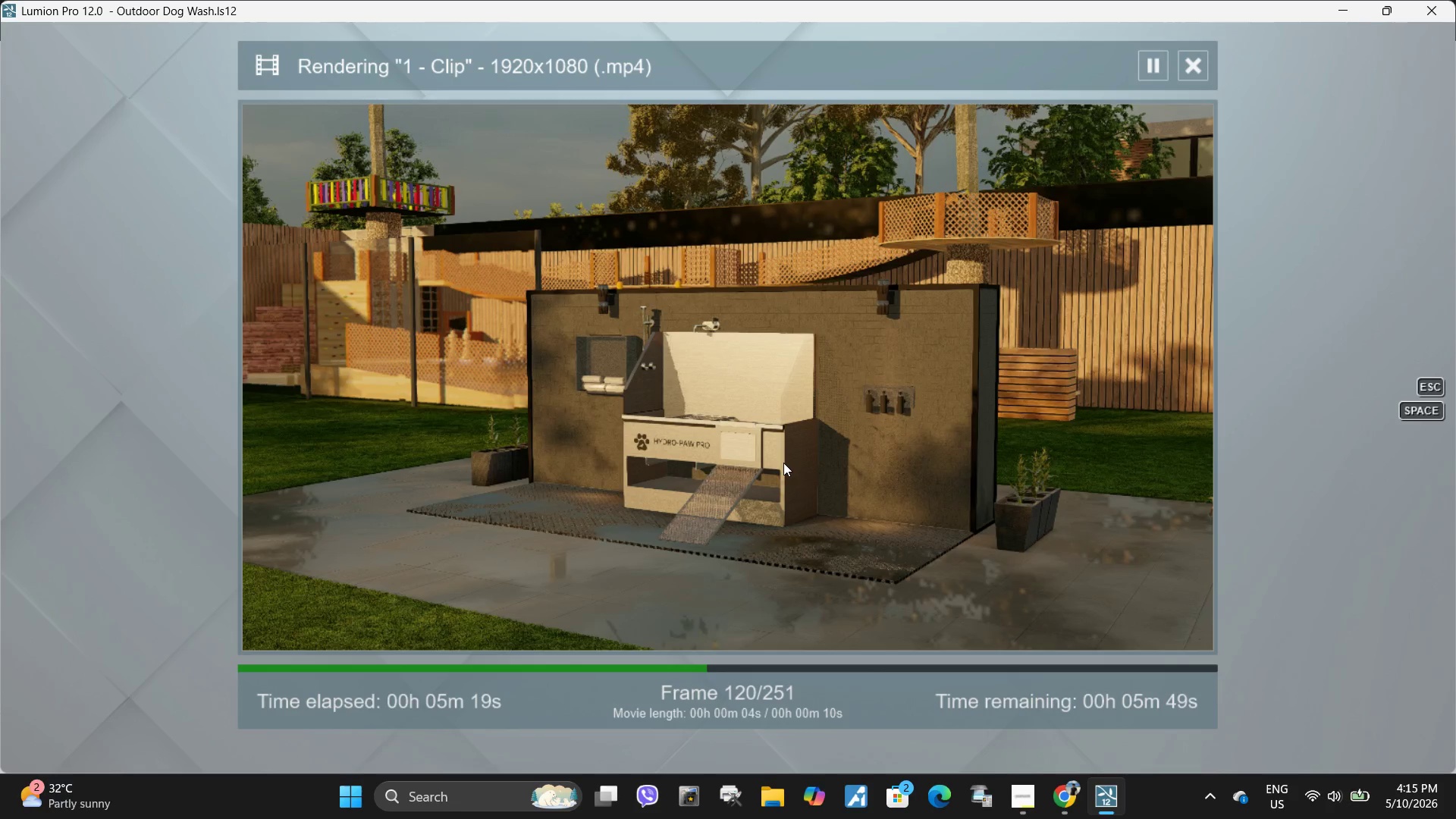 
left_click([783, 463])
 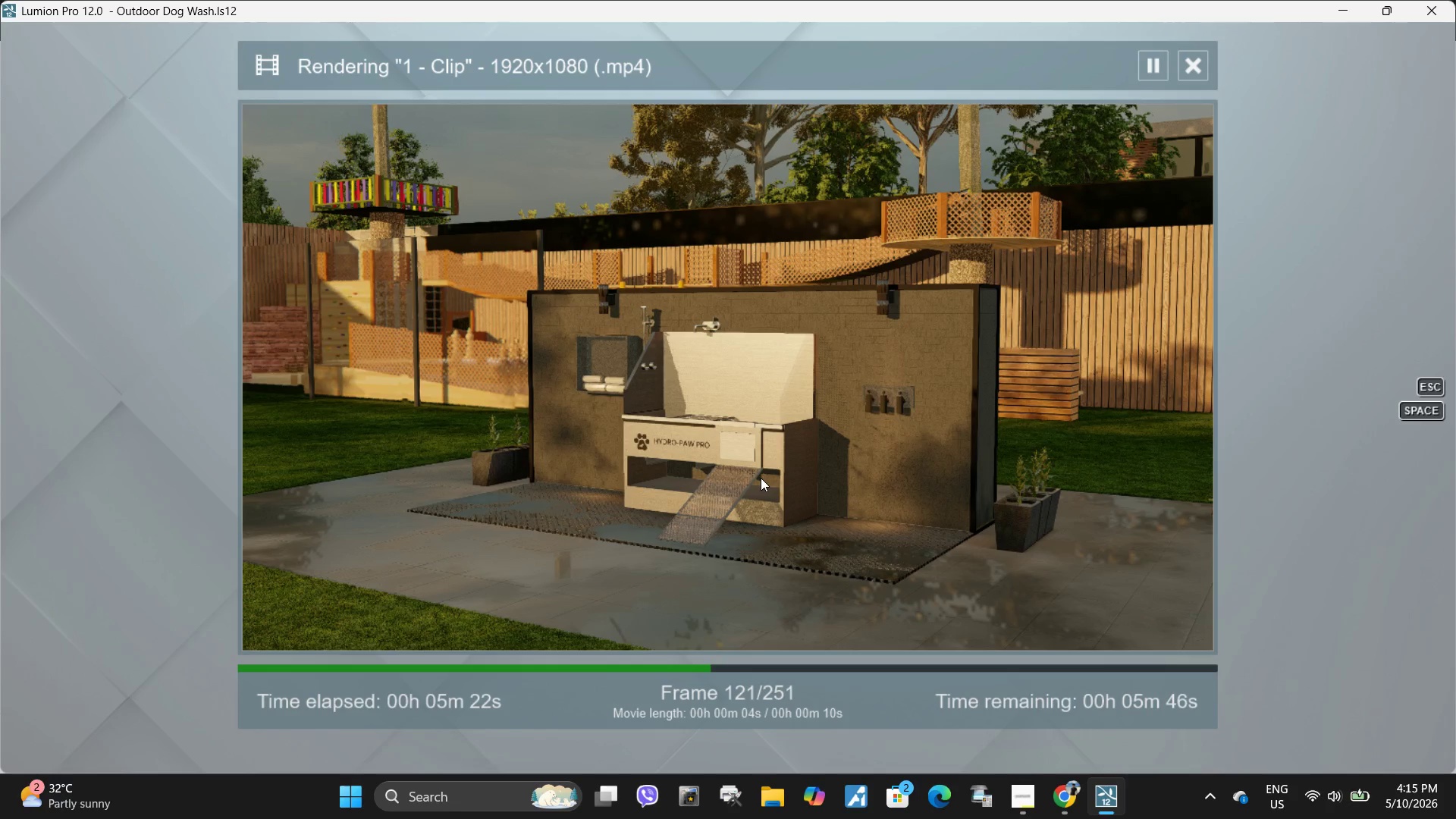 
left_click([761, 481])
 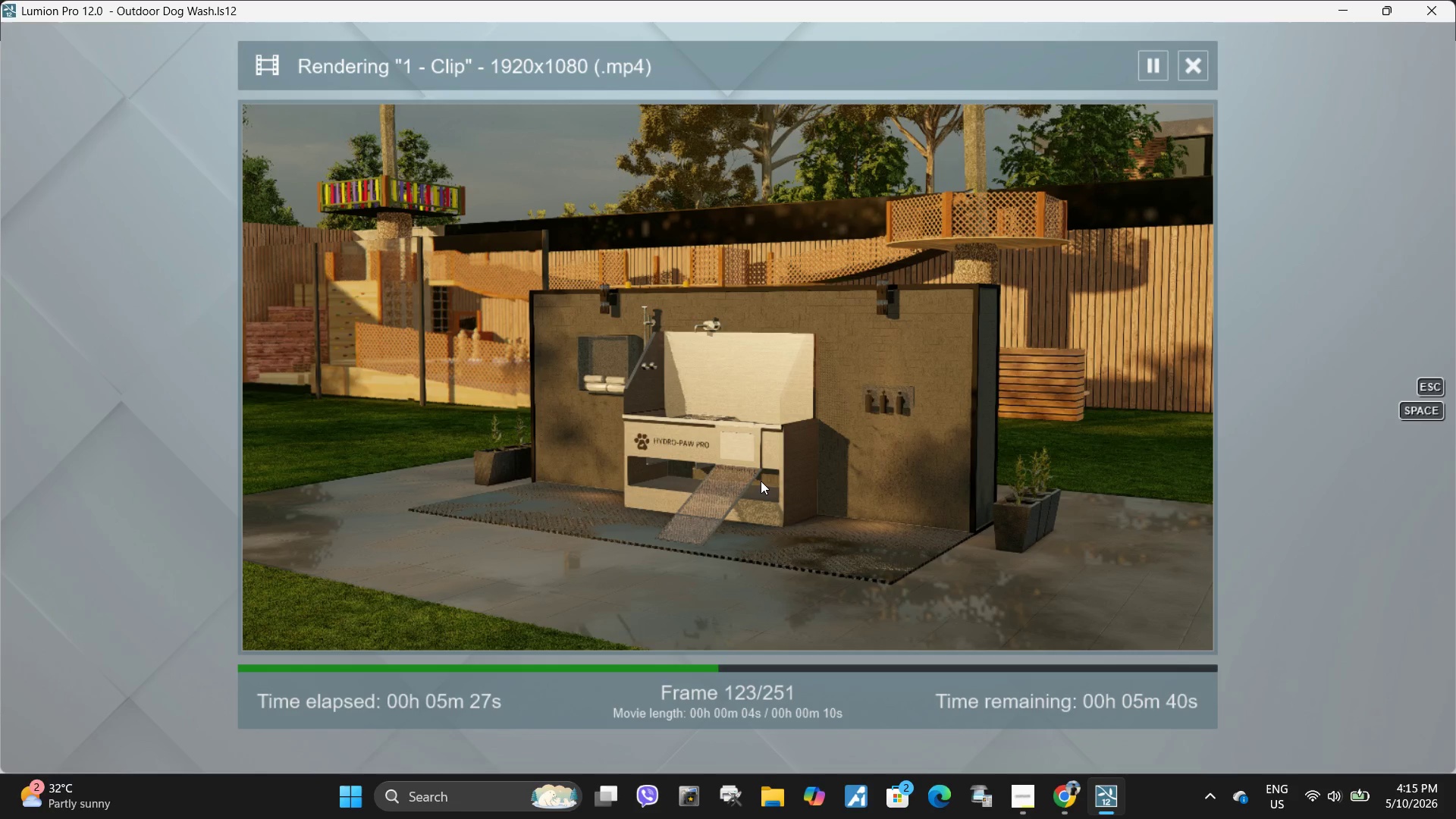 
left_click([770, 483])
 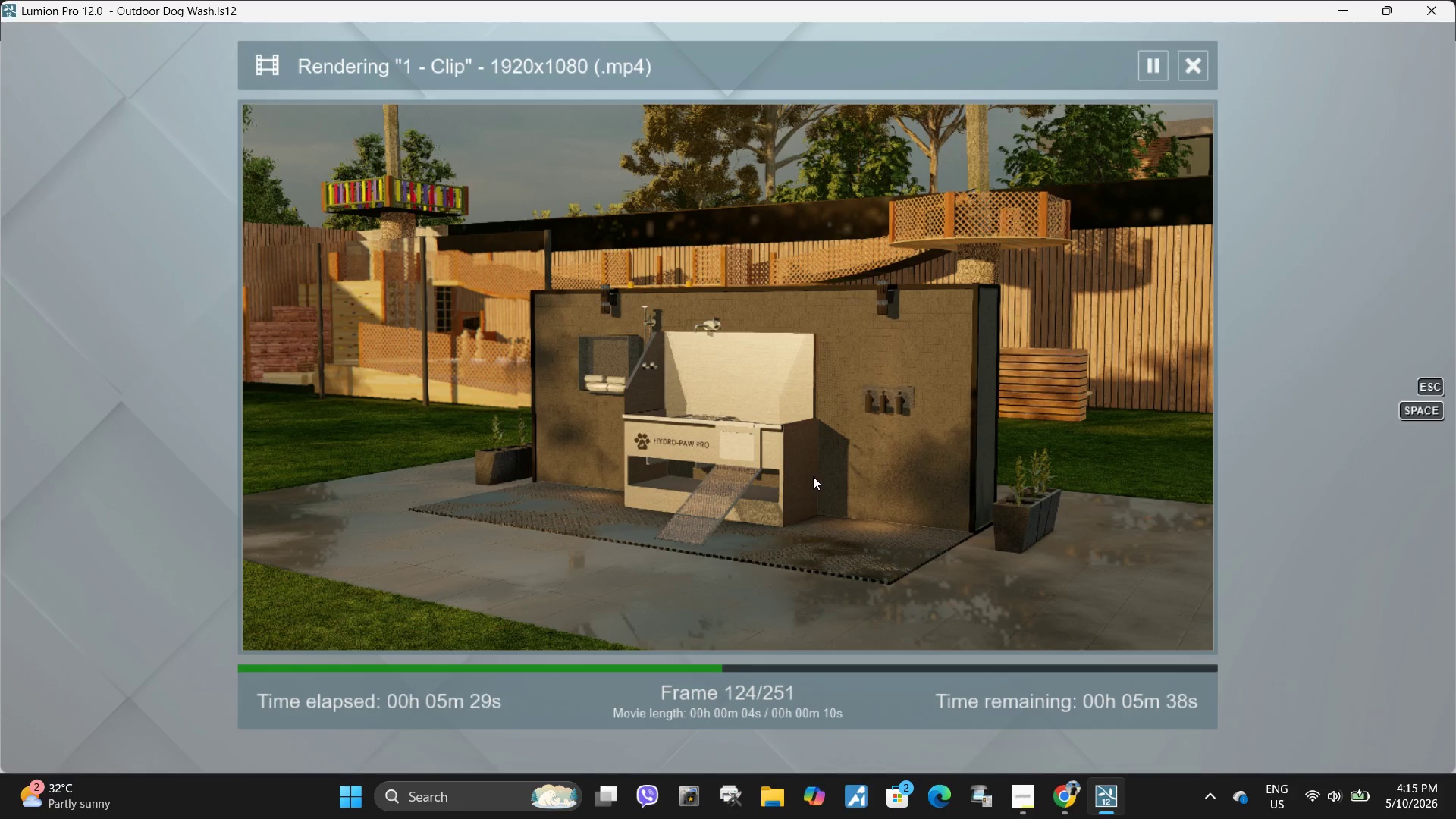 
left_click([813, 476])
 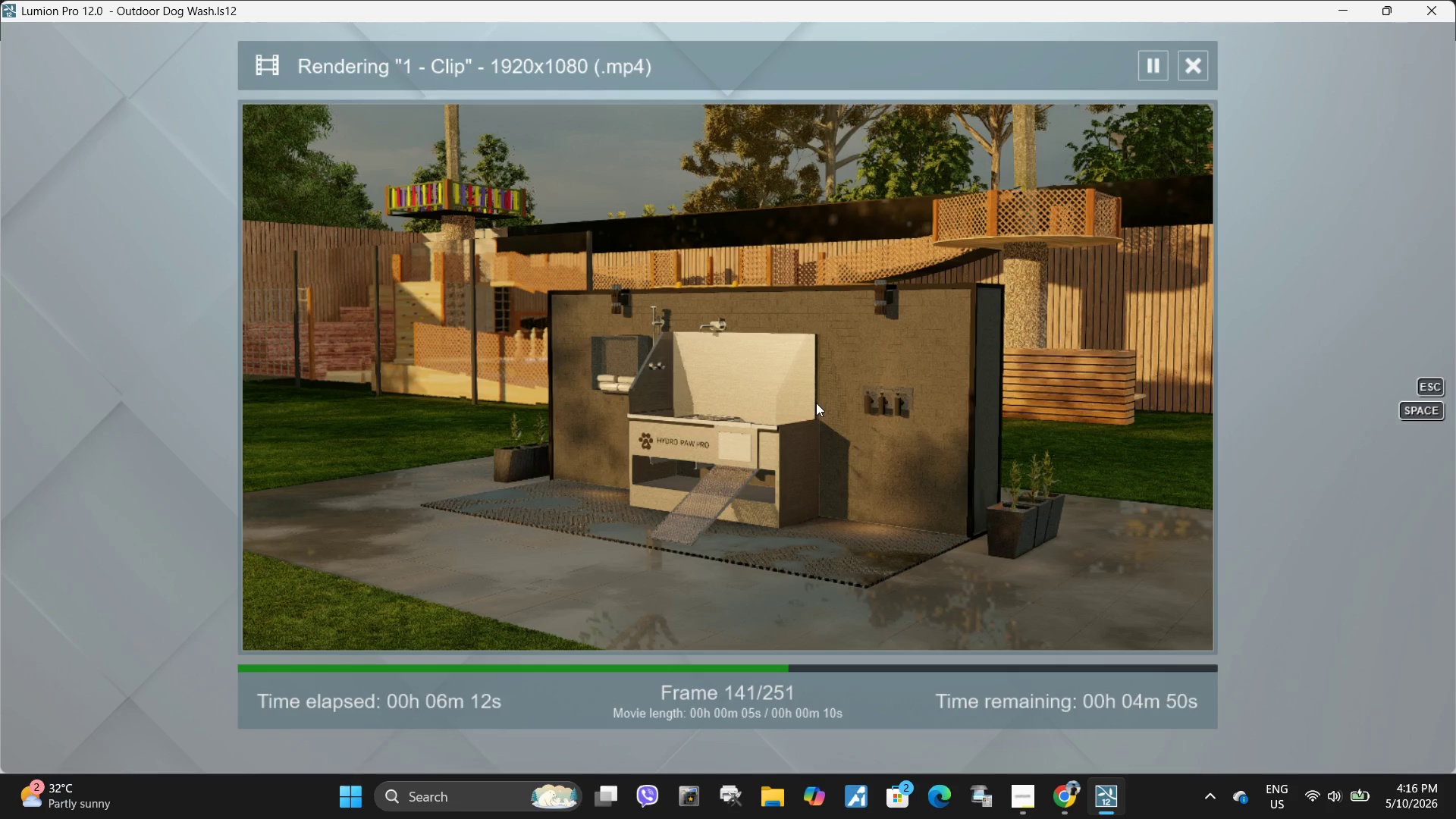 
wait(46.67)
 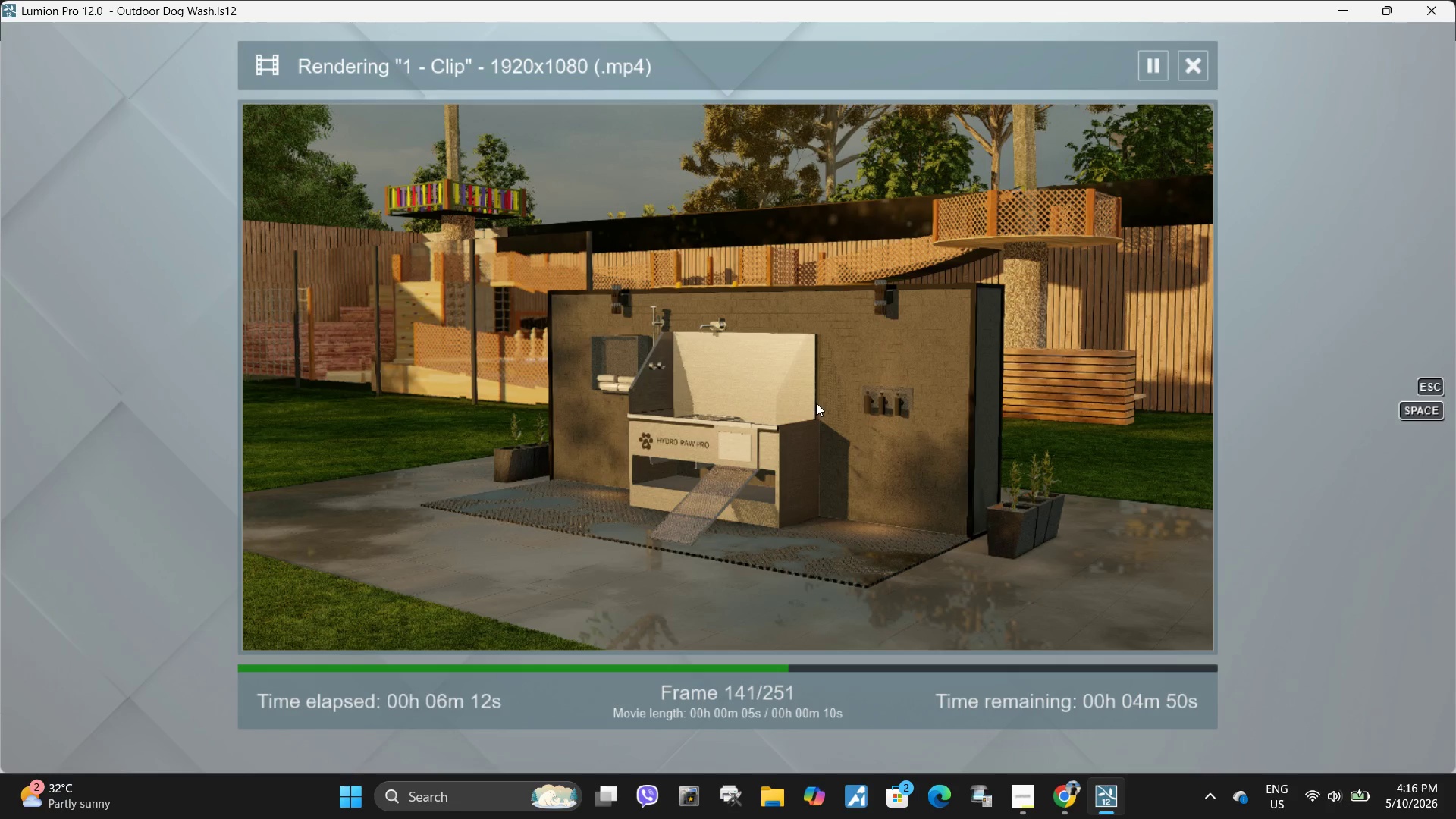 
left_click([811, 428])
 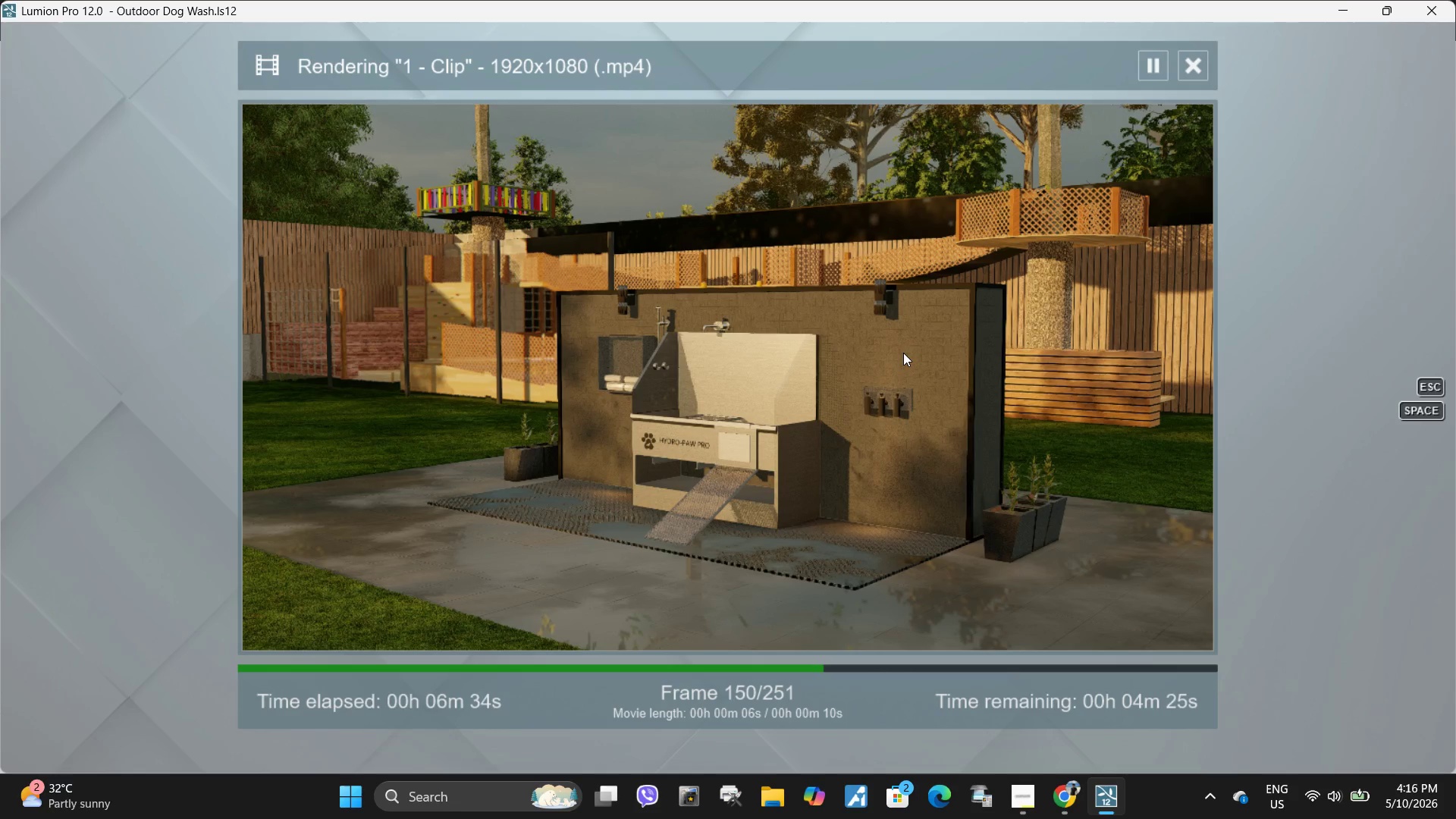 
wait(21.67)
 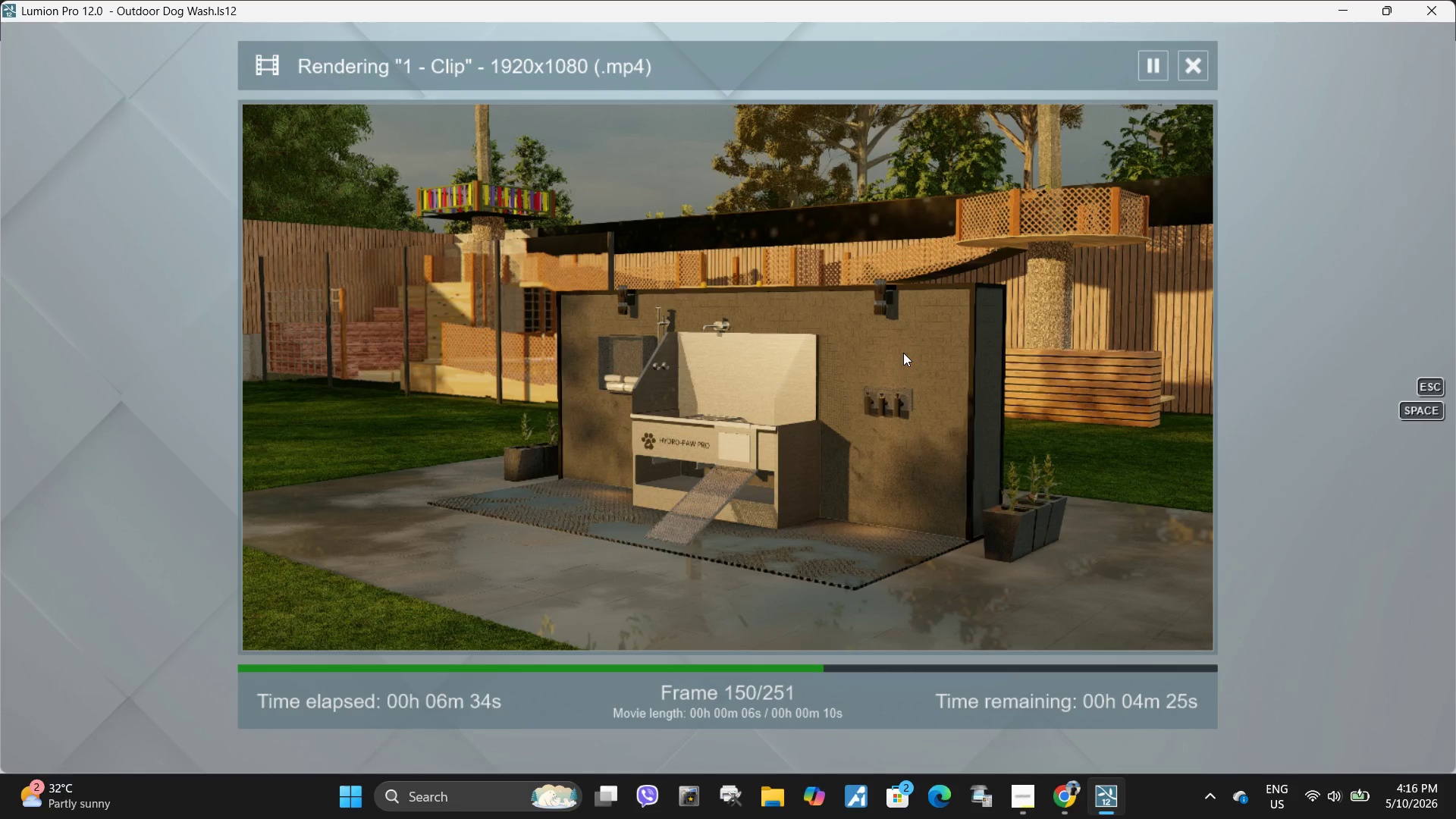 
left_click([1073, 371])
 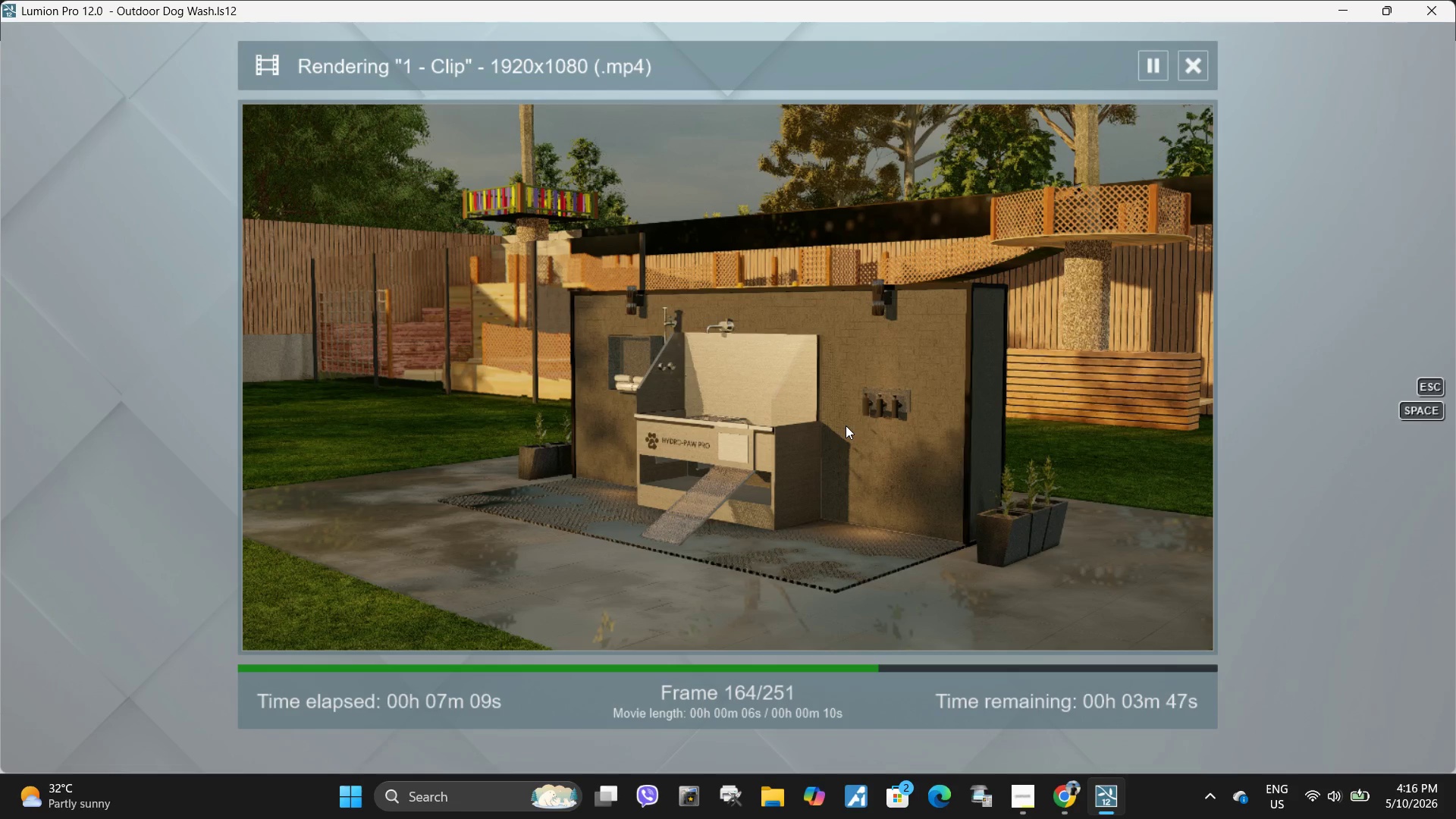 
wait(36.58)
 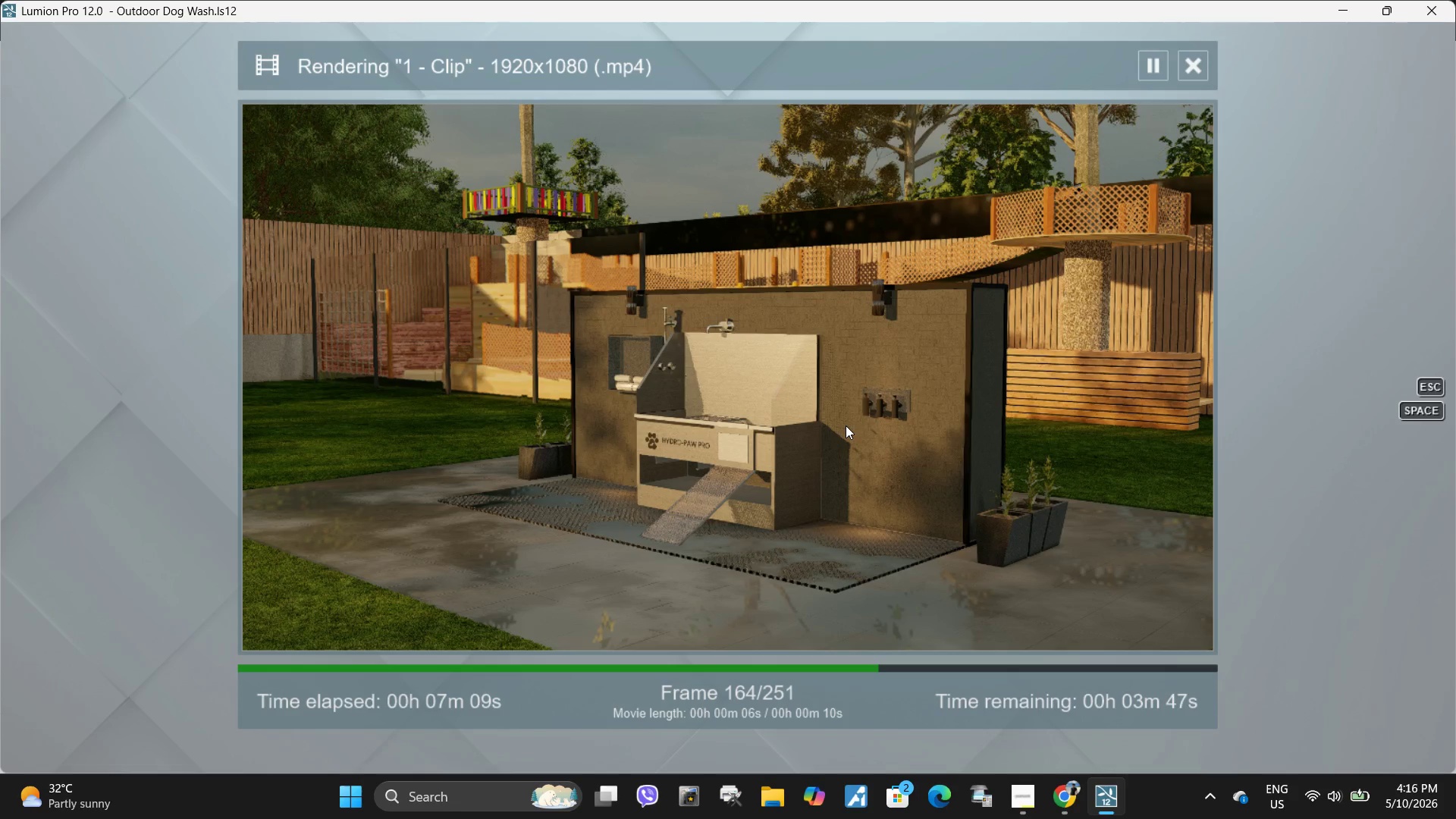 
left_click([944, 404])
 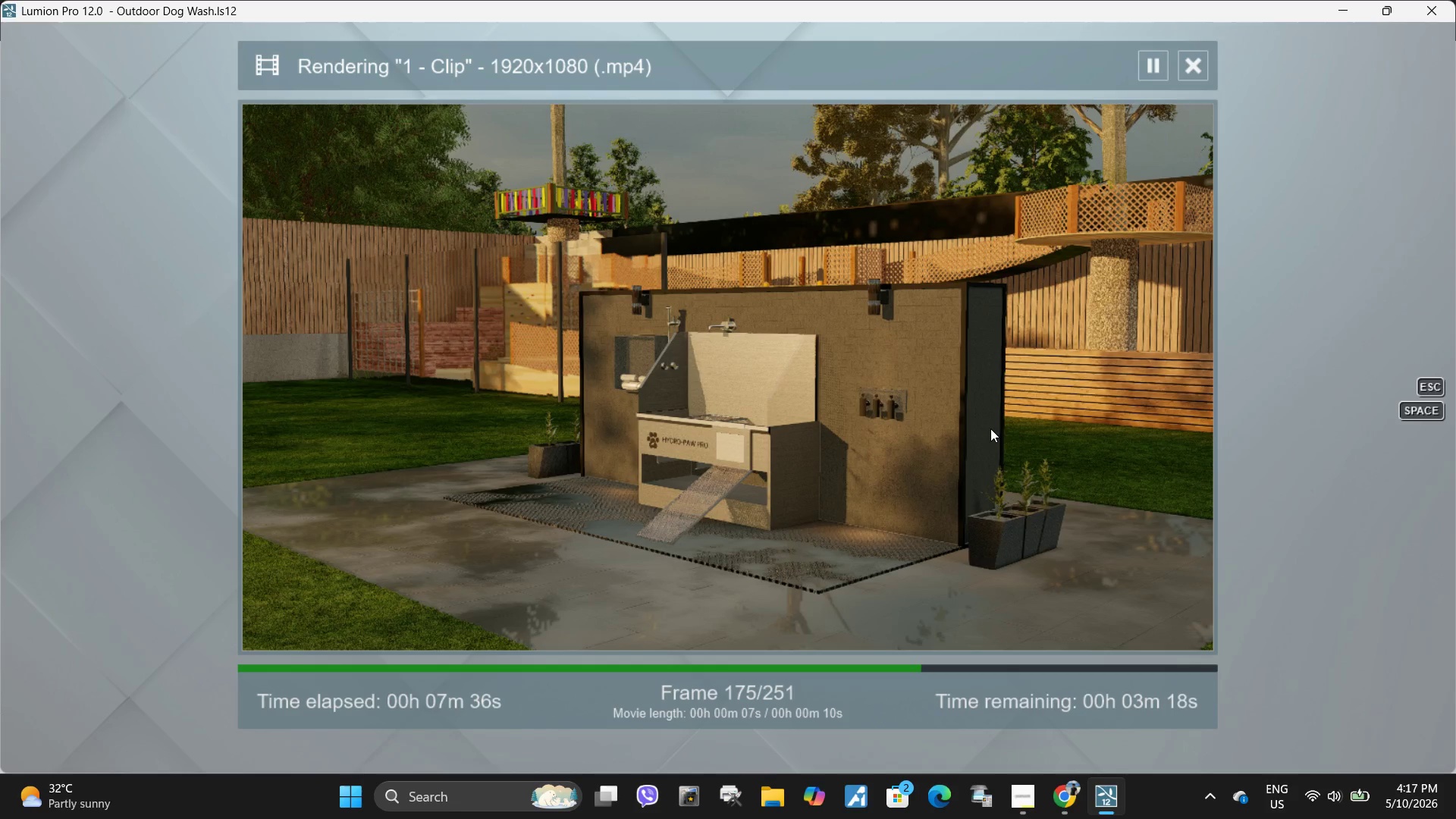 
wait(25.75)
 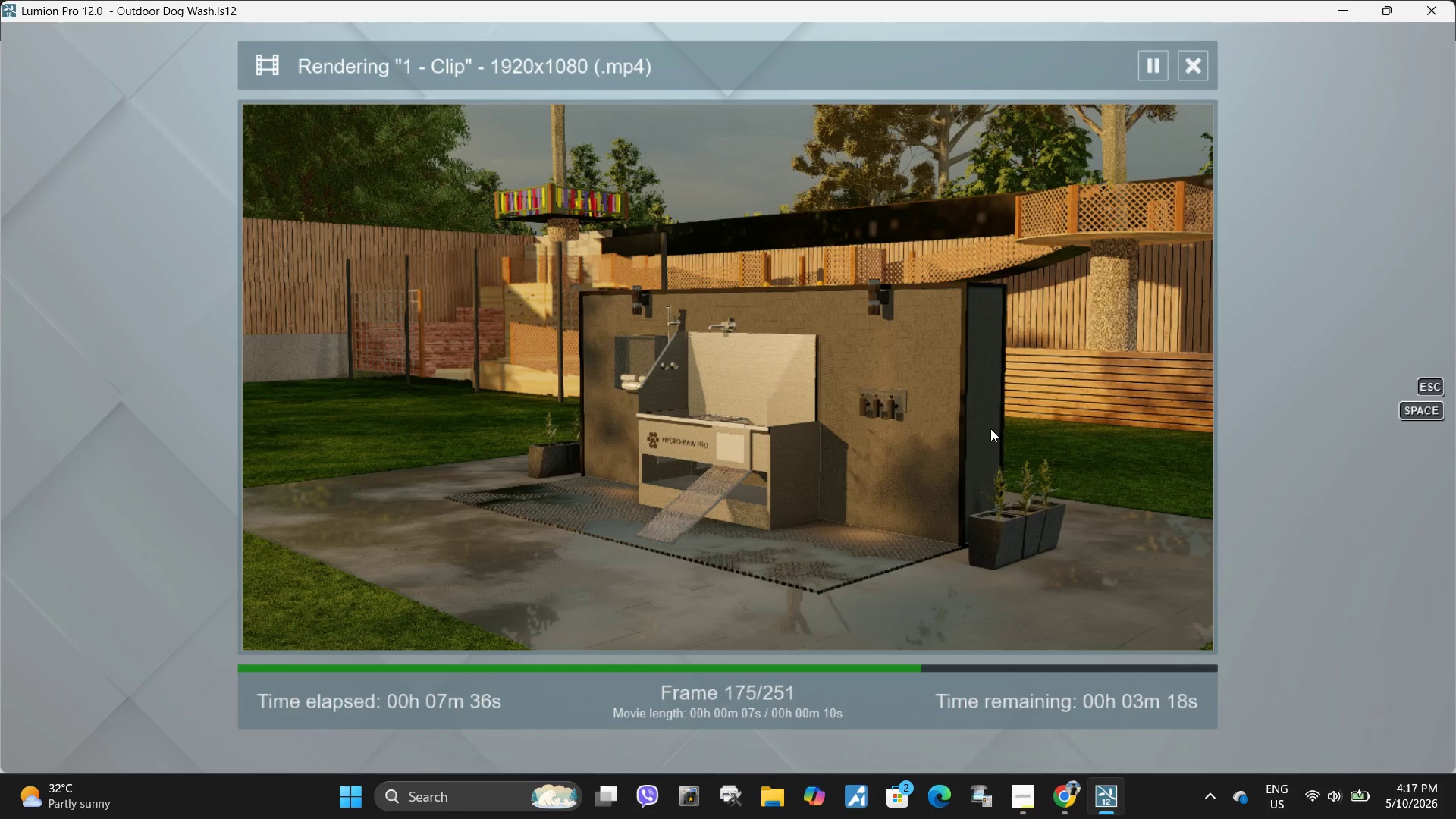 
left_click([1010, 386])
 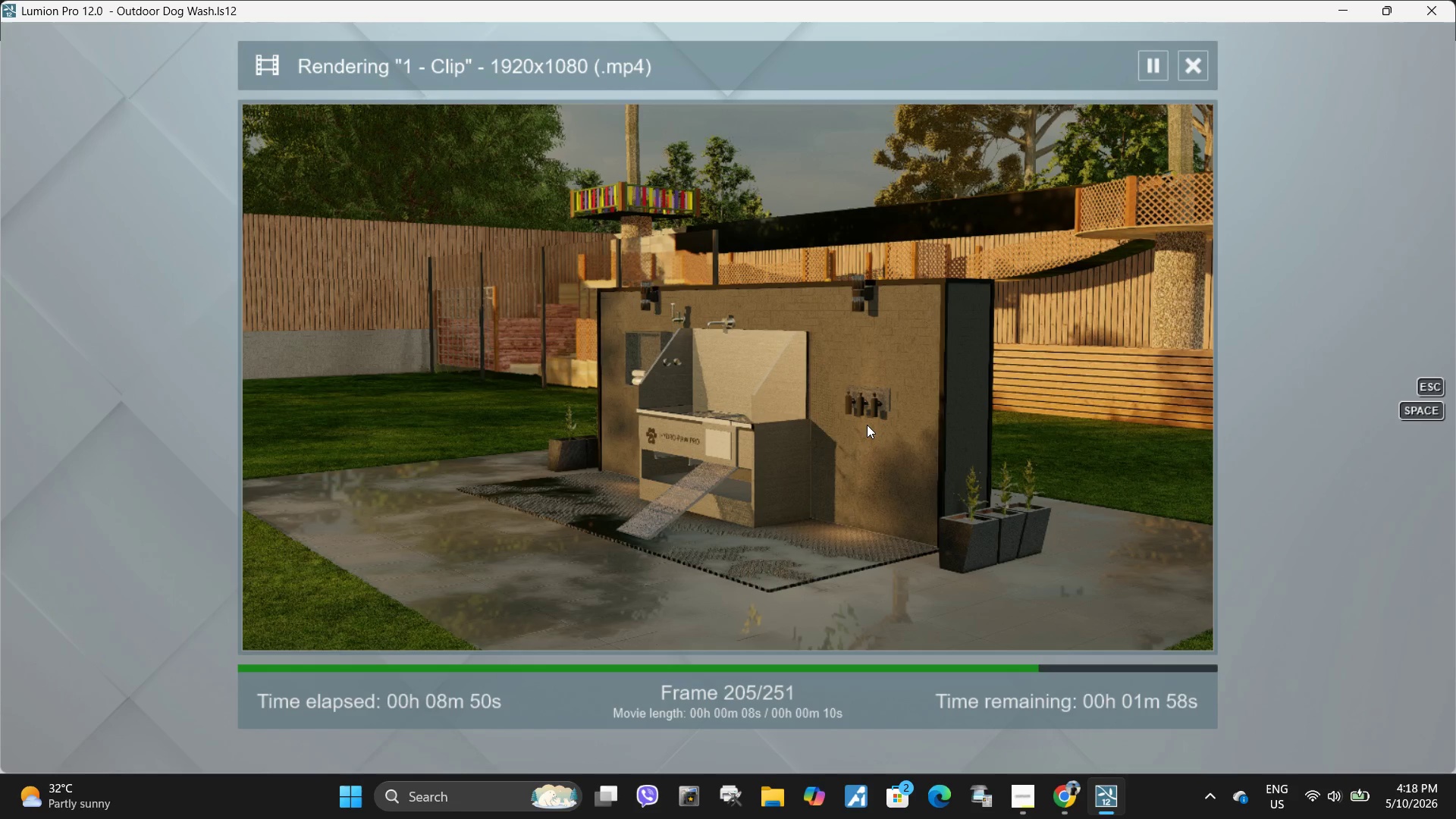 
wait(73.92)
 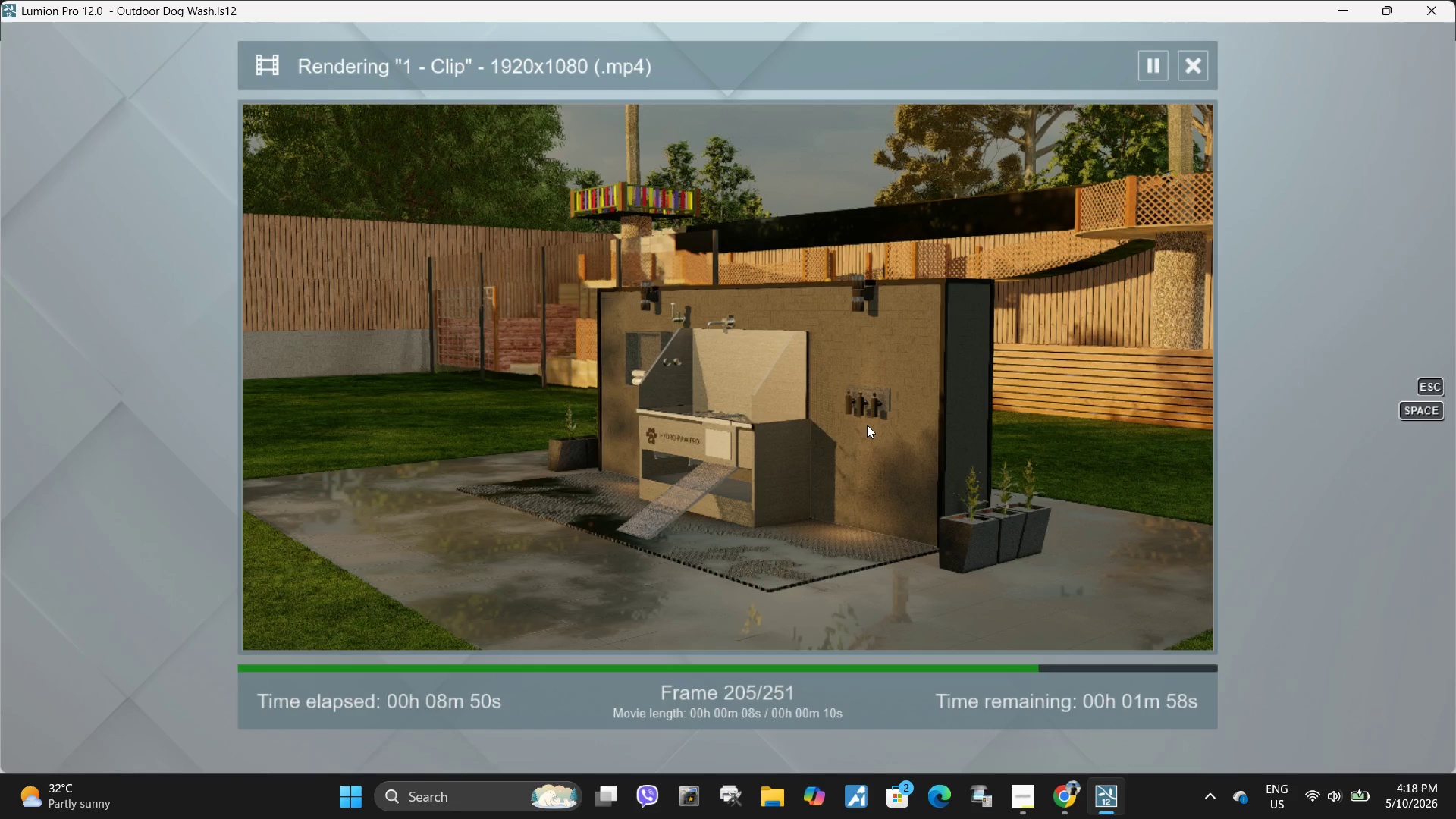 
left_click([824, 383])
 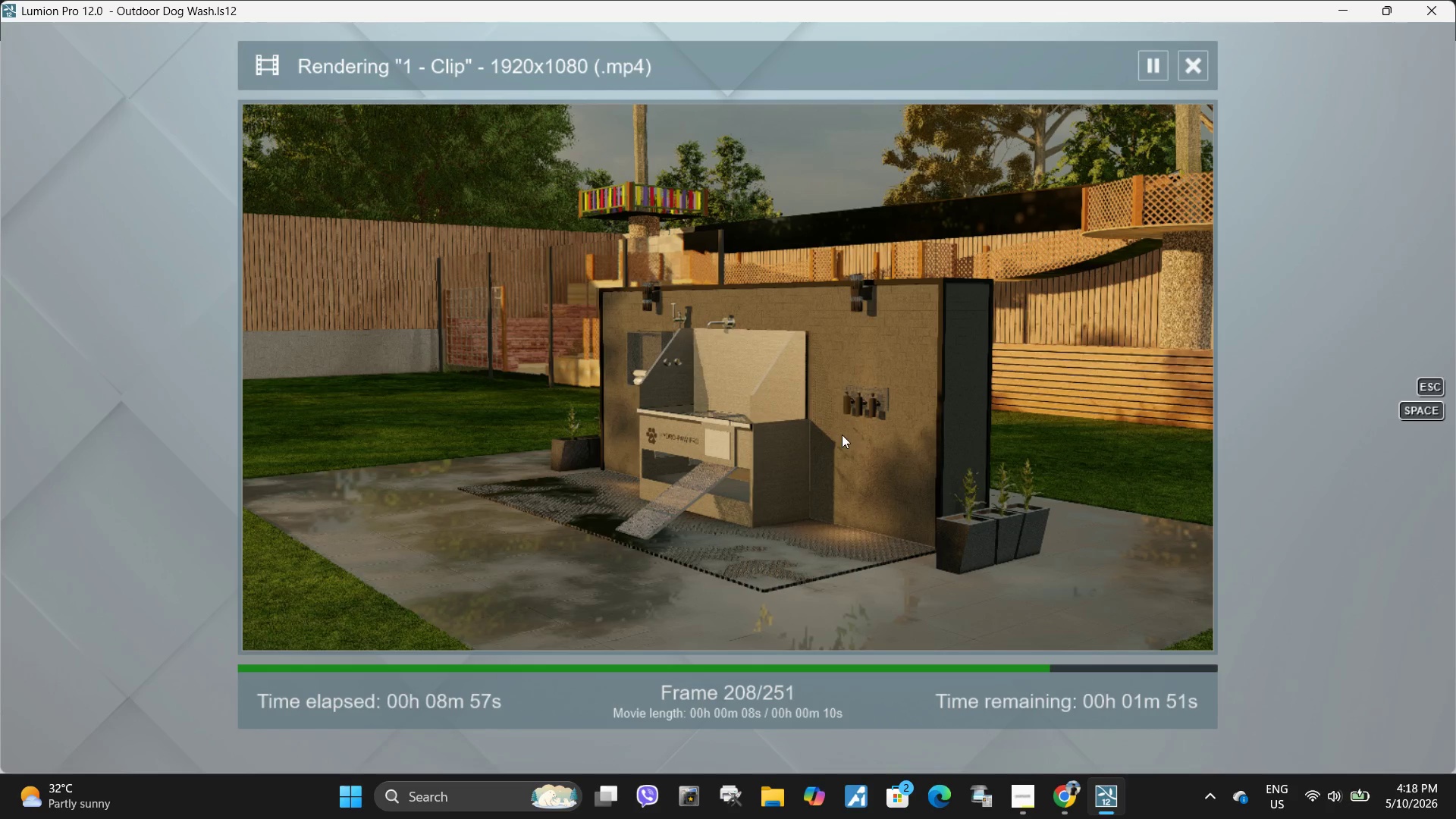 
left_click([830, 416])
 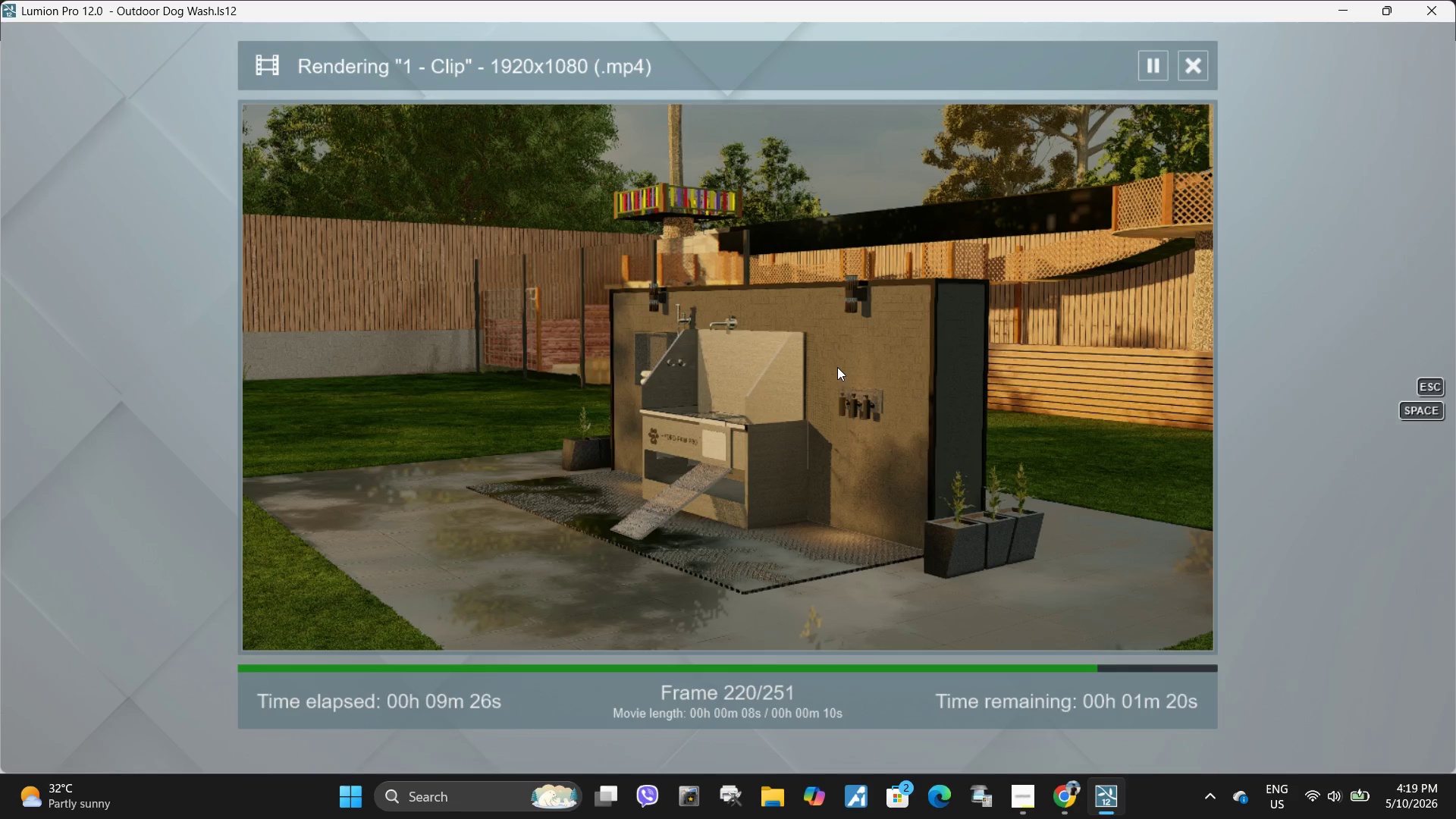 
wait(34.86)
 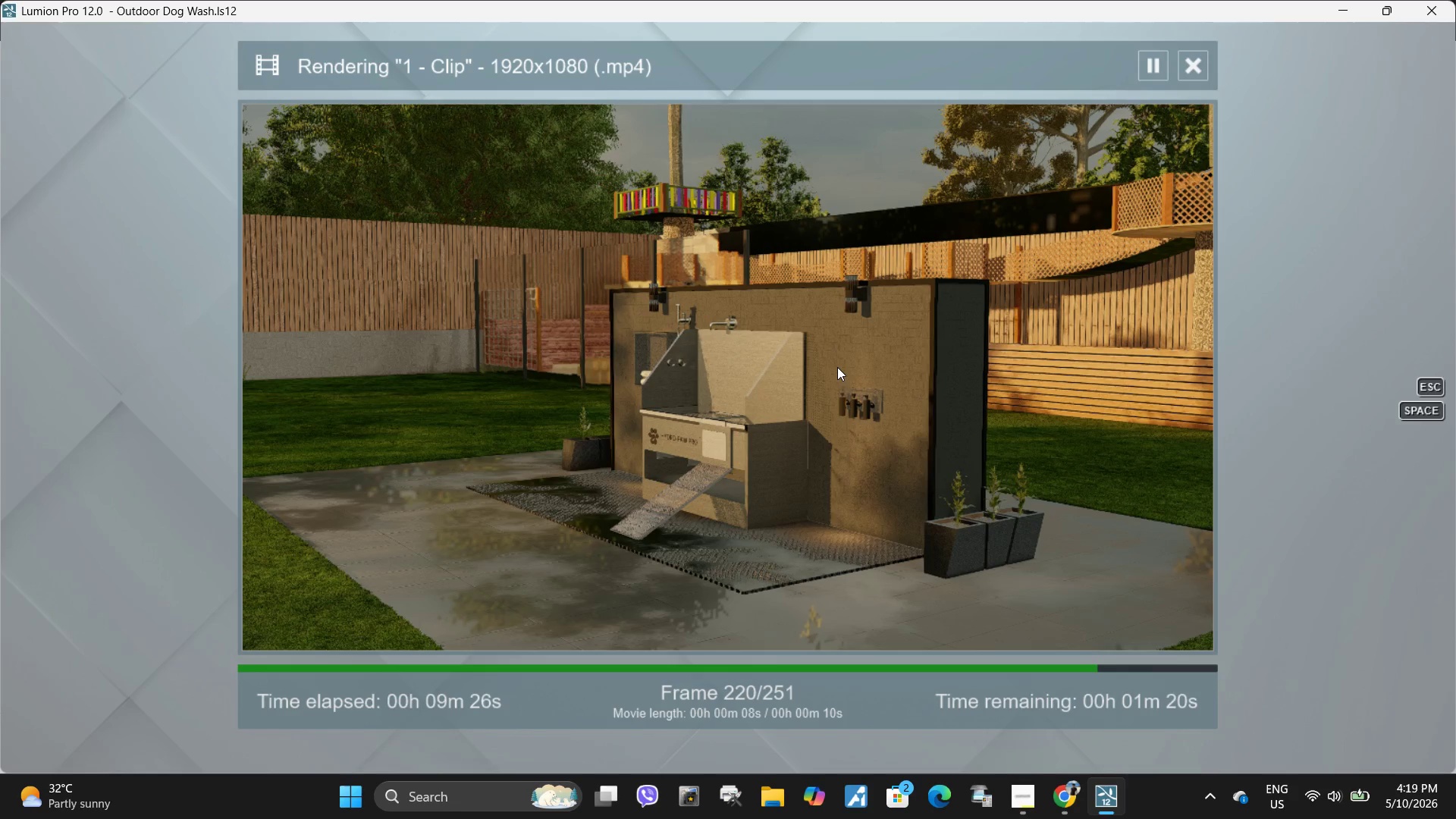 
left_click([848, 381])
 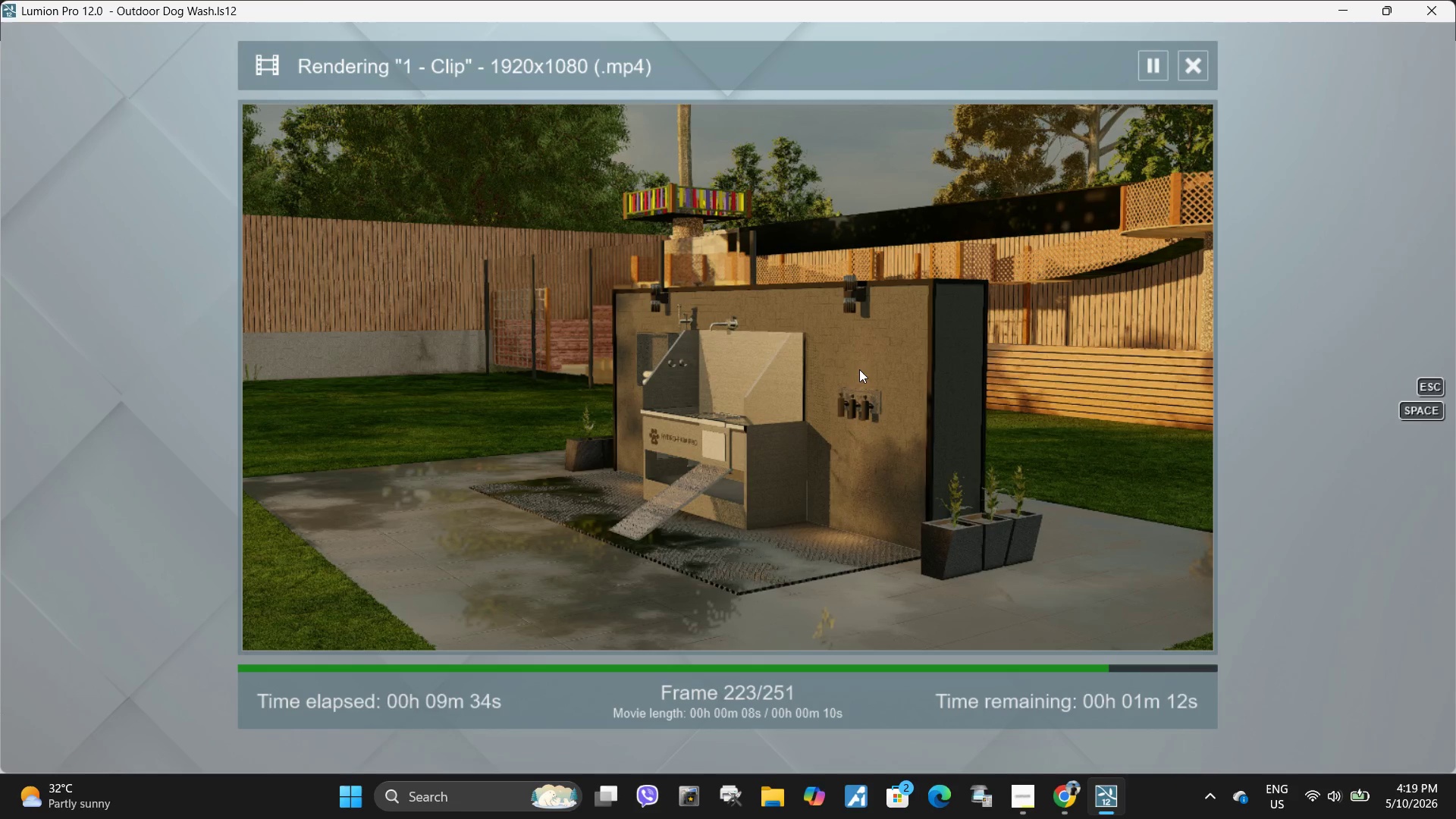 
left_click([859, 369])
 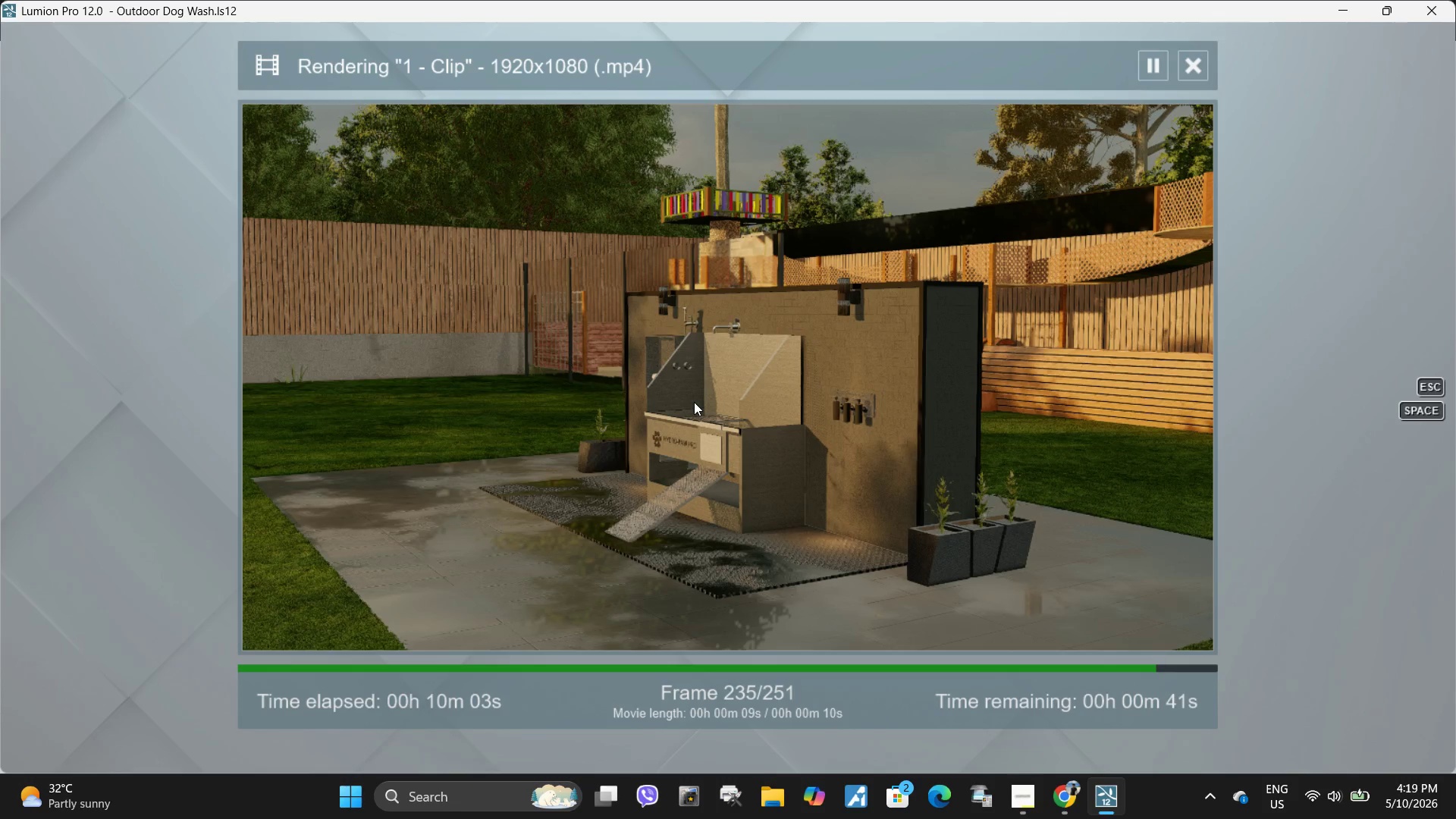 
wait(33.8)
 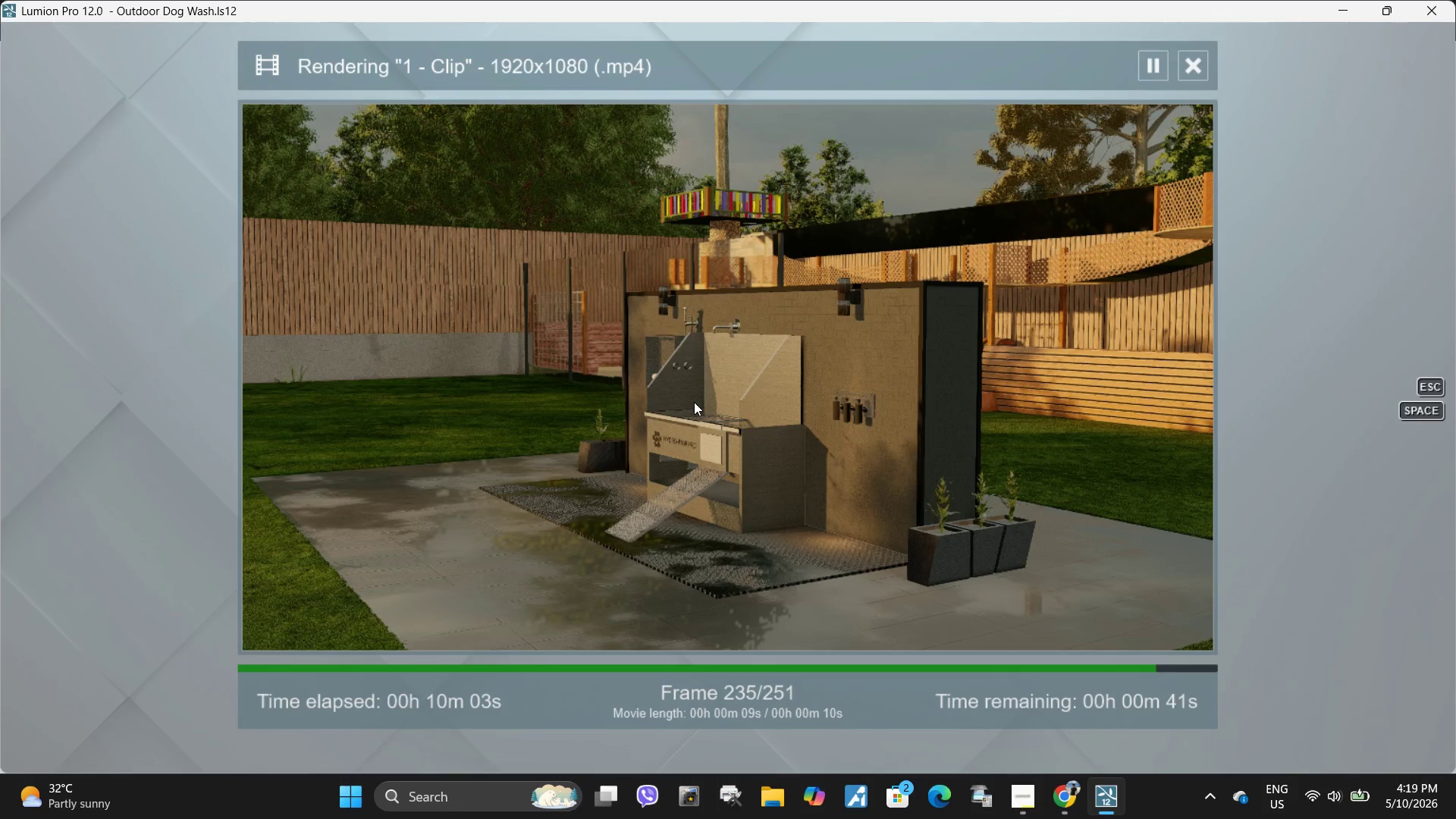 
left_click([750, 406])
 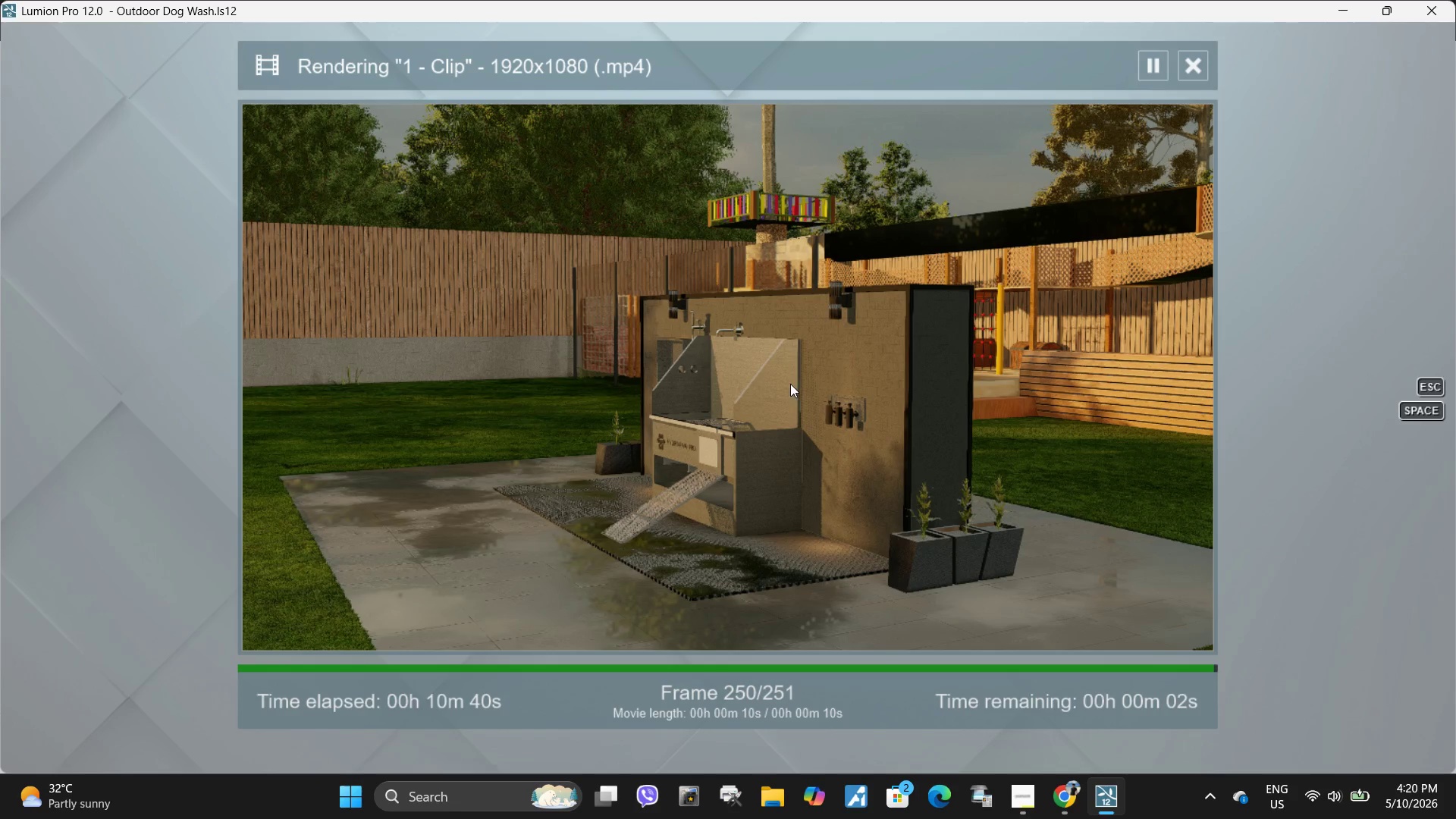 
wait(38.58)
 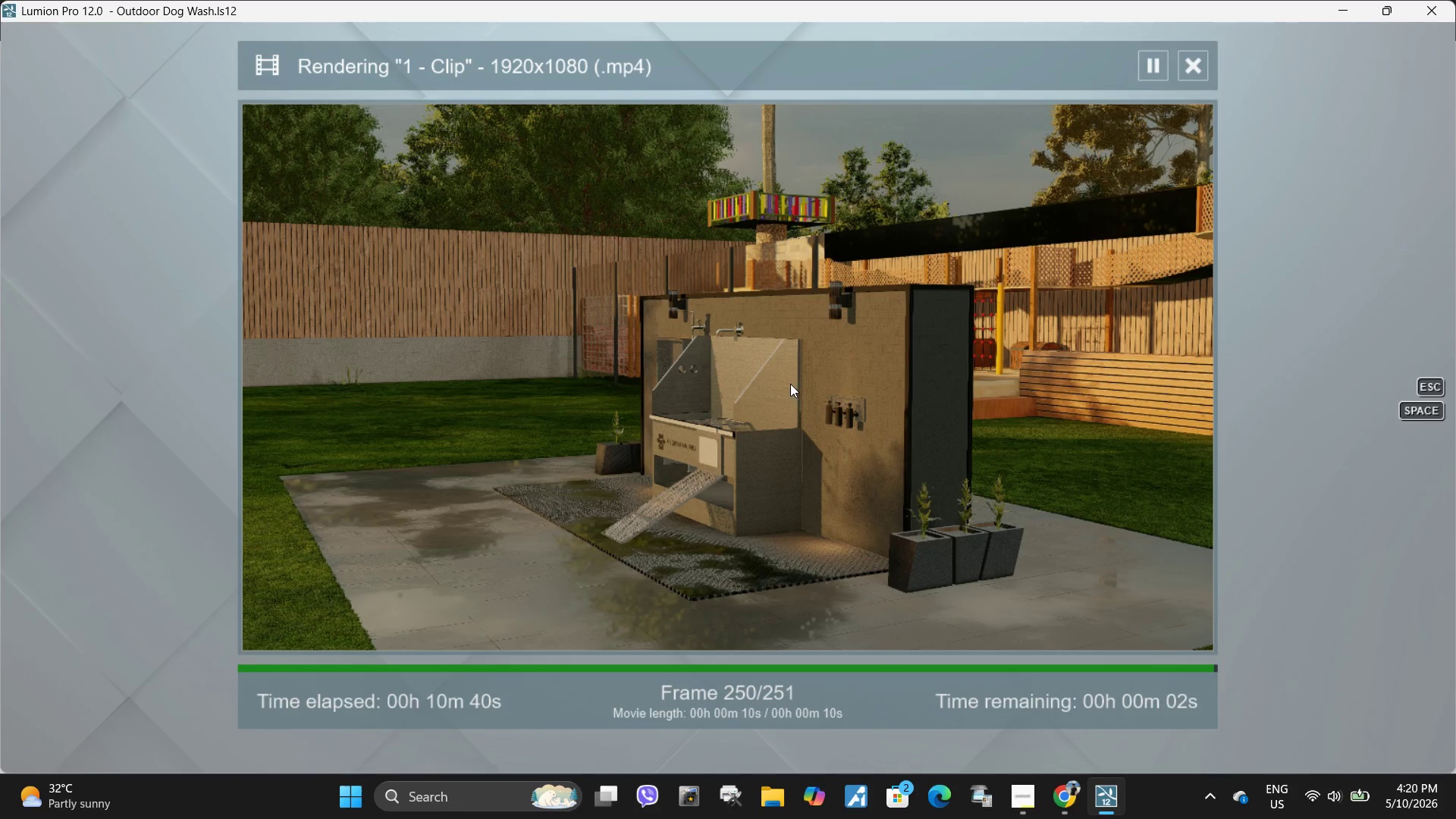 
left_click([1052, 626])
 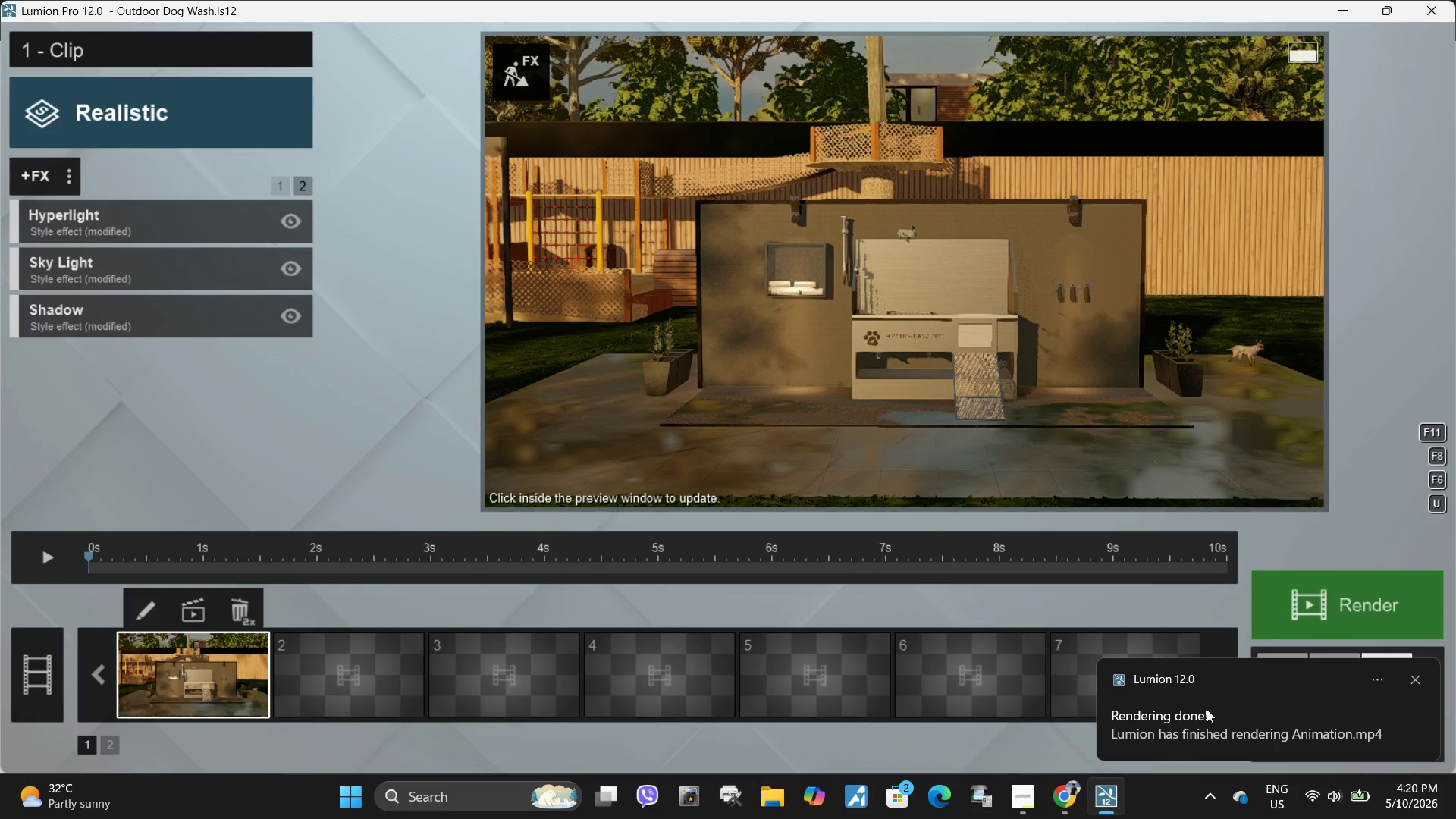 
left_click([1195, 713])
 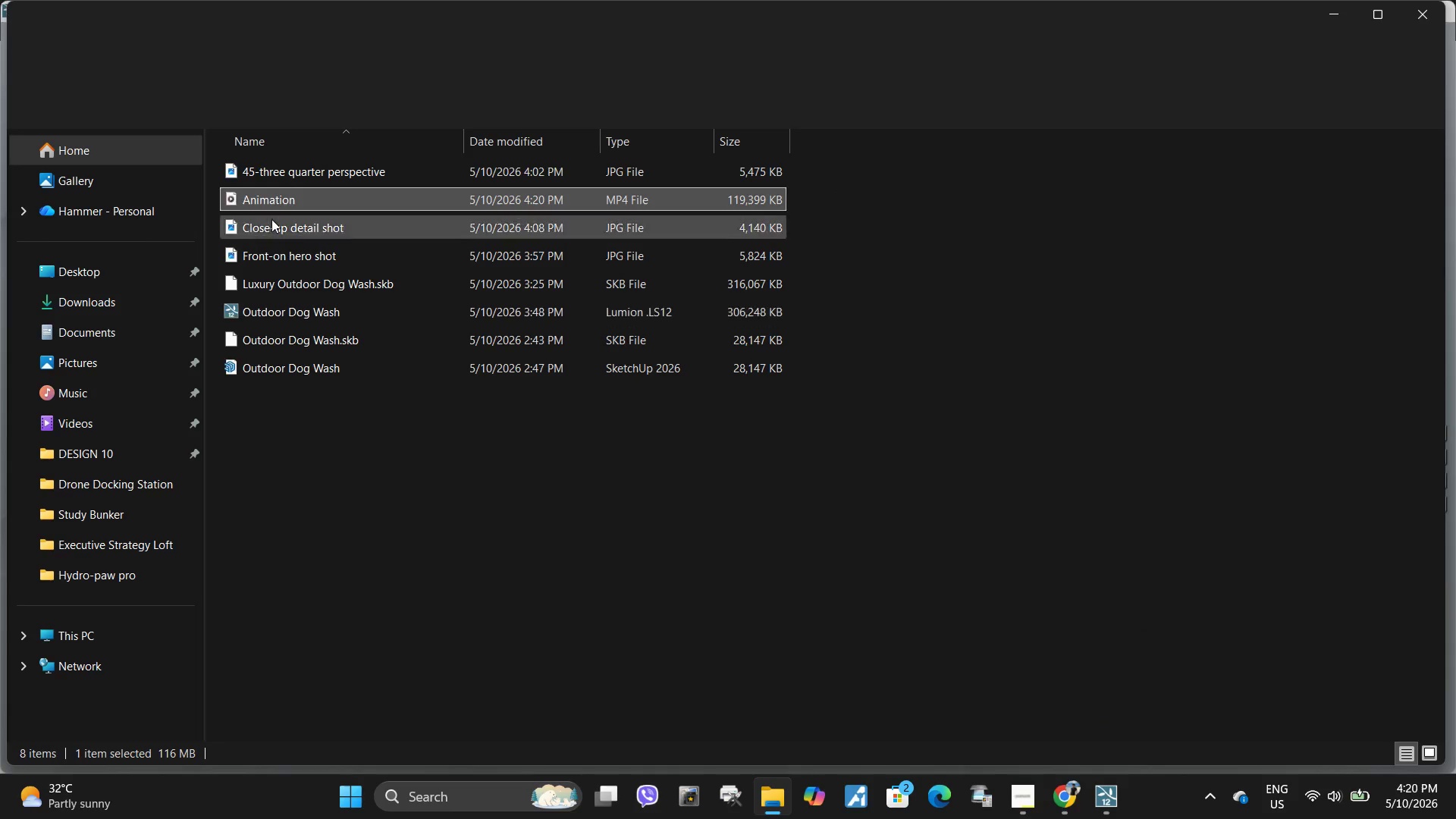 
double_click([299, 206])
 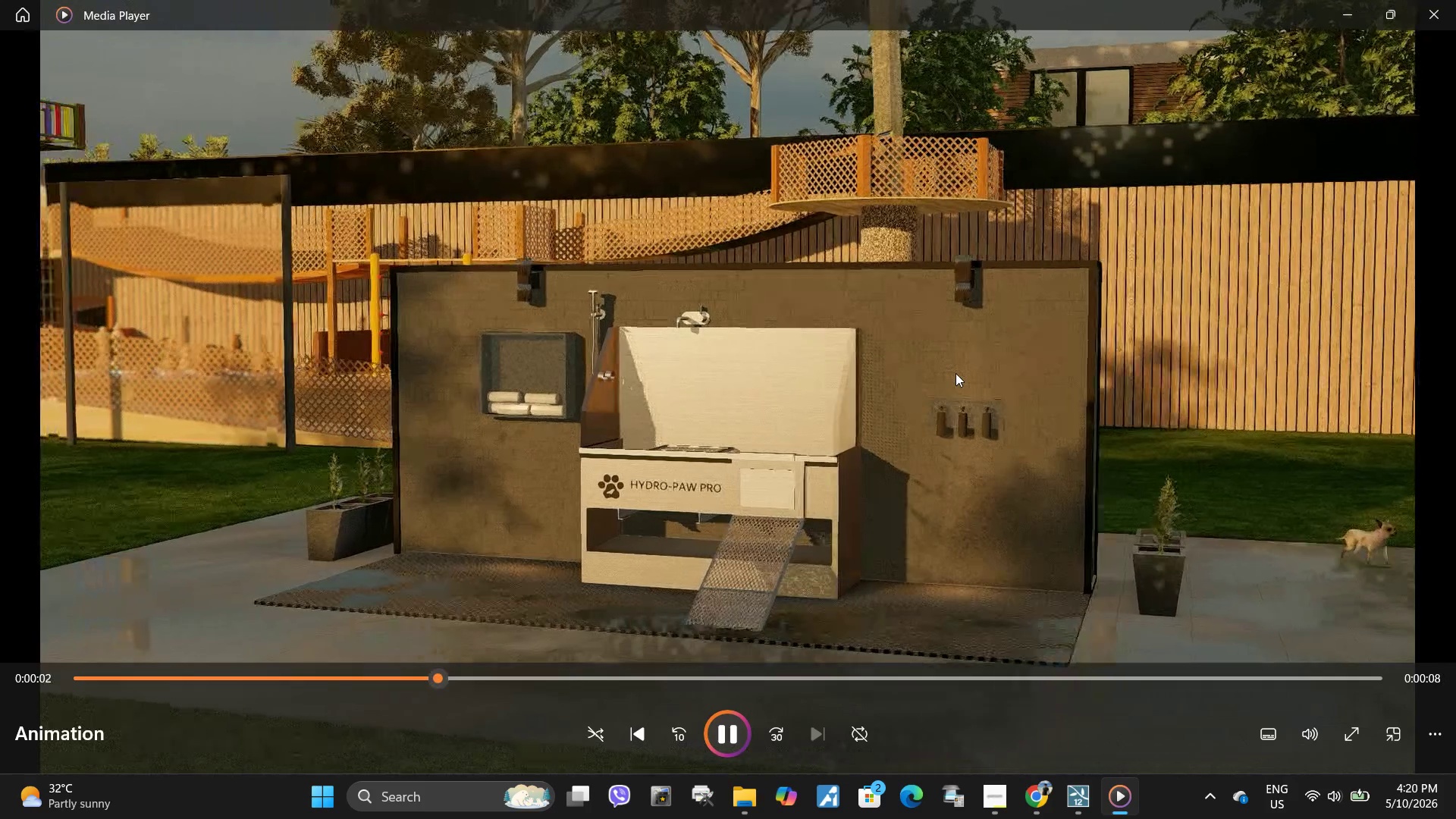 
wait(10.61)
 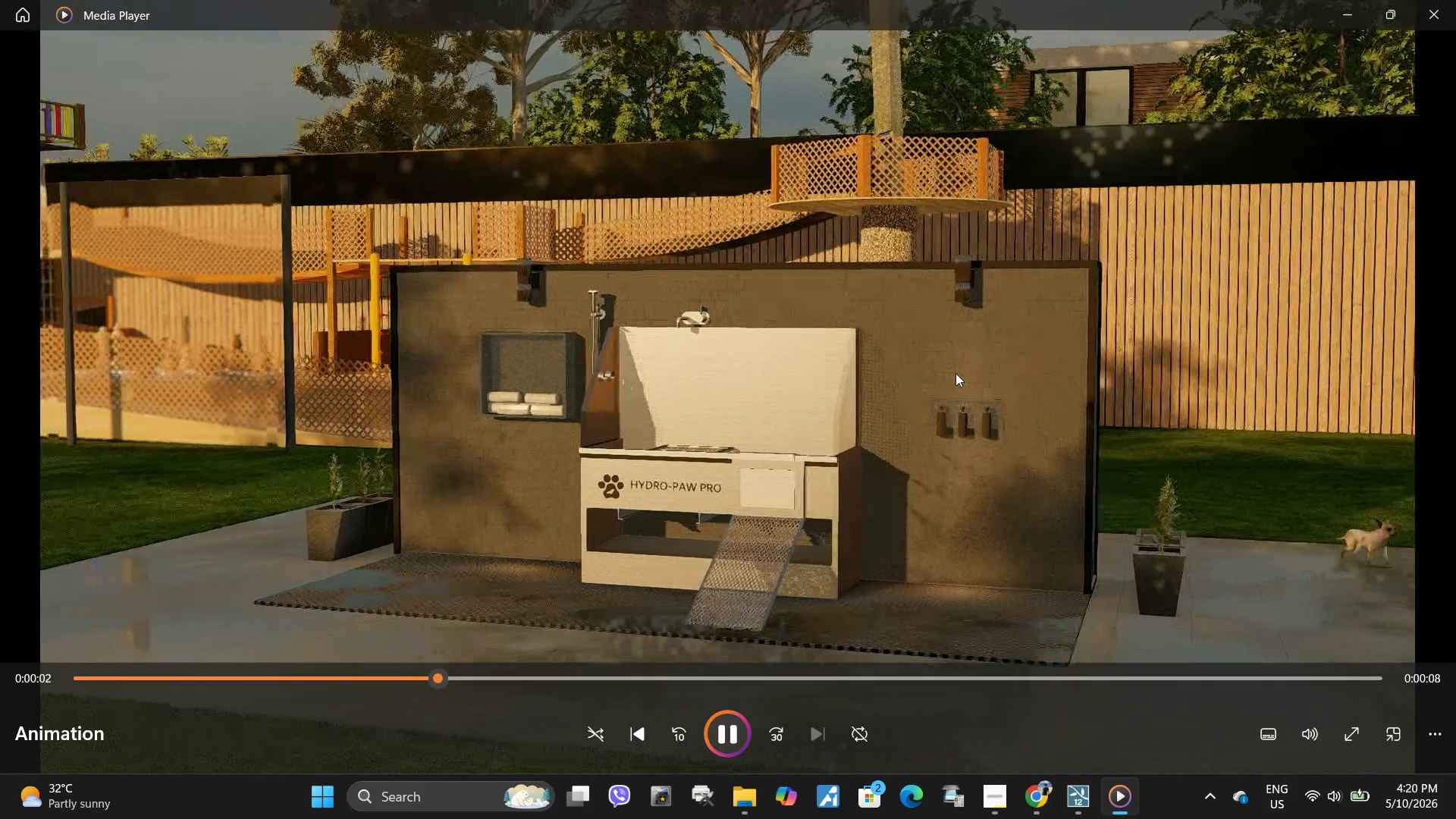 
left_click([1077, 813])
 